 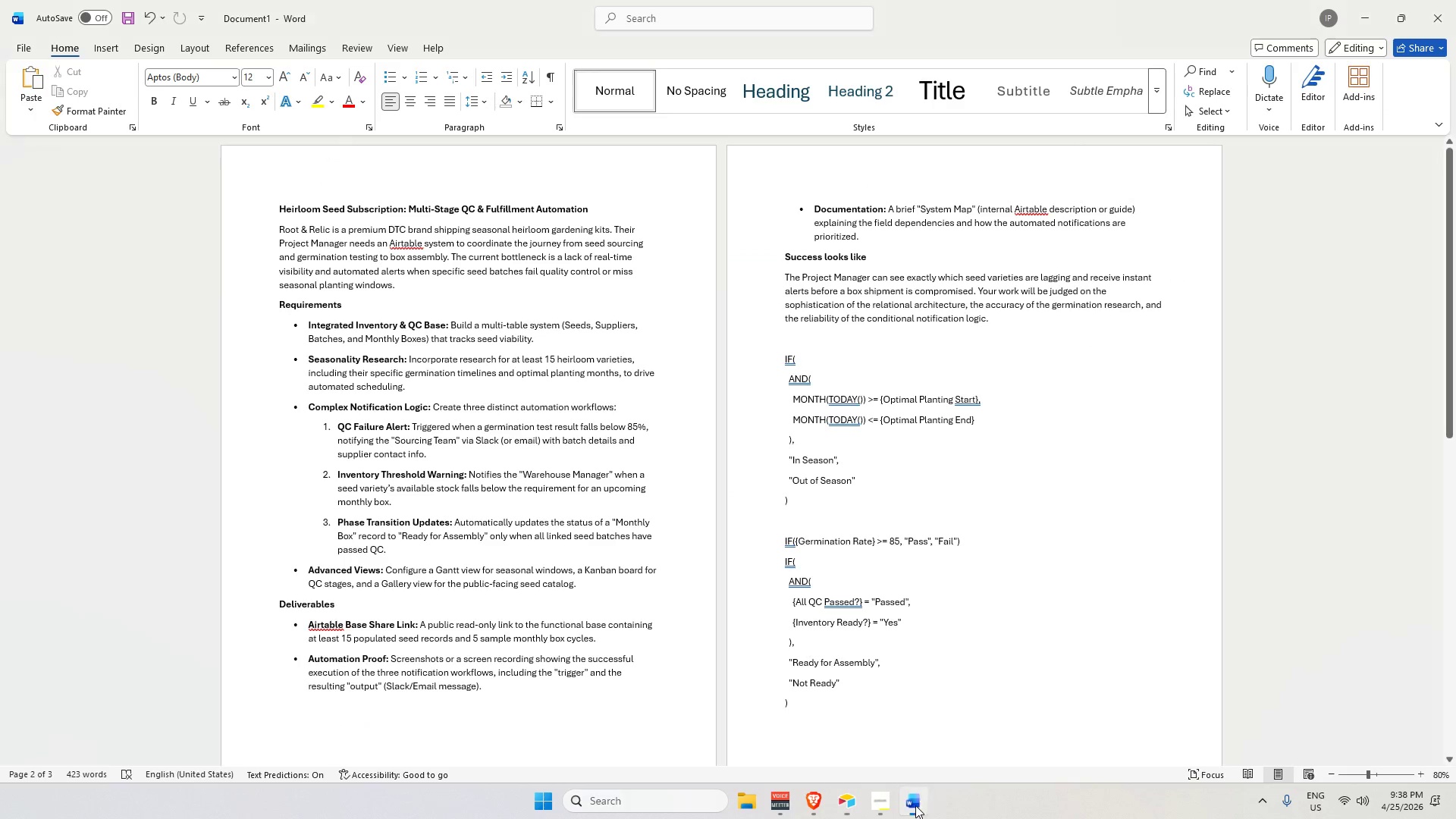 
scroll: coordinate [814, 593], scroll_direction: up, amount: 3.0
 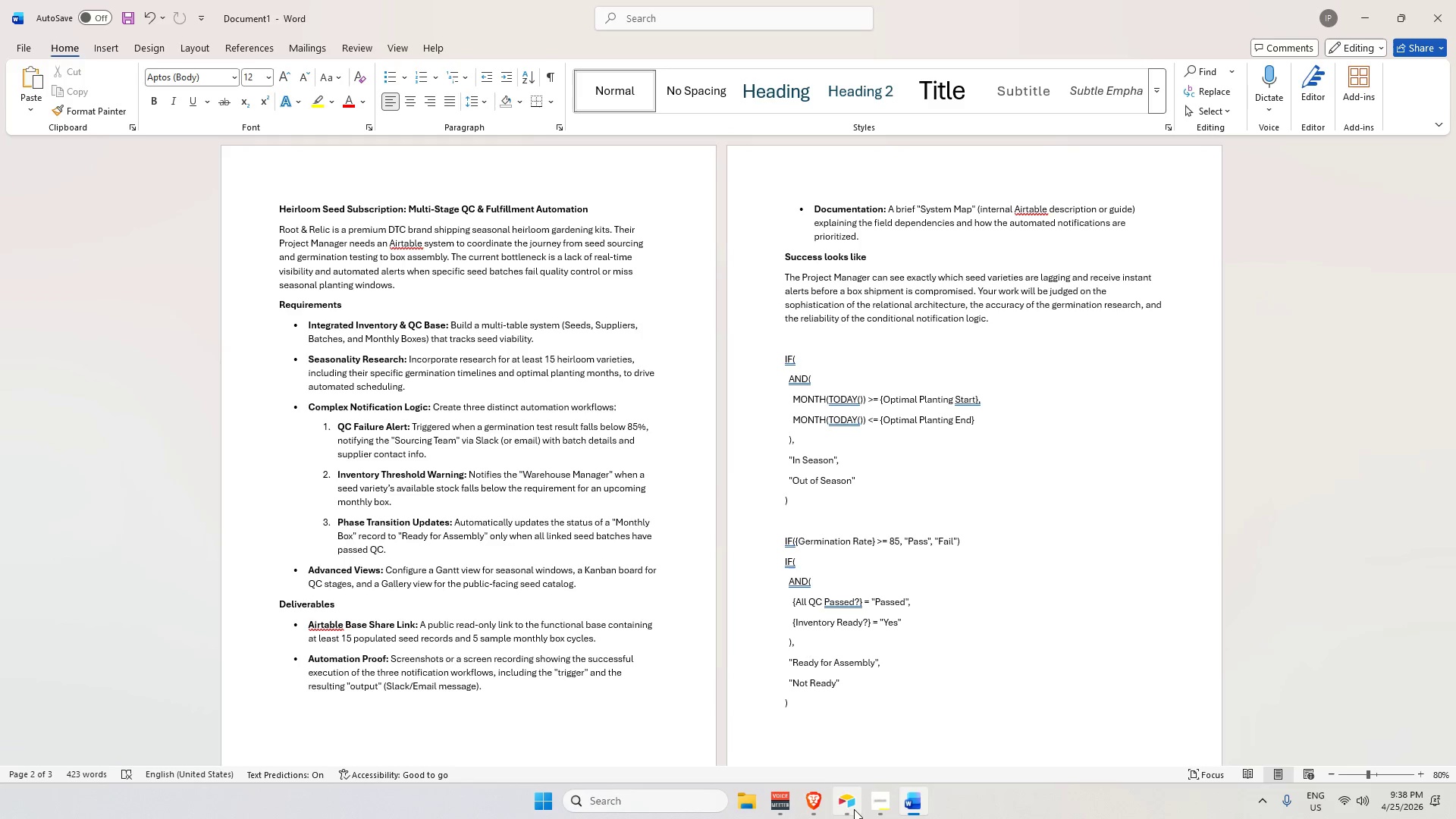 
left_click([851, 808])
 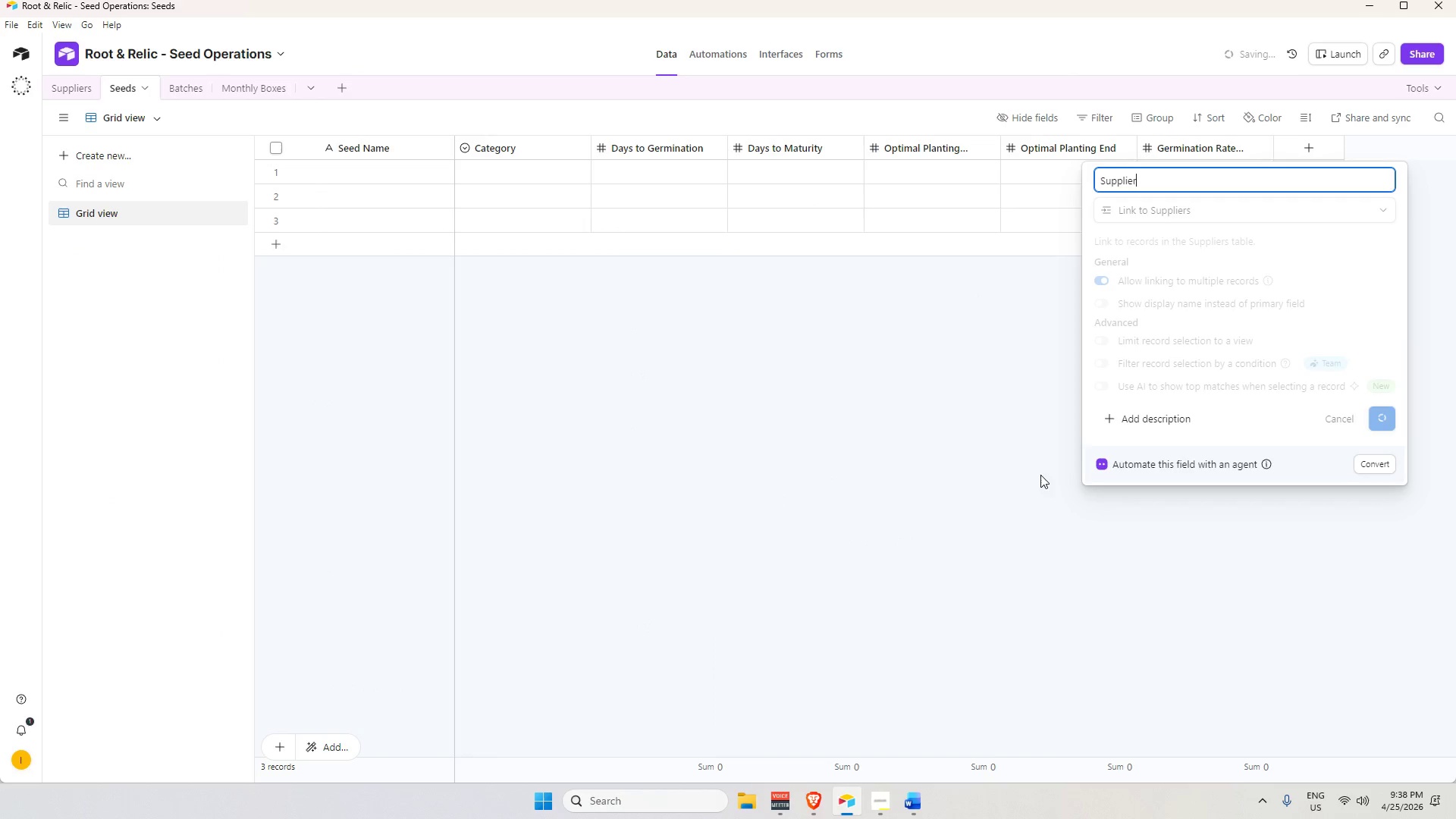 
left_click([968, 581])
 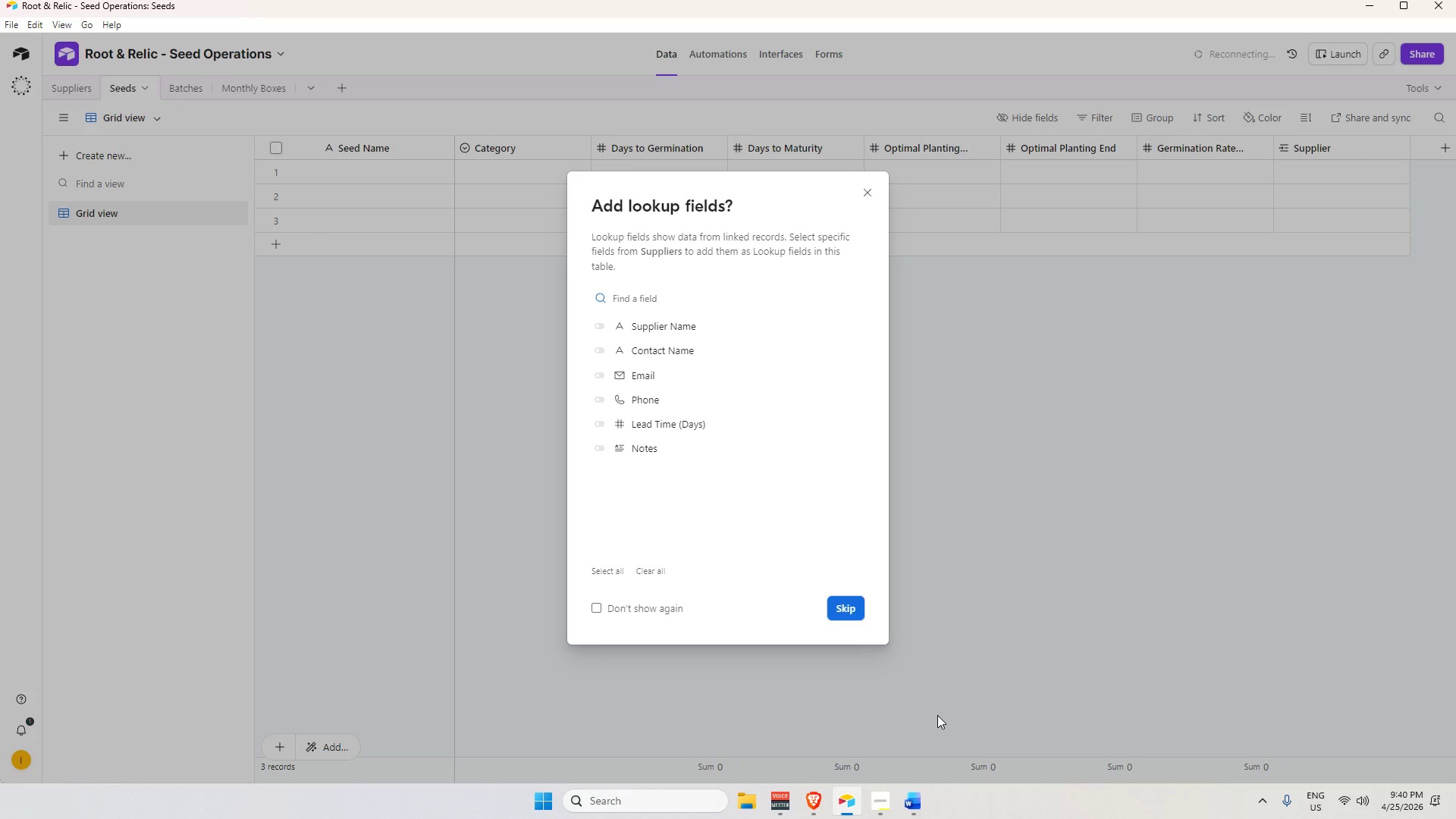 
wait(125.52)
 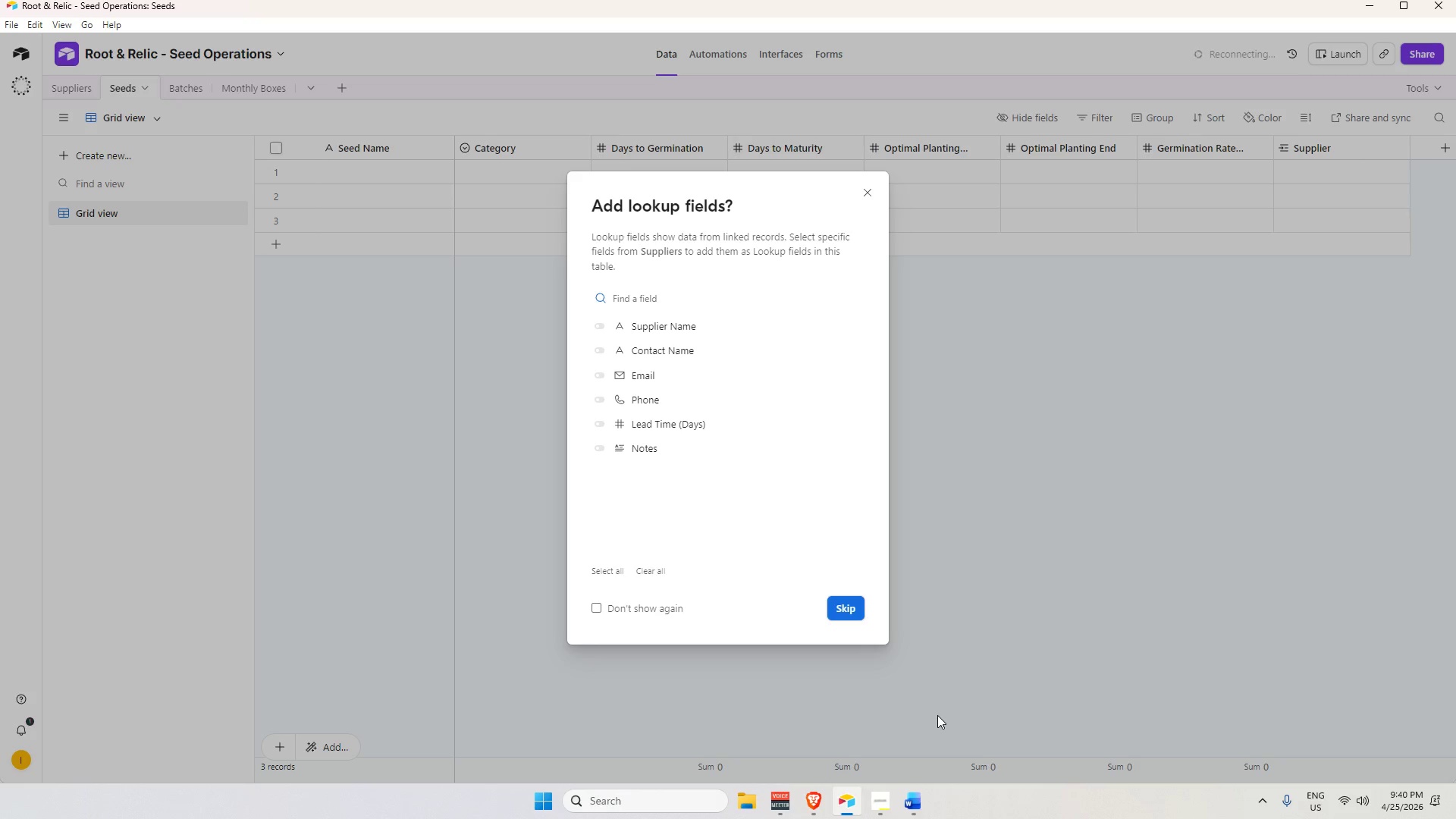 
key(Alt+Tab)
 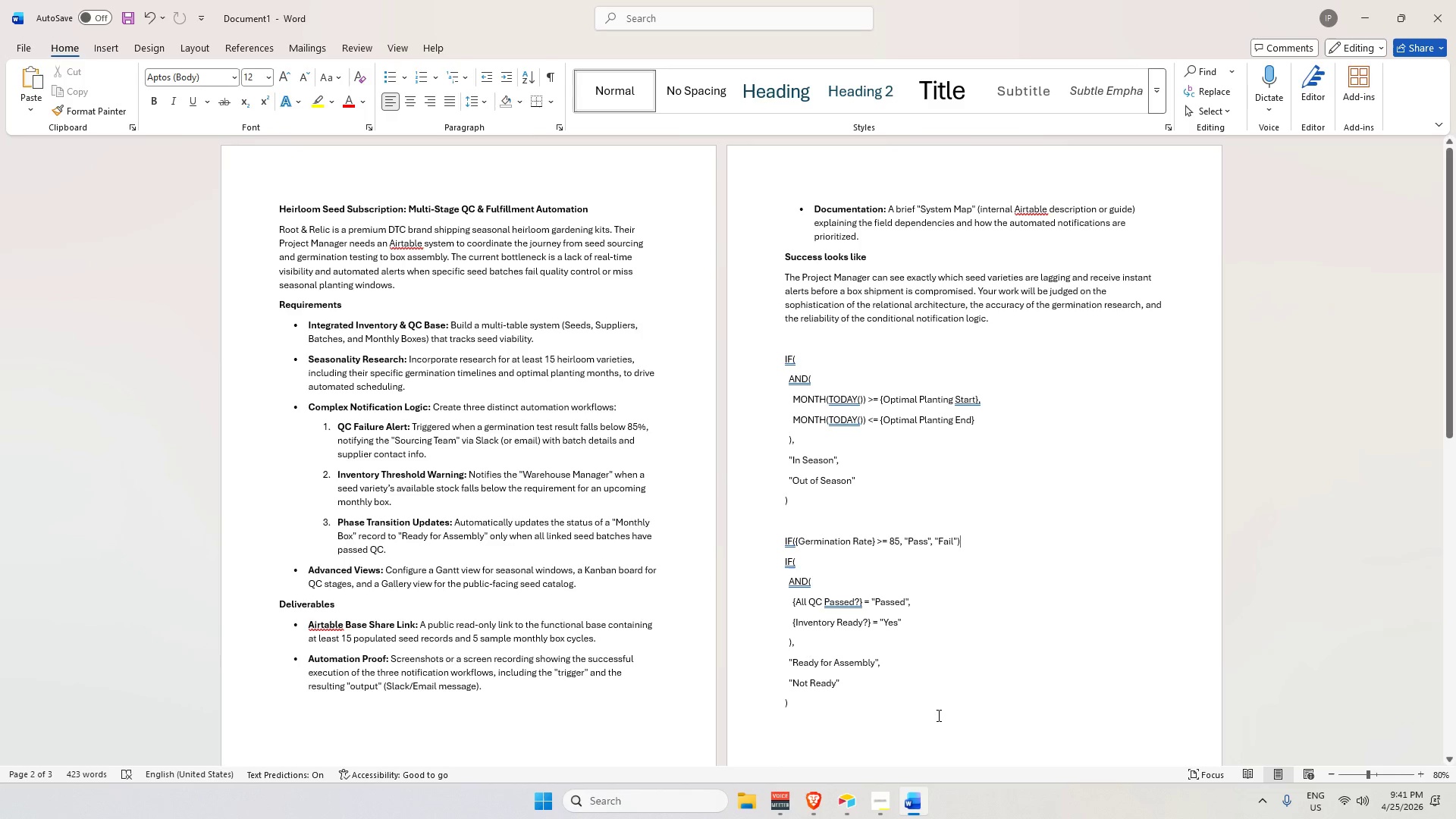 
wait(10.23)
 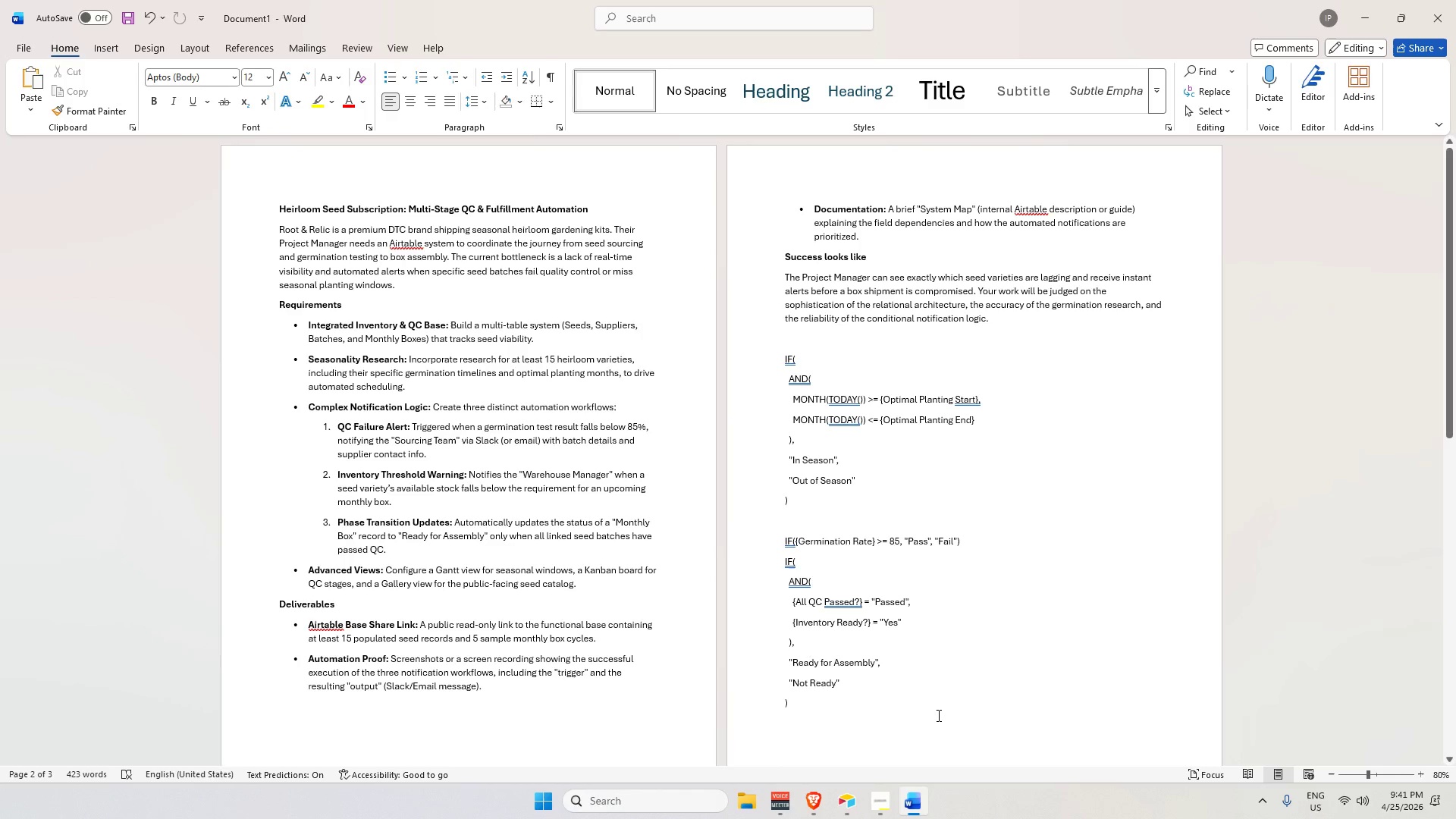 
key(Alt+Tab)
 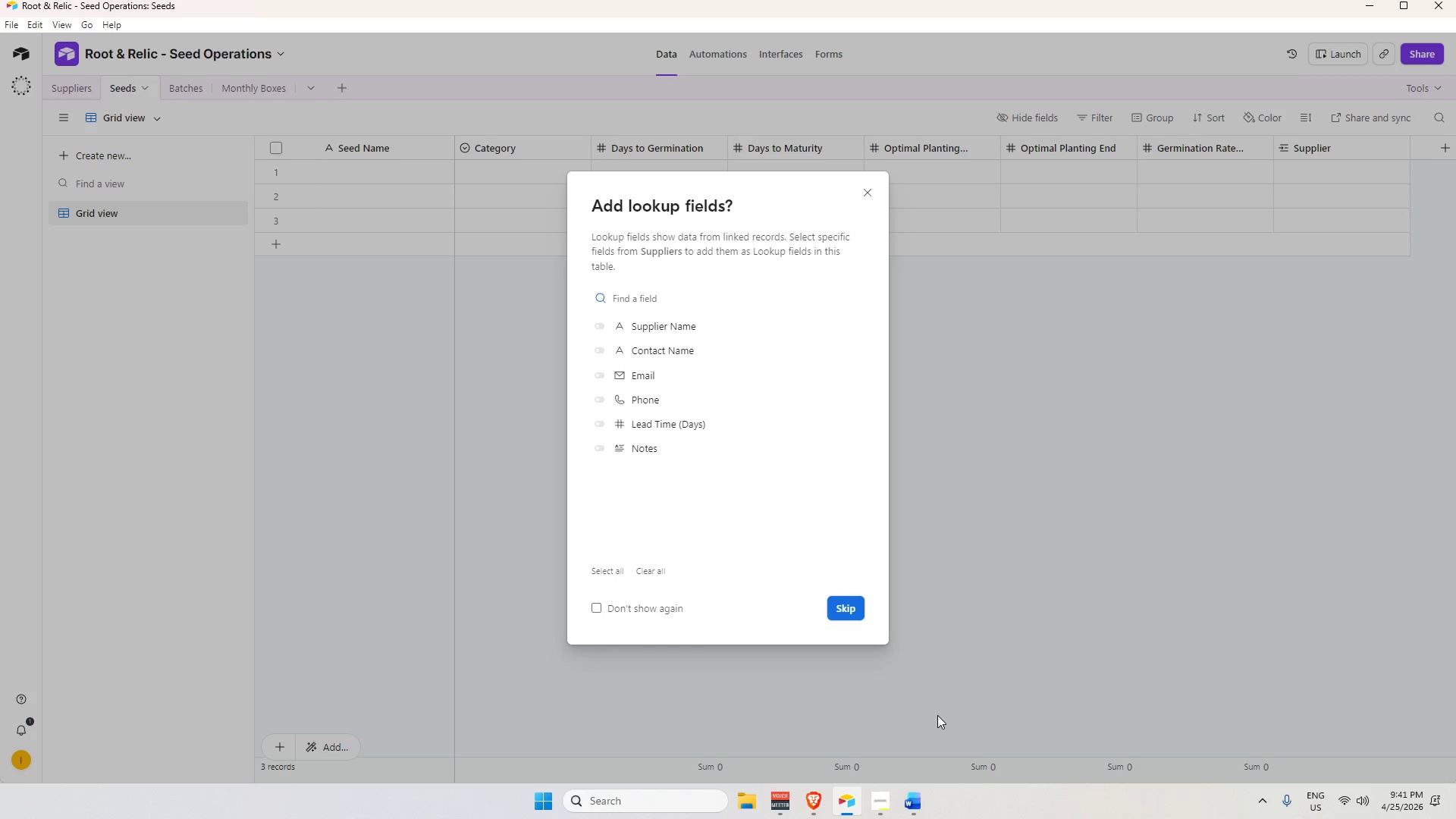 
wait(11.34)
 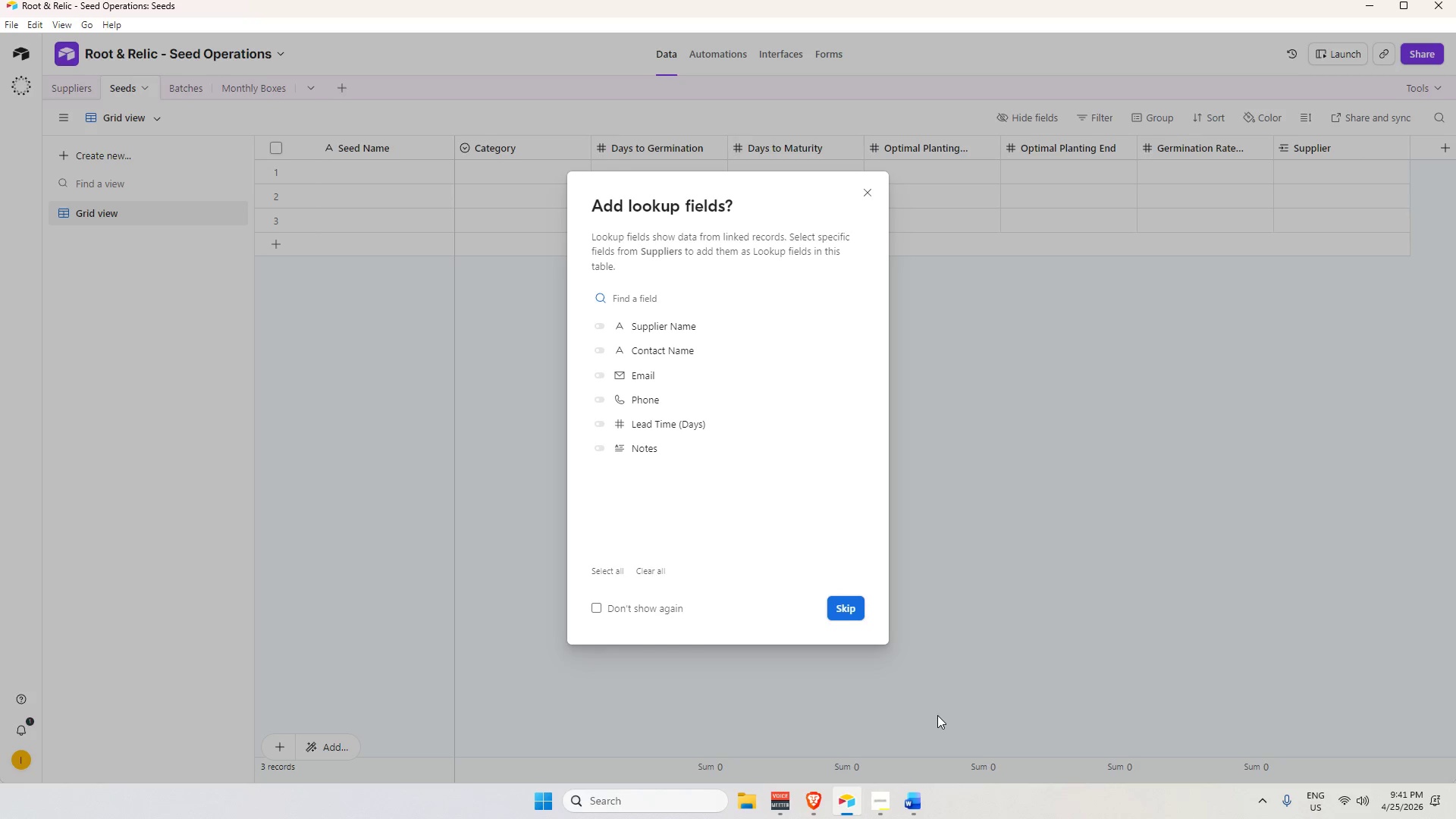 
key(F)
 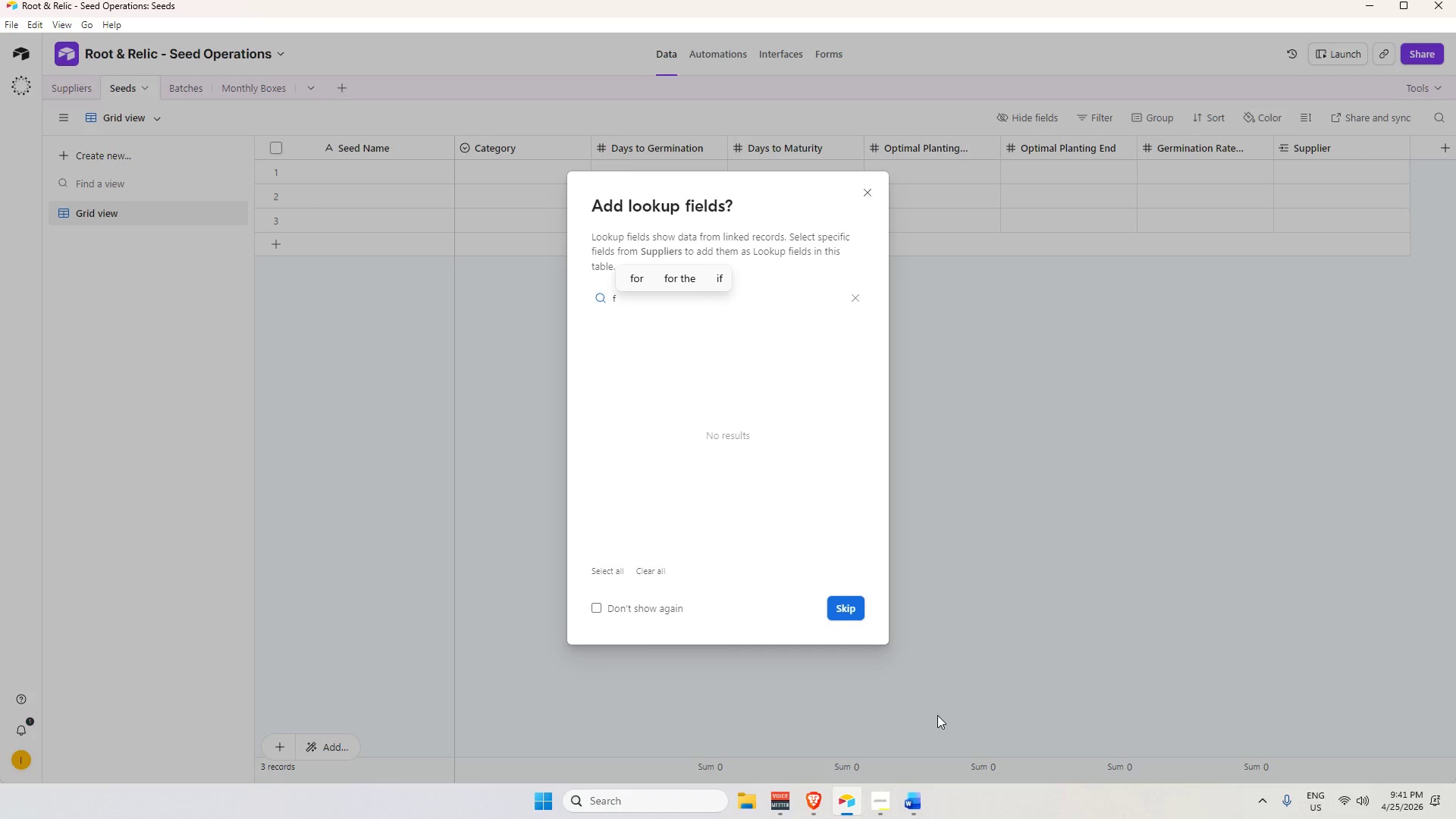 
key(Backspace)
 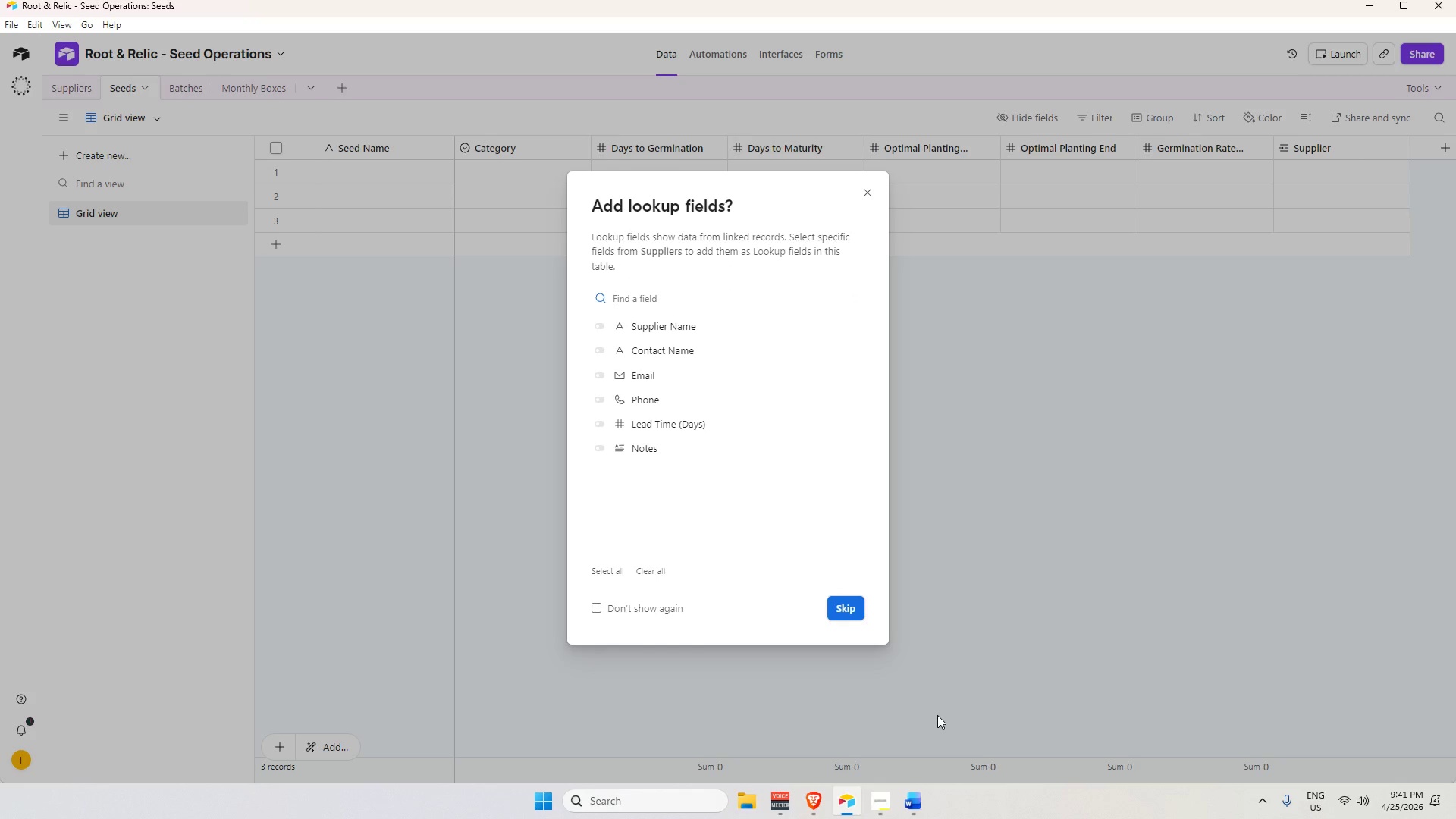 
wait(8.94)
 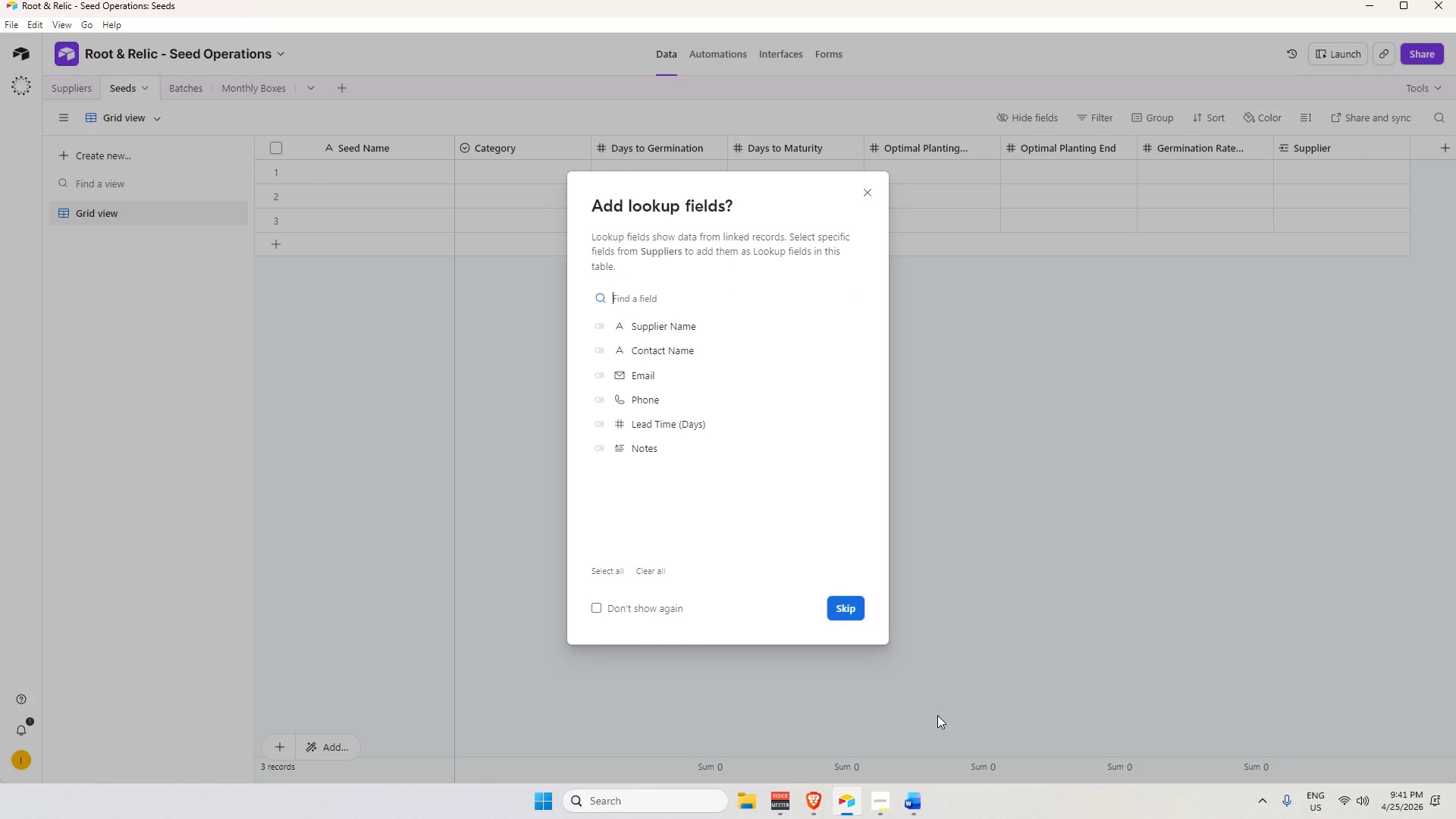 
left_click([720, 326])
 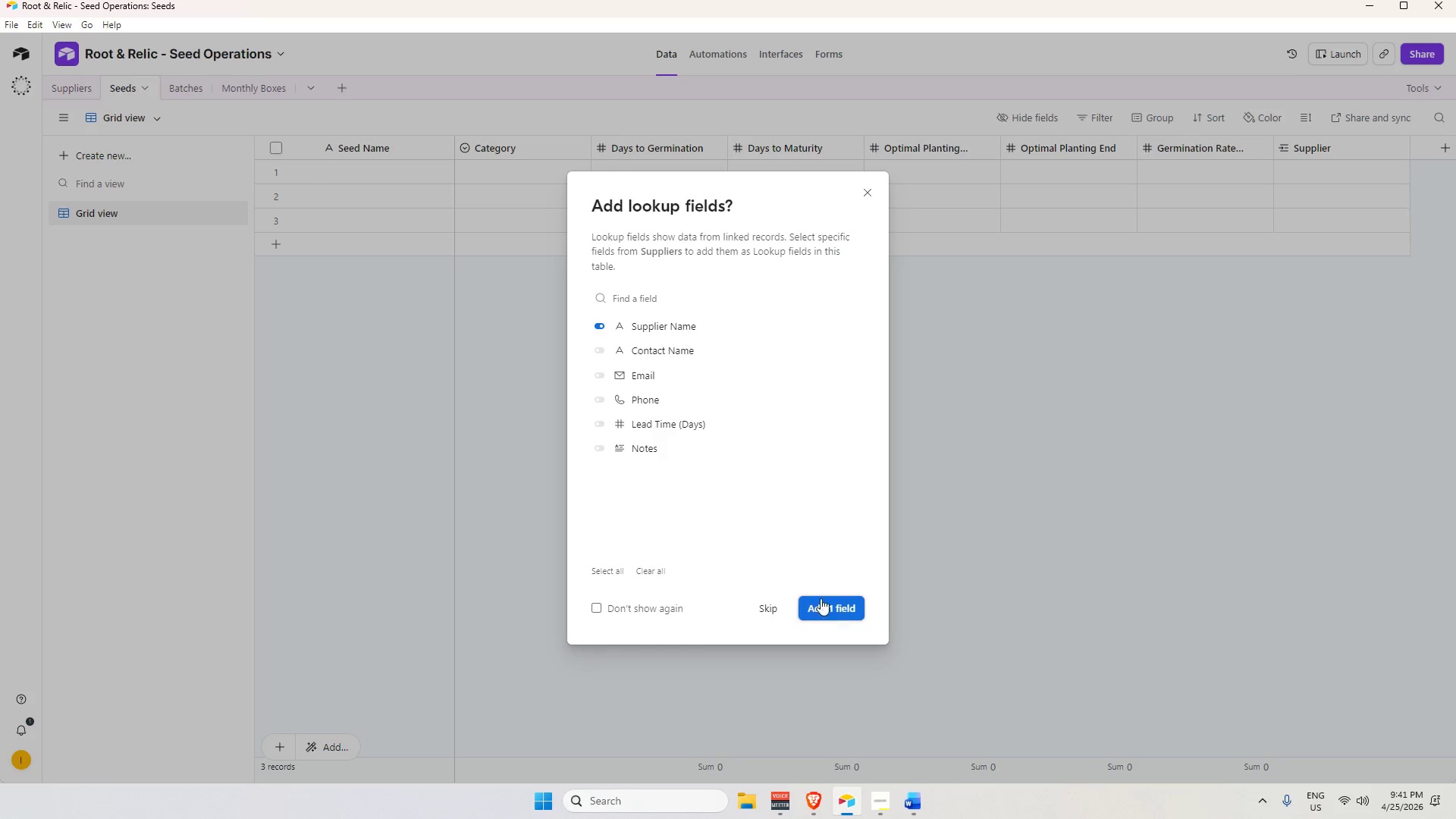 
left_click([720, 323])
 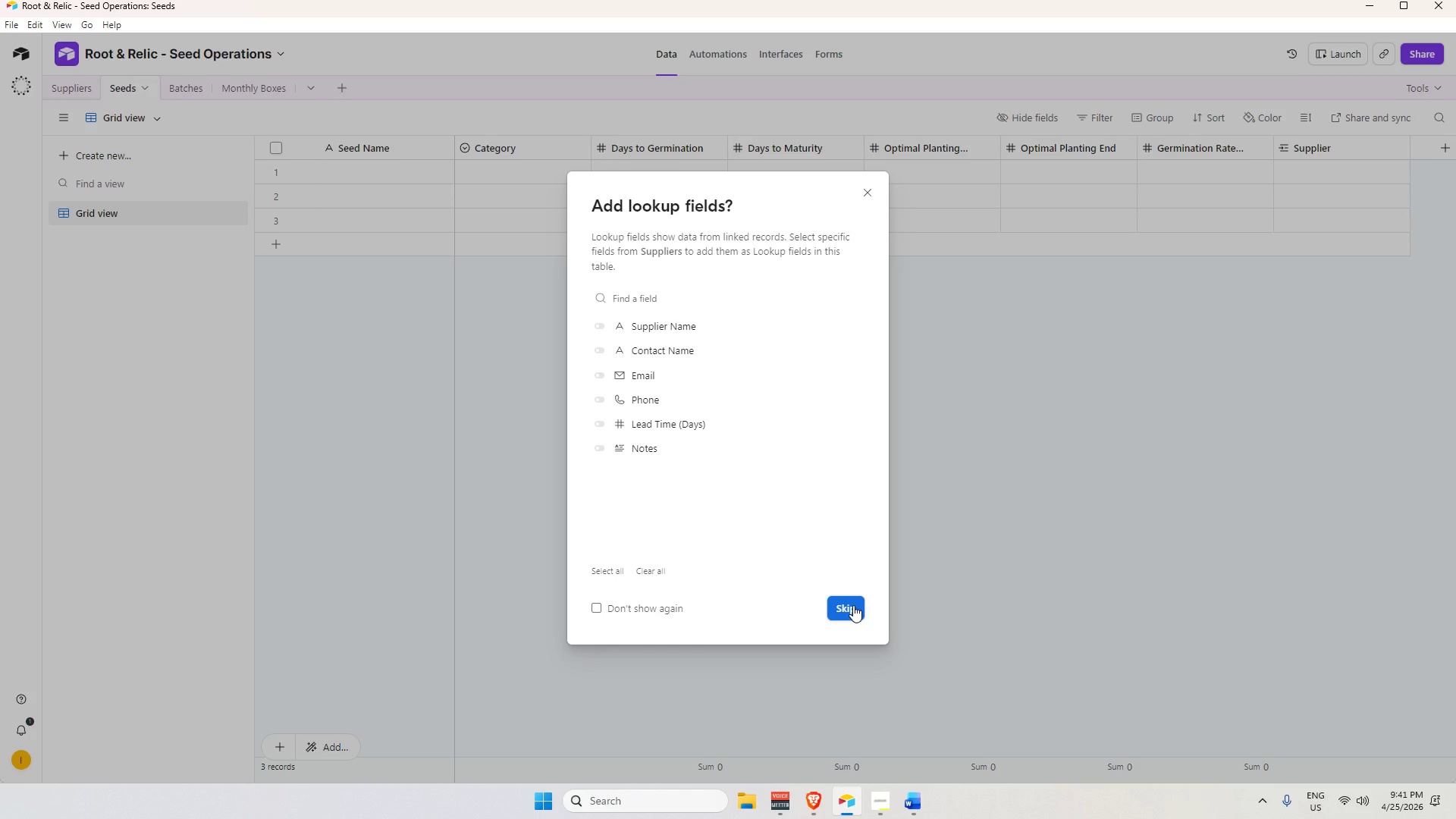 
wait(8.11)
 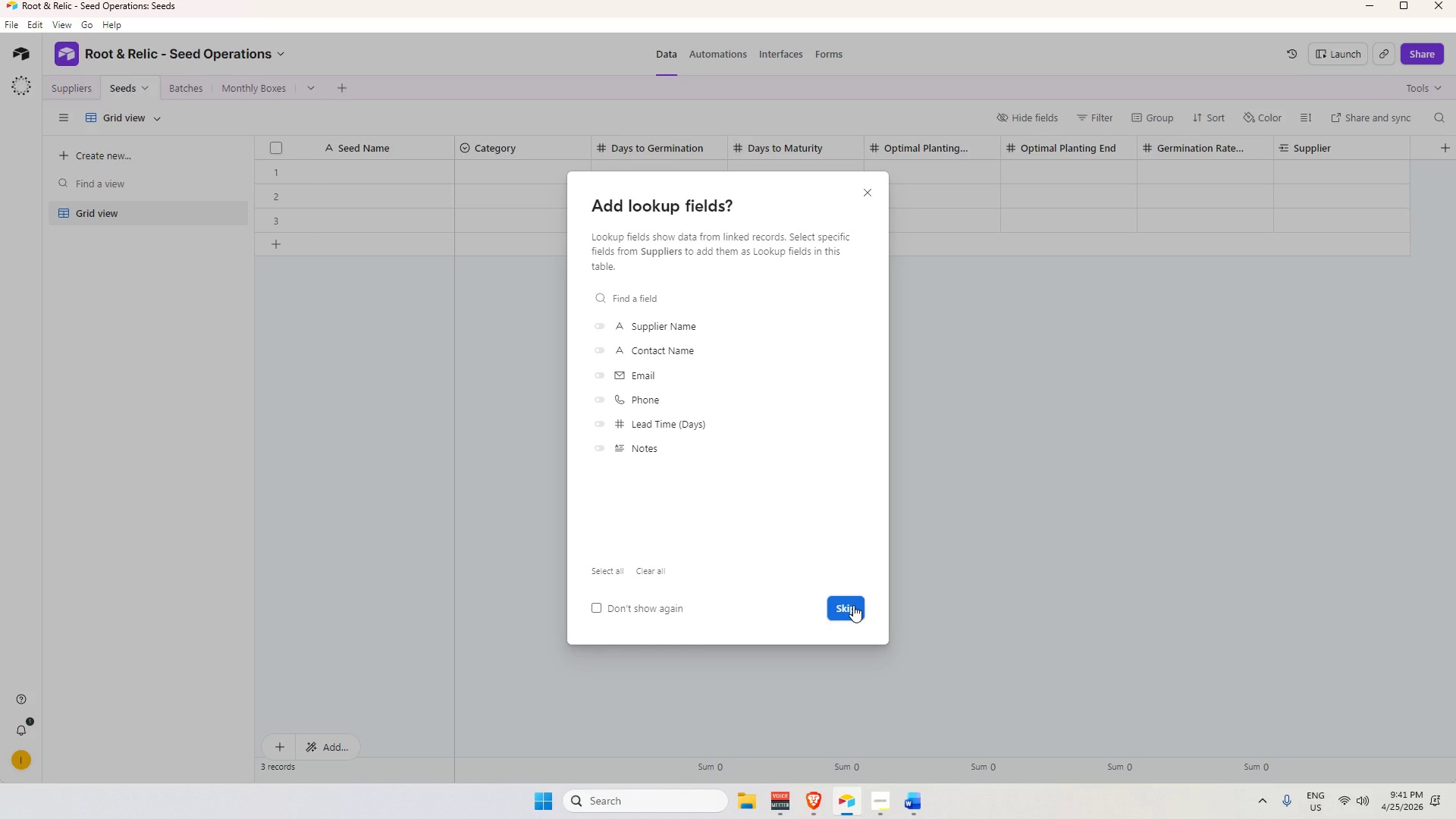 
left_click([855, 611])
 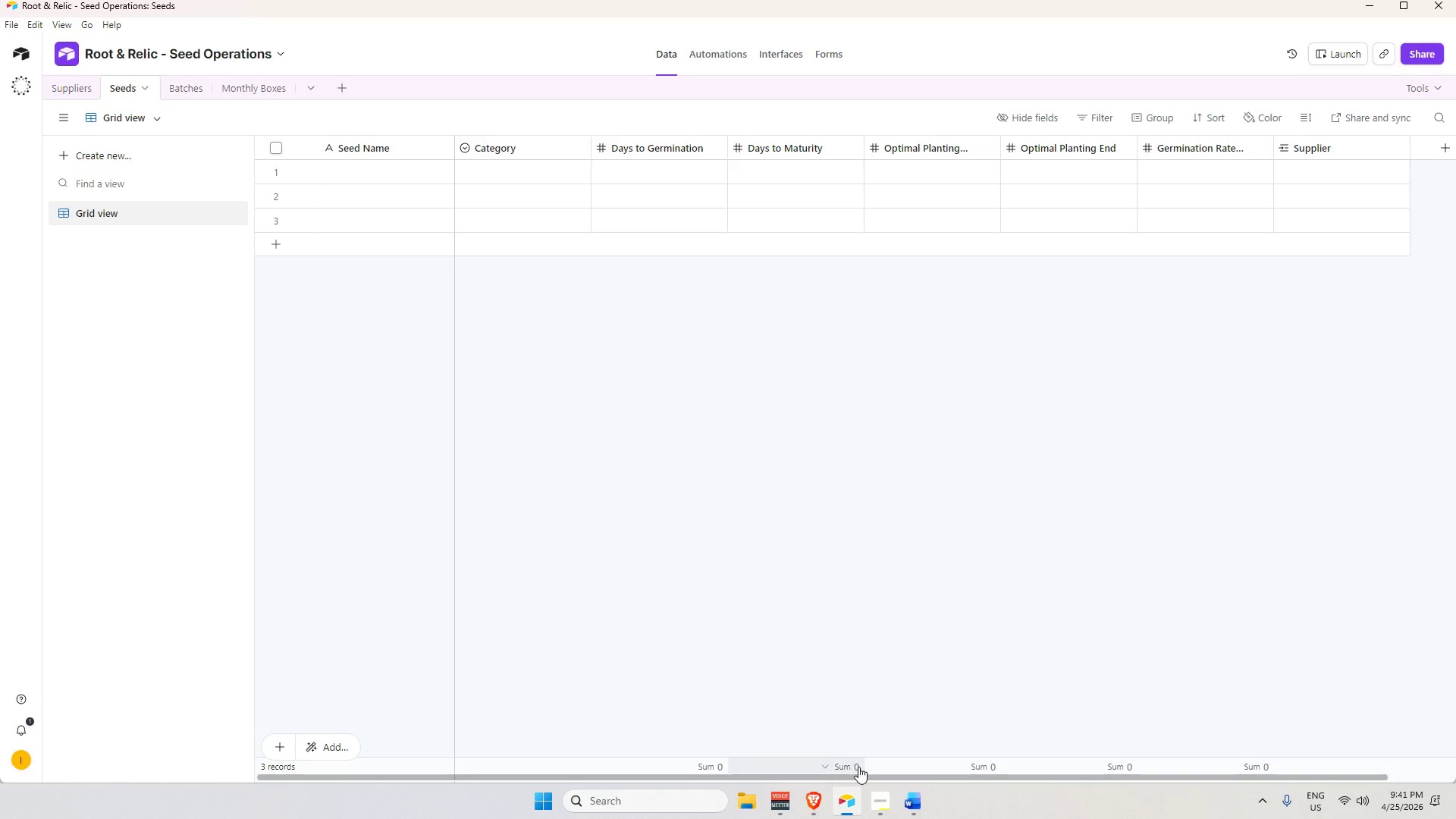 
left_click_drag(start_coordinate=[868, 774], to_coordinate=[900, 774])
 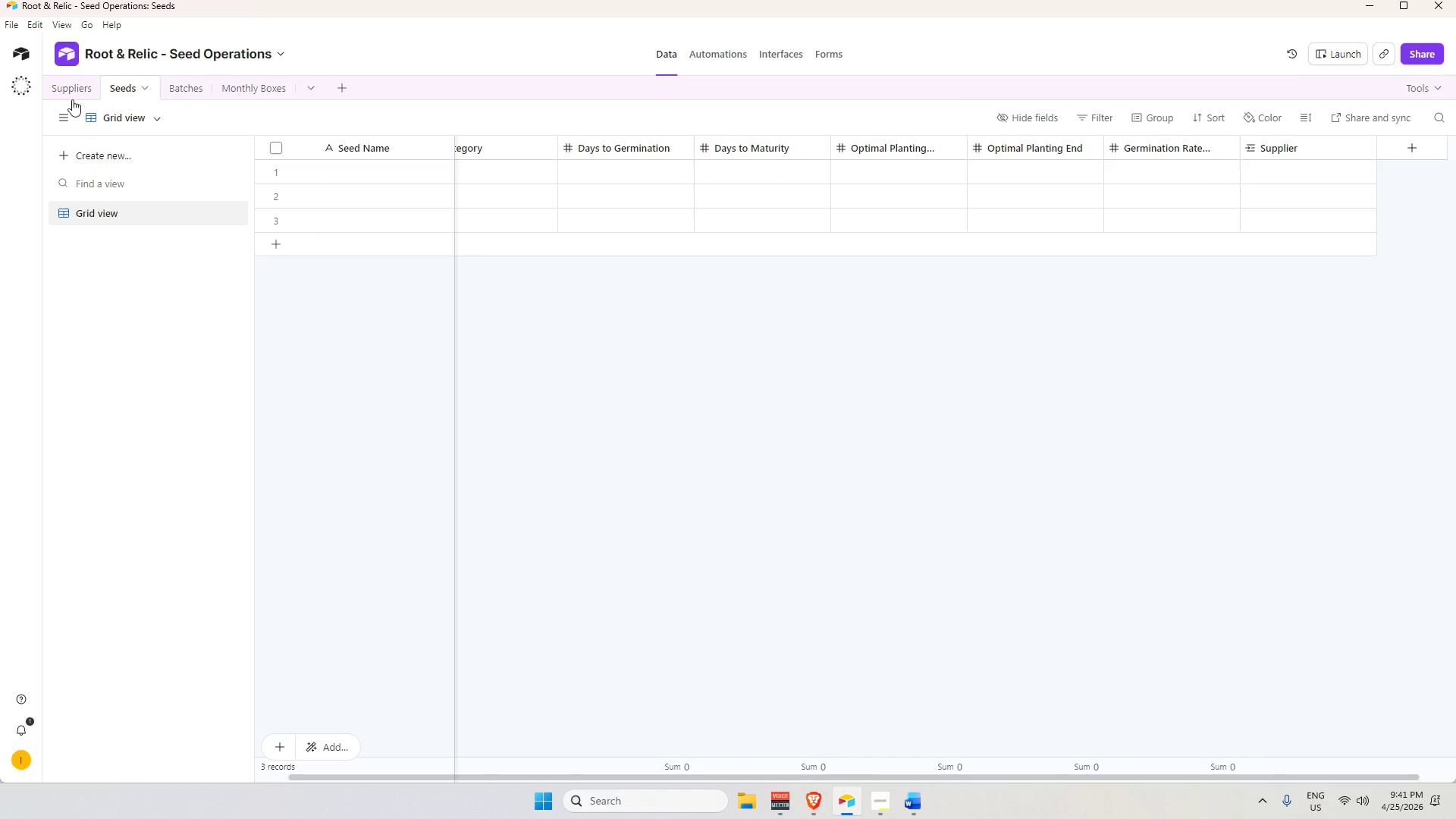 
left_click([66, 96])
 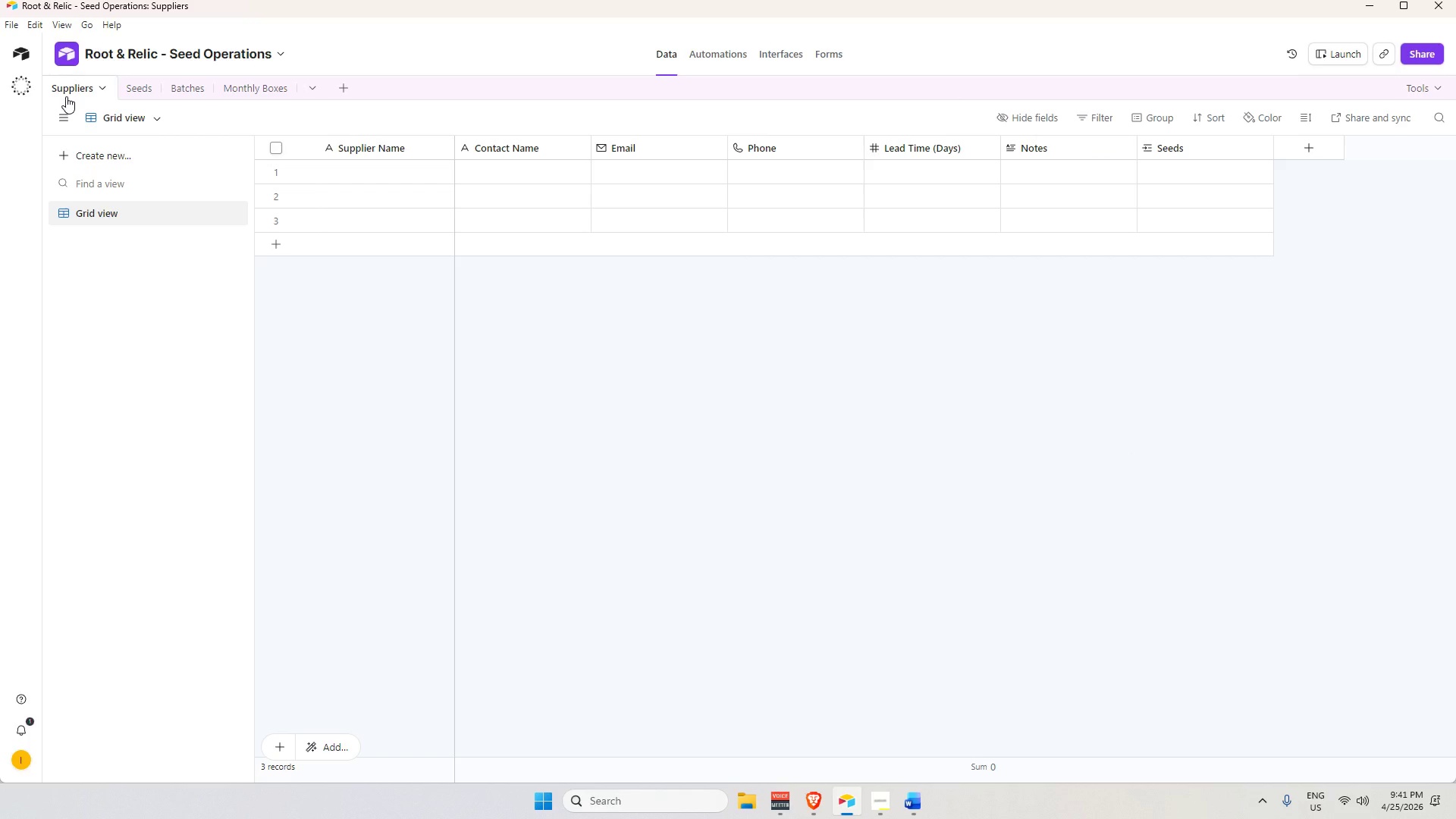 
wait(9.92)
 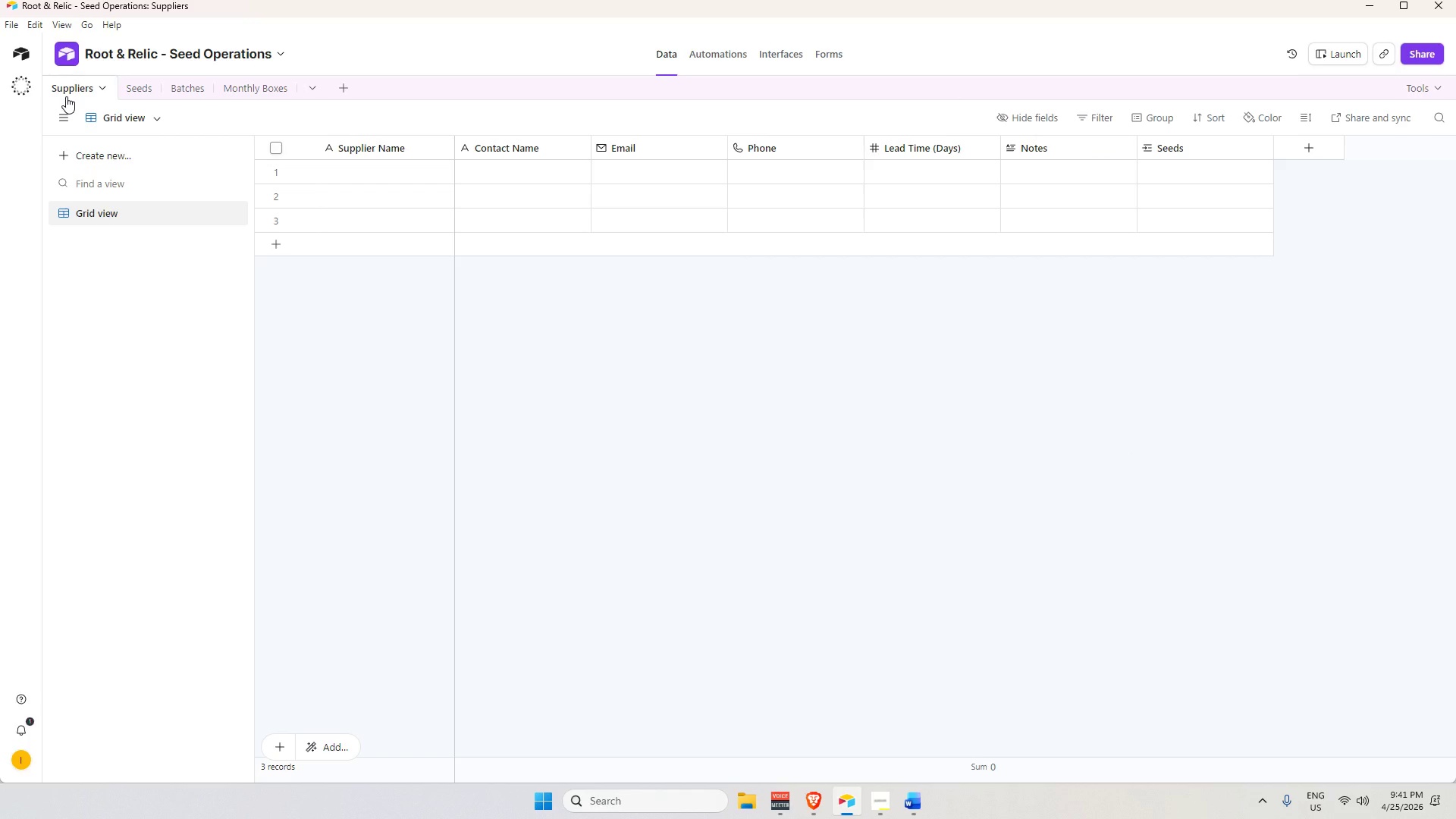 
left_click([146, 93])
 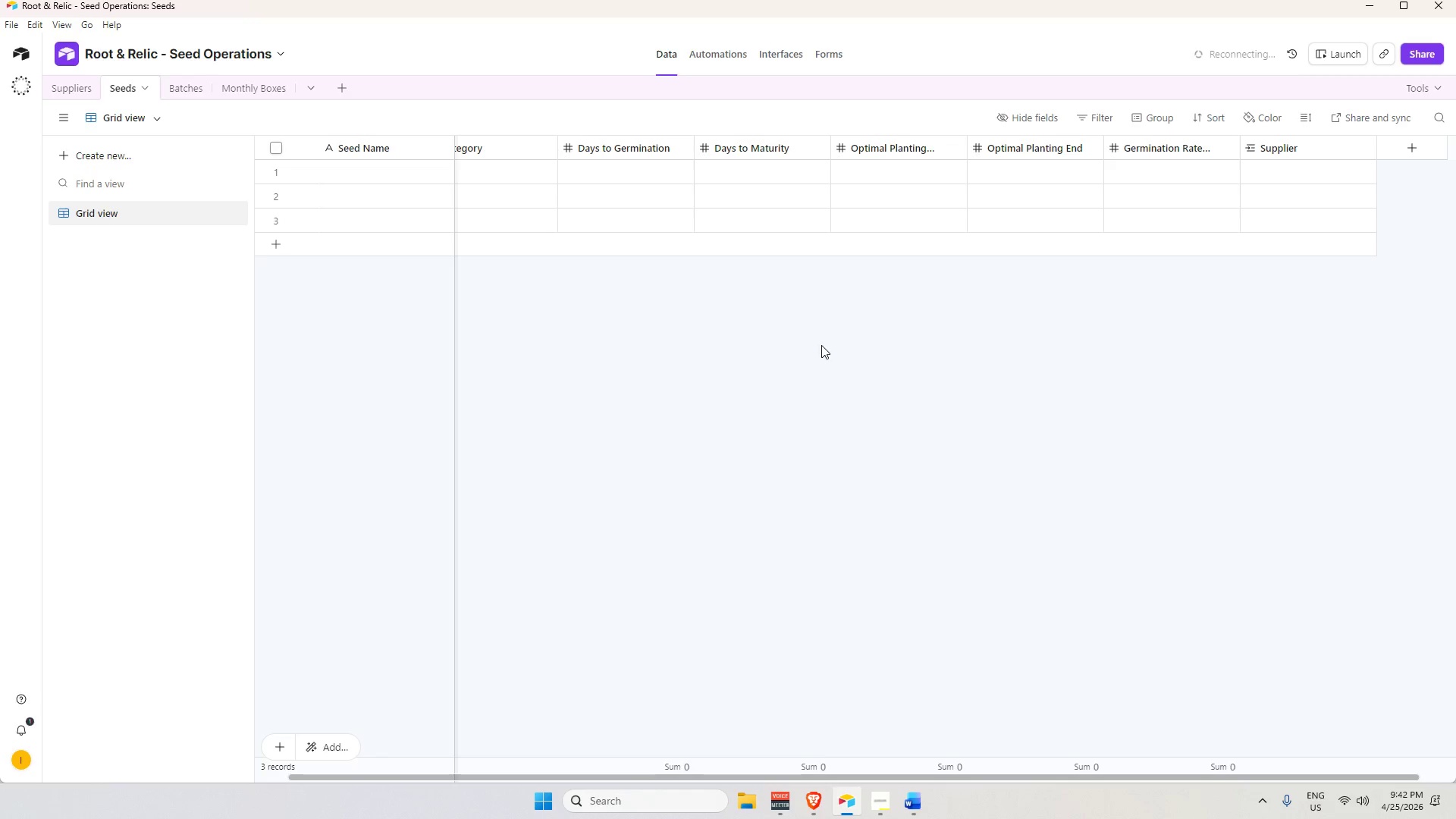 
wait(20.24)
 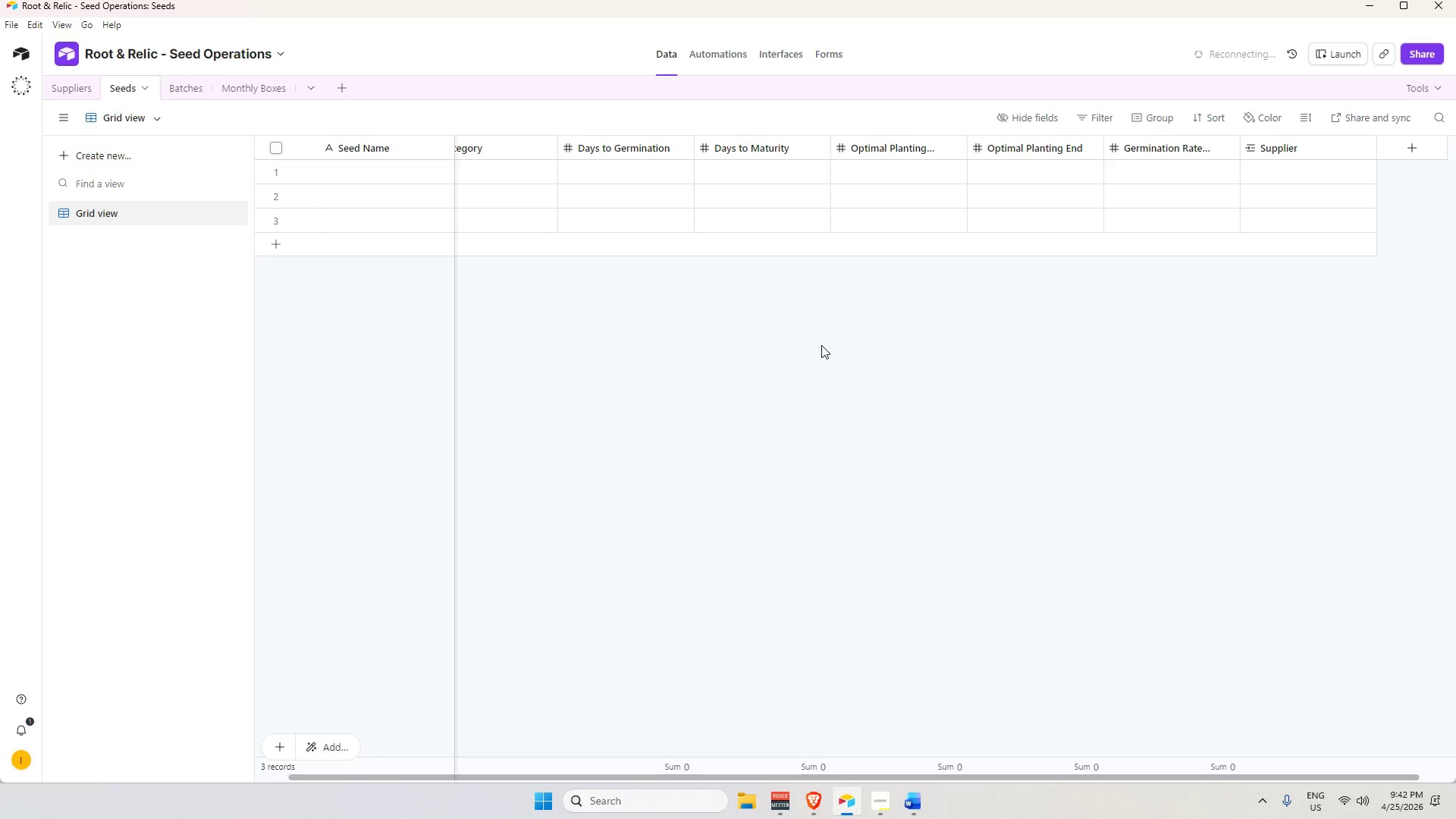 
left_click([1418, 153])
 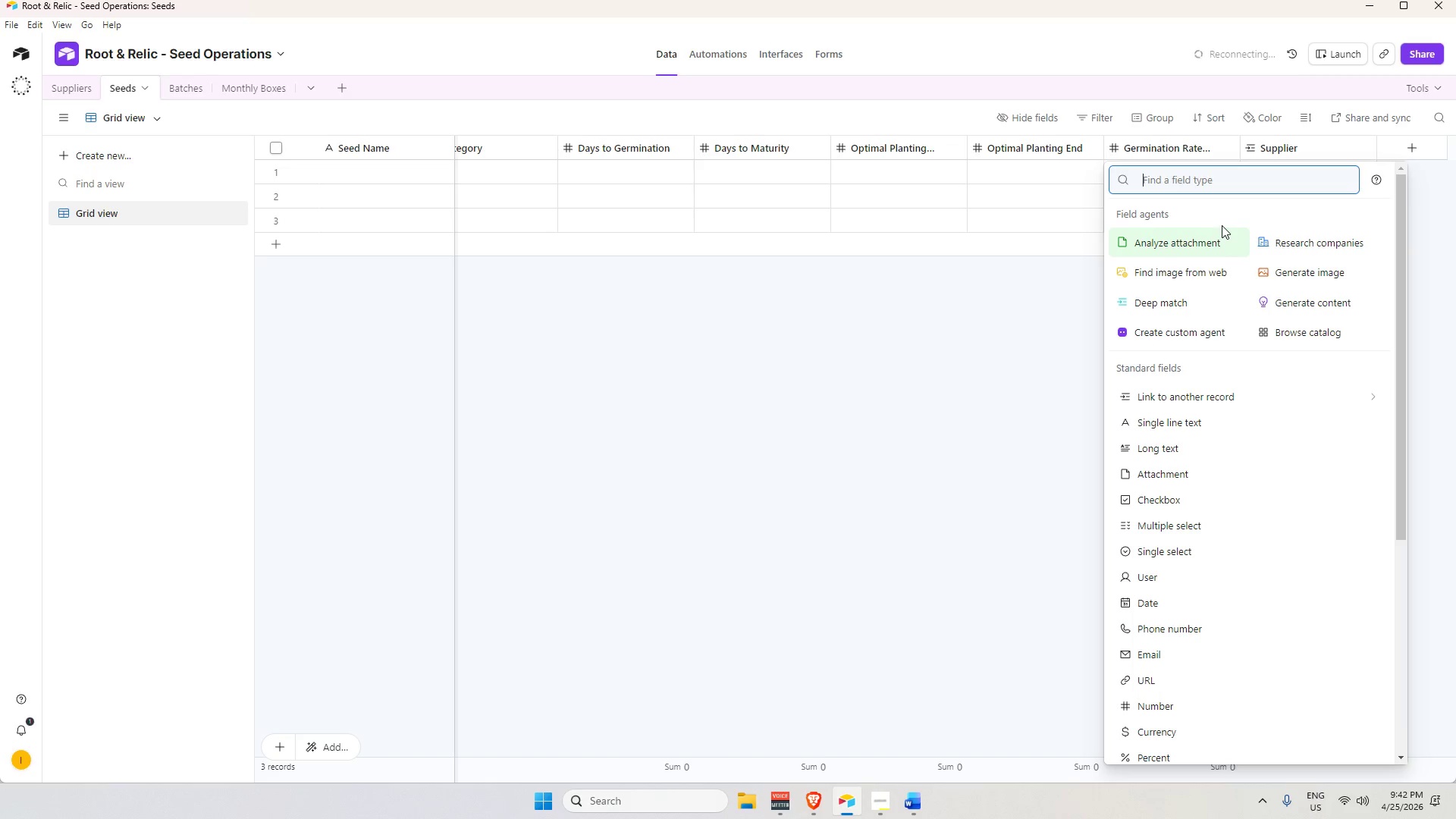 
type(for)
 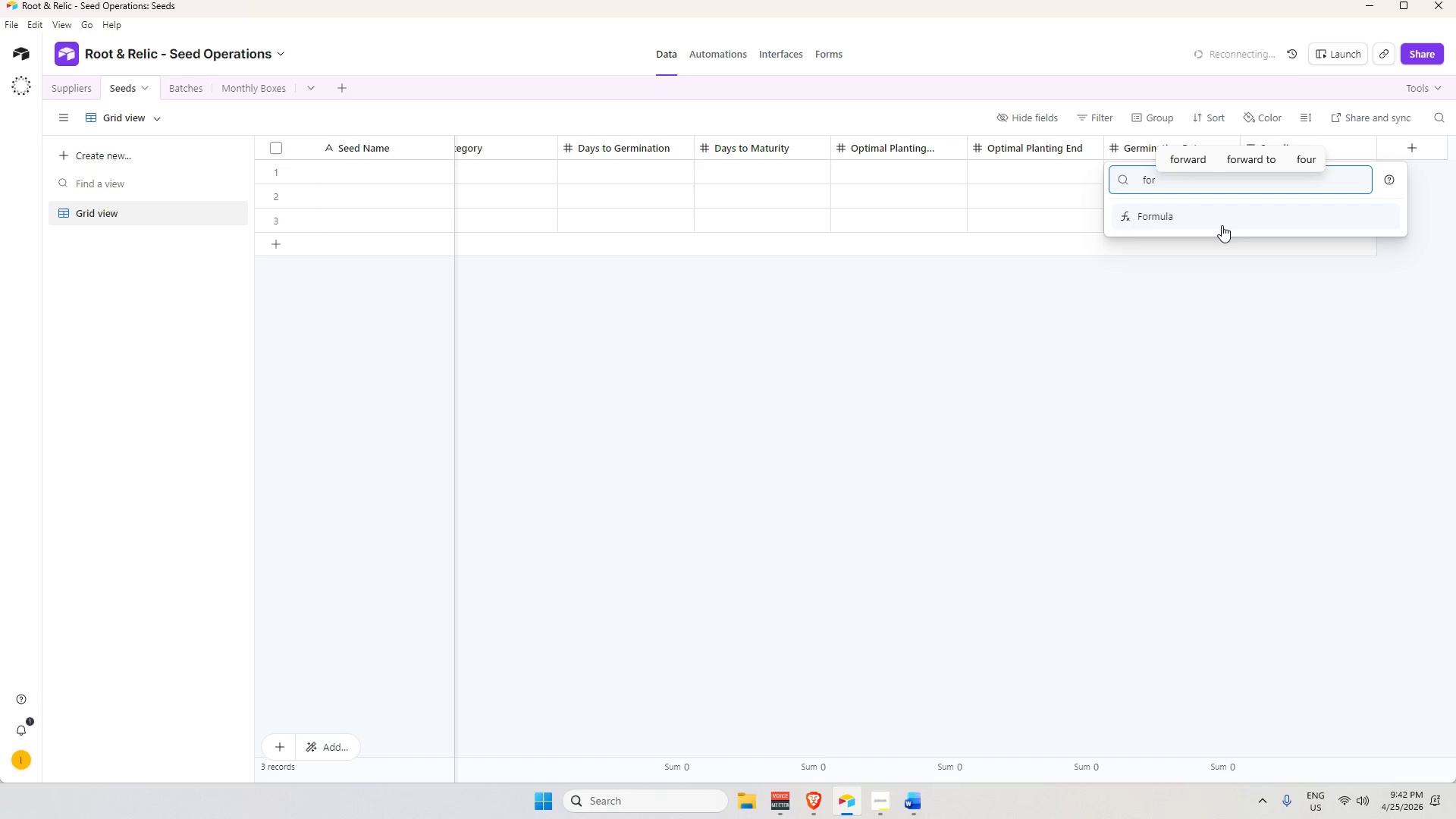 
left_click([1222, 225])
 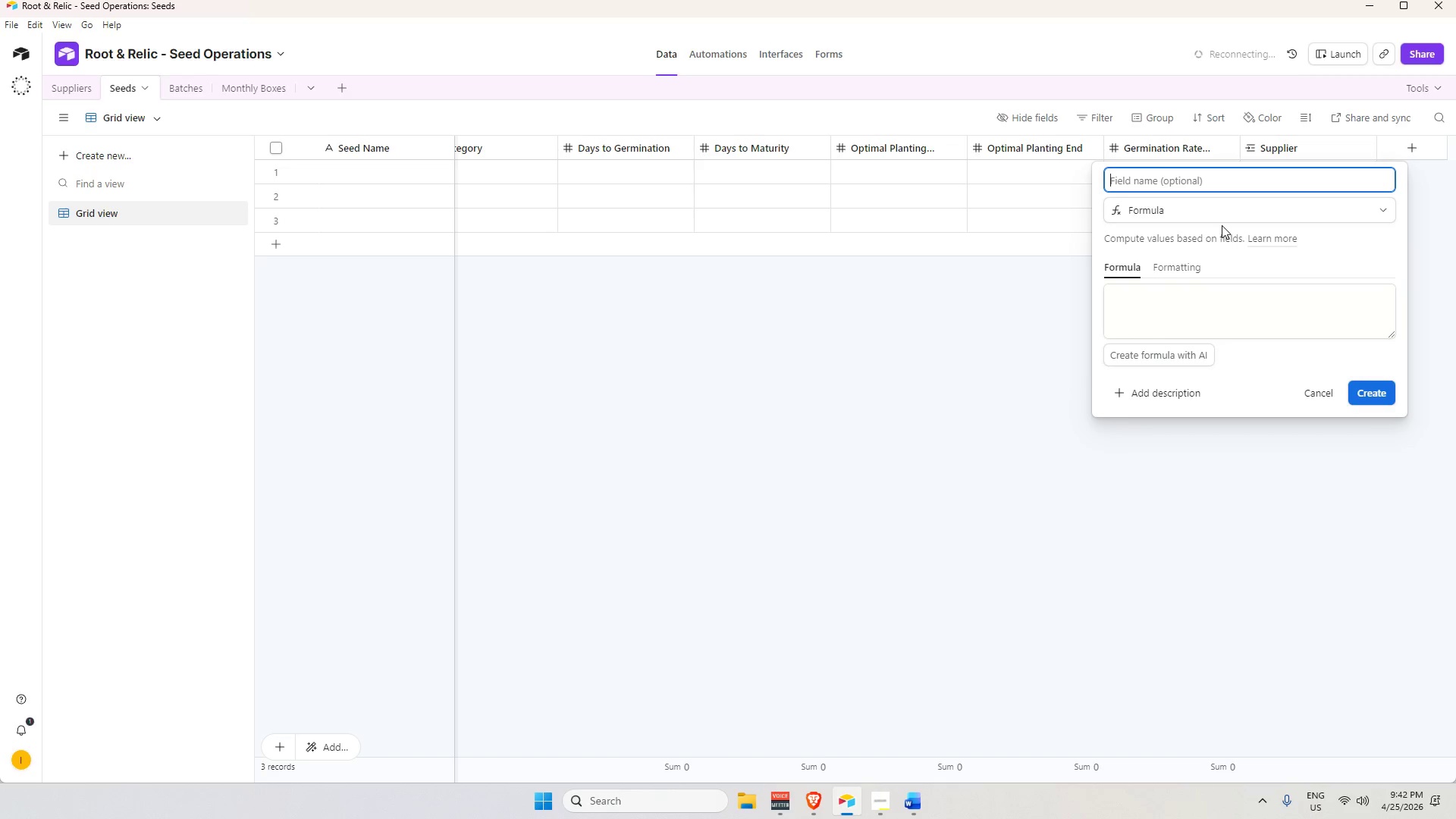 
type(Active for Season)
 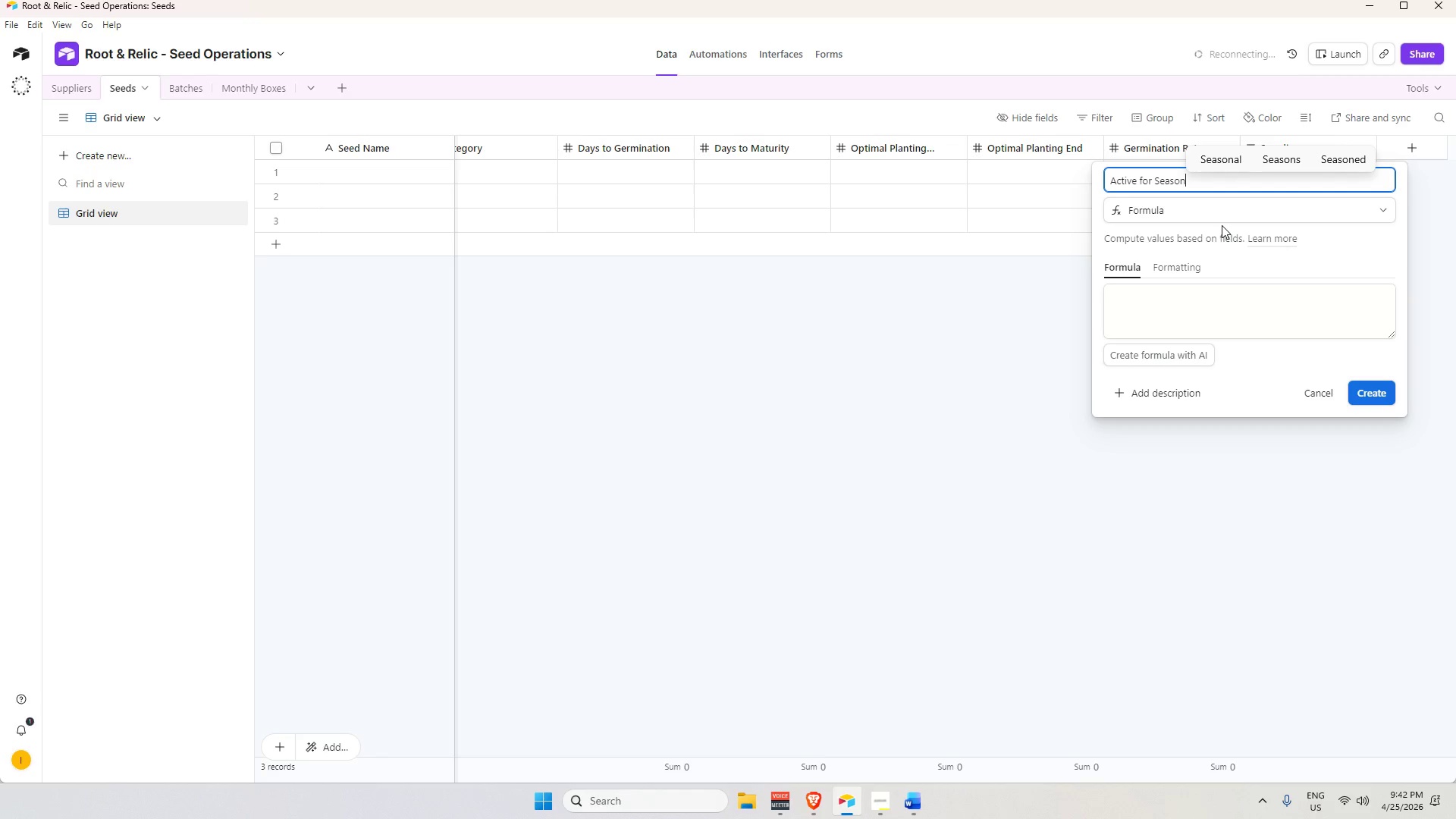 
left_click([1234, 289])
 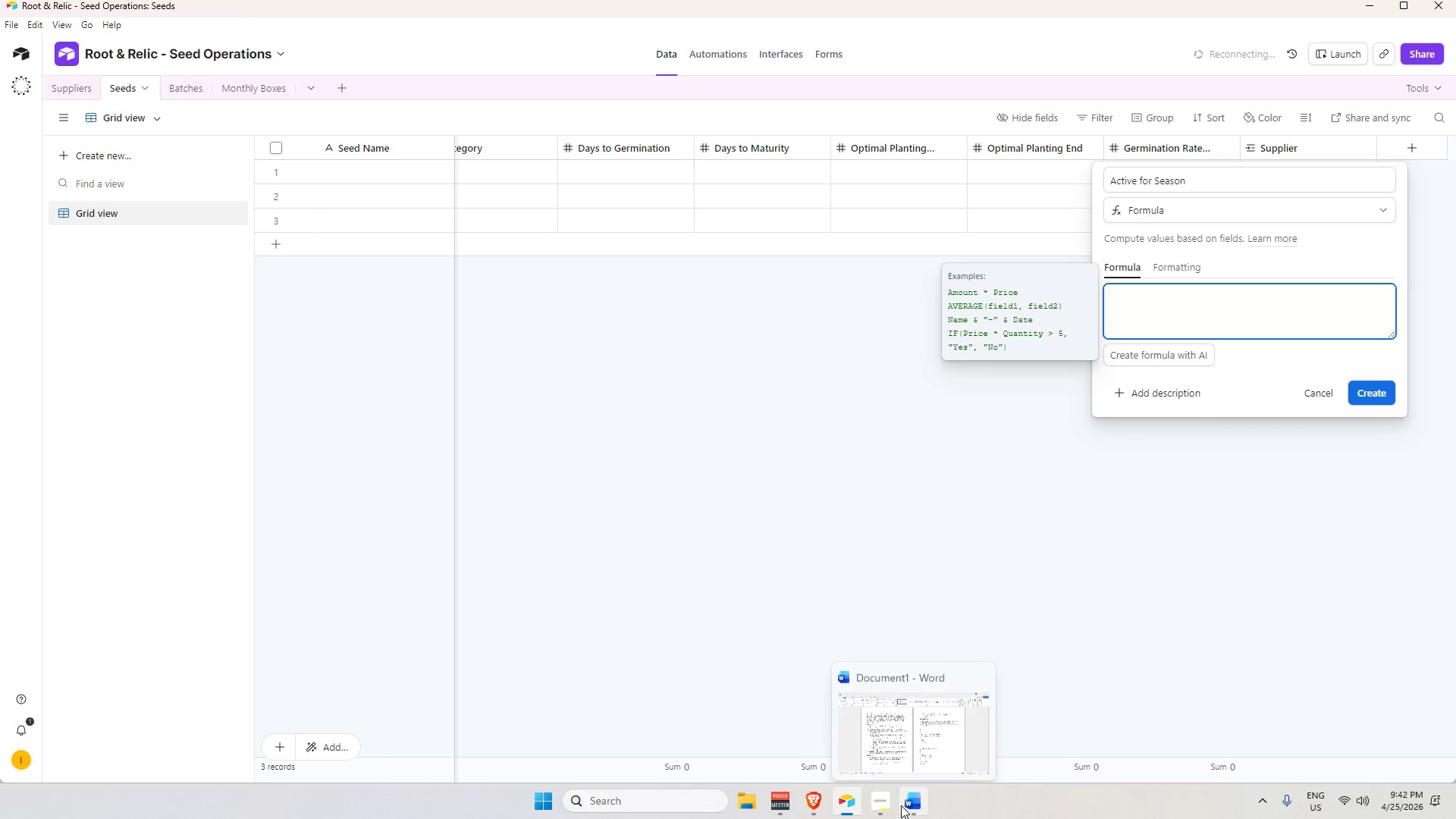 
left_click([908, 808])
 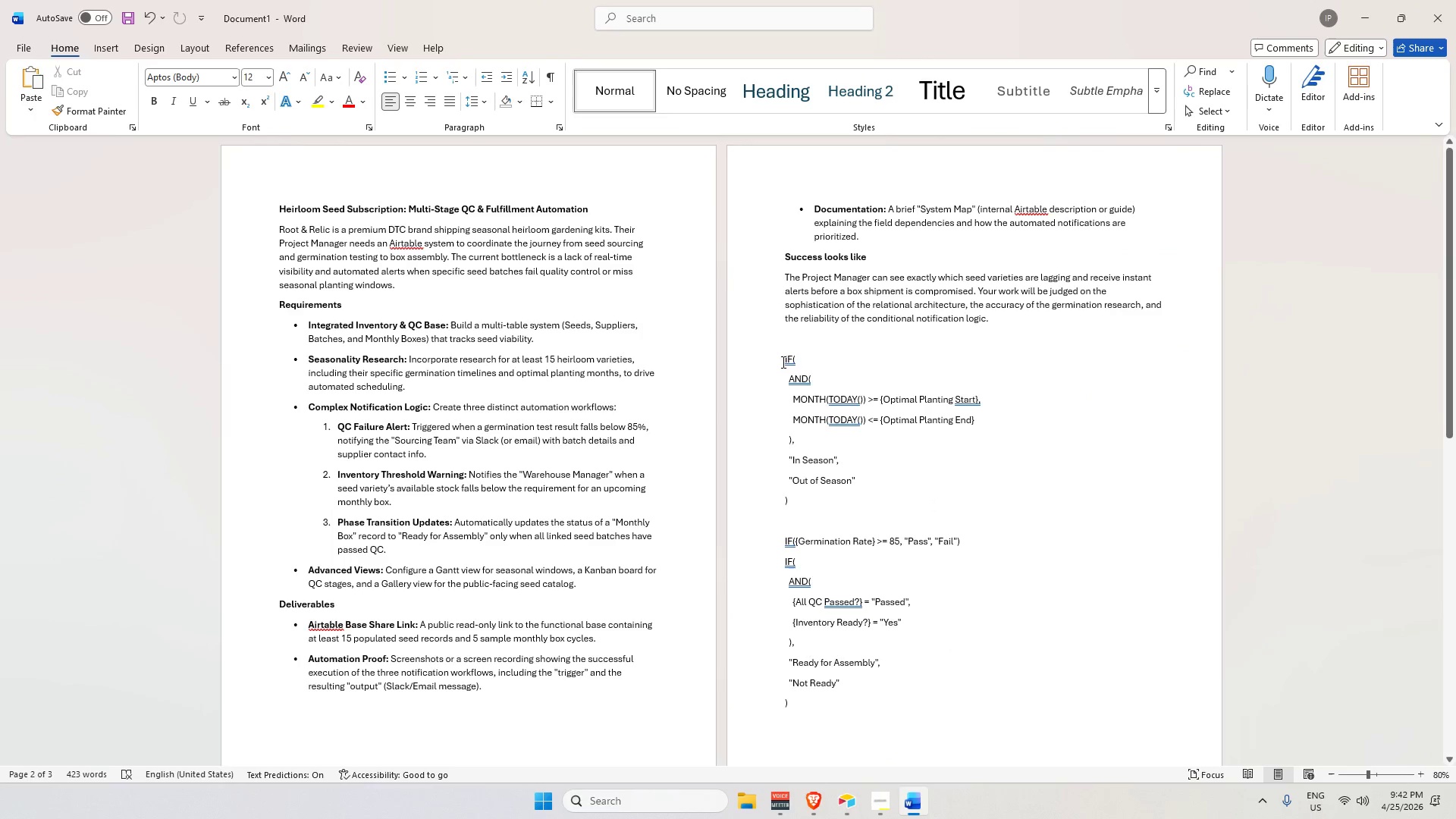 
left_click_drag(start_coordinate=[781, 357], to_coordinate=[794, 444])
 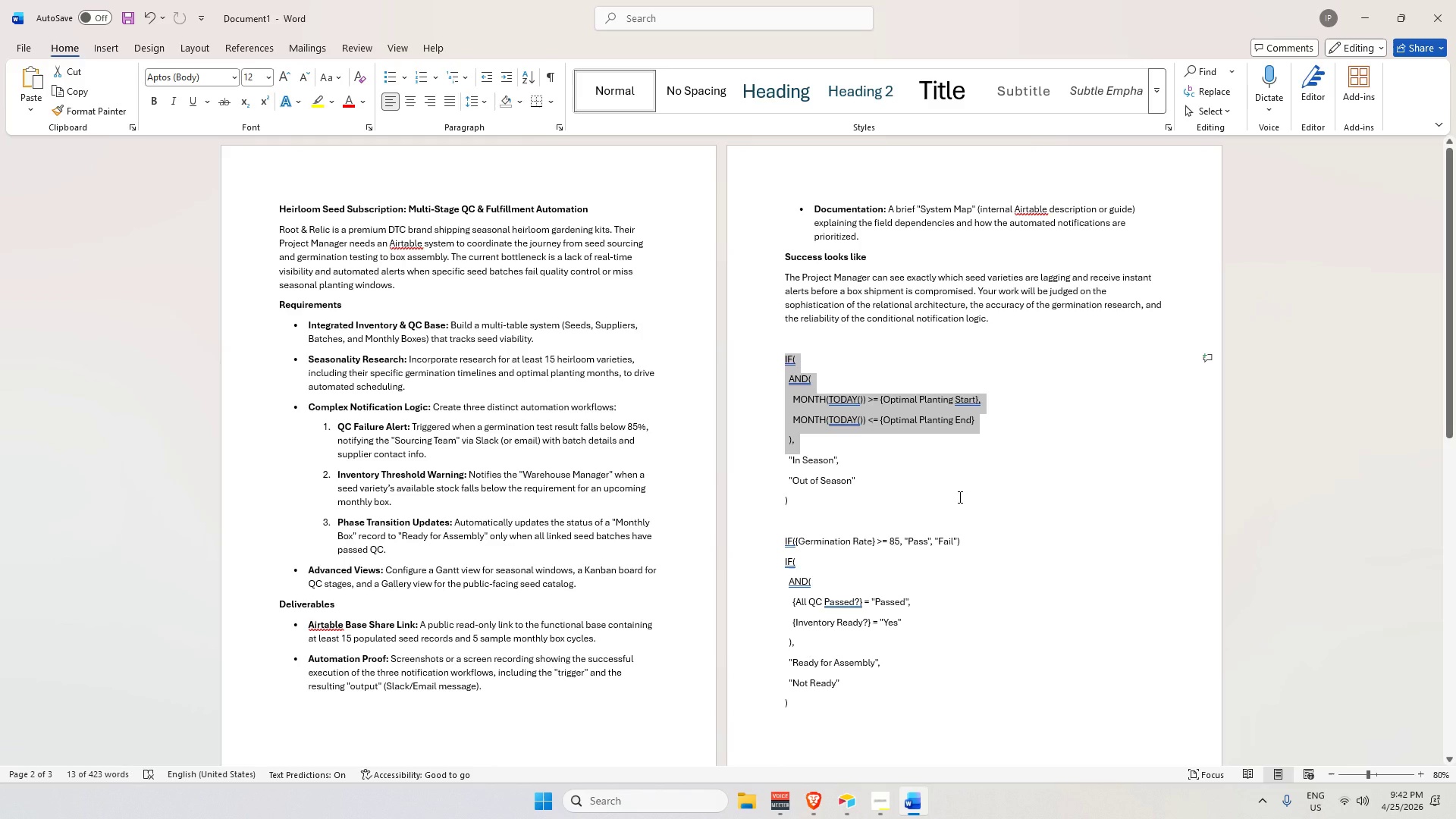 
left_click([959, 497])
 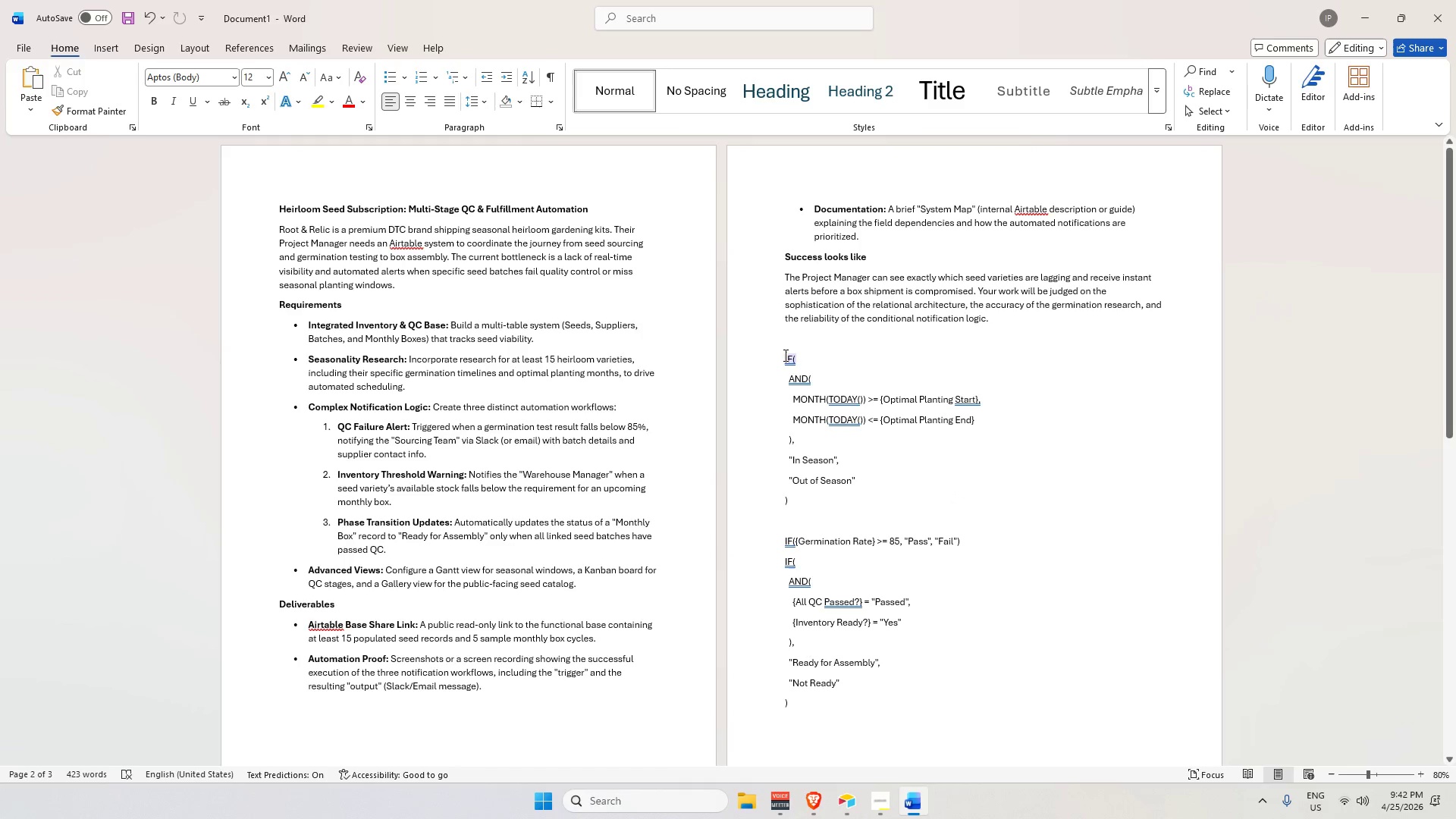 
left_click_drag(start_coordinate=[782, 353], to_coordinate=[811, 494])
 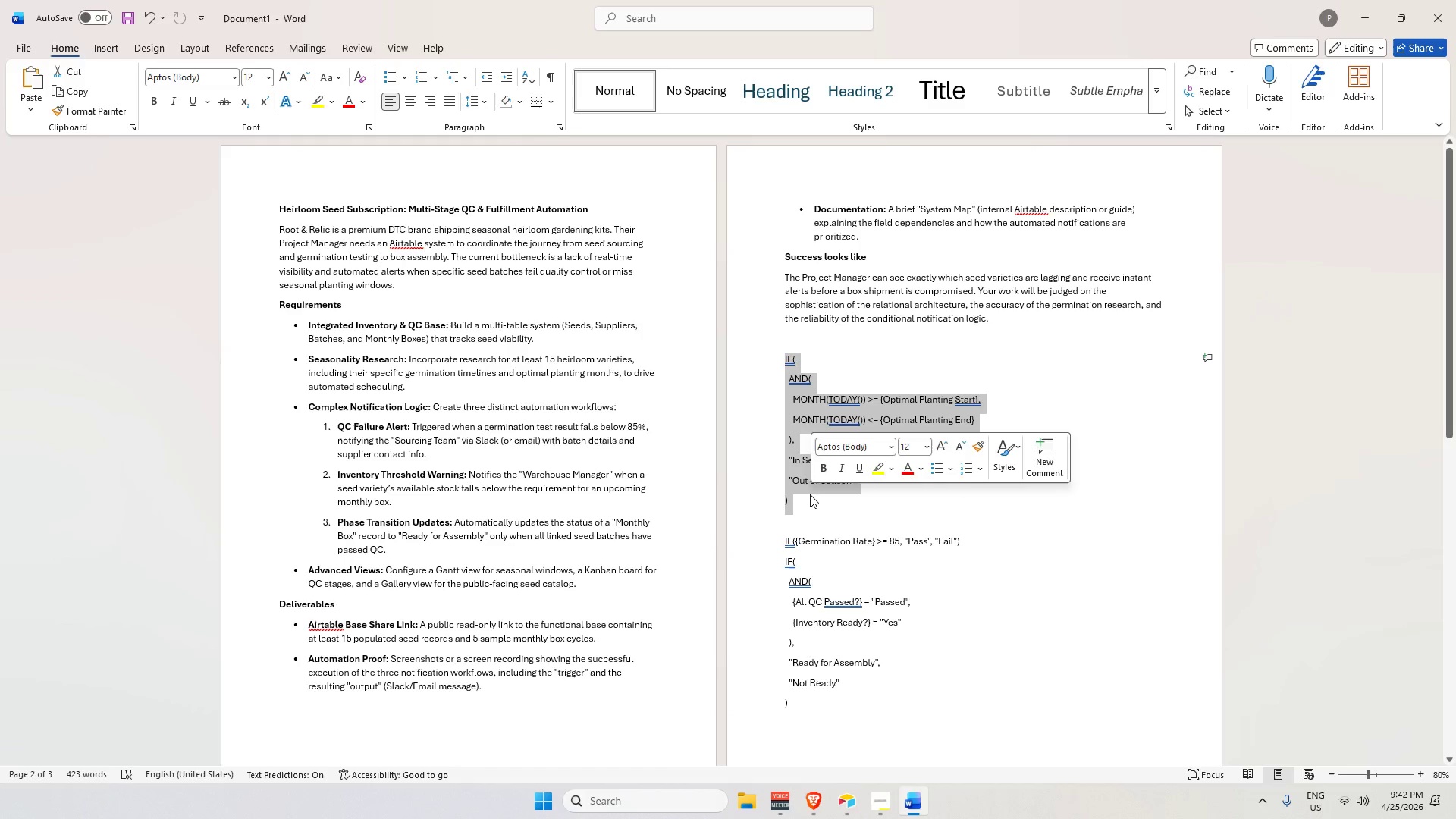 
key(Control+C)
 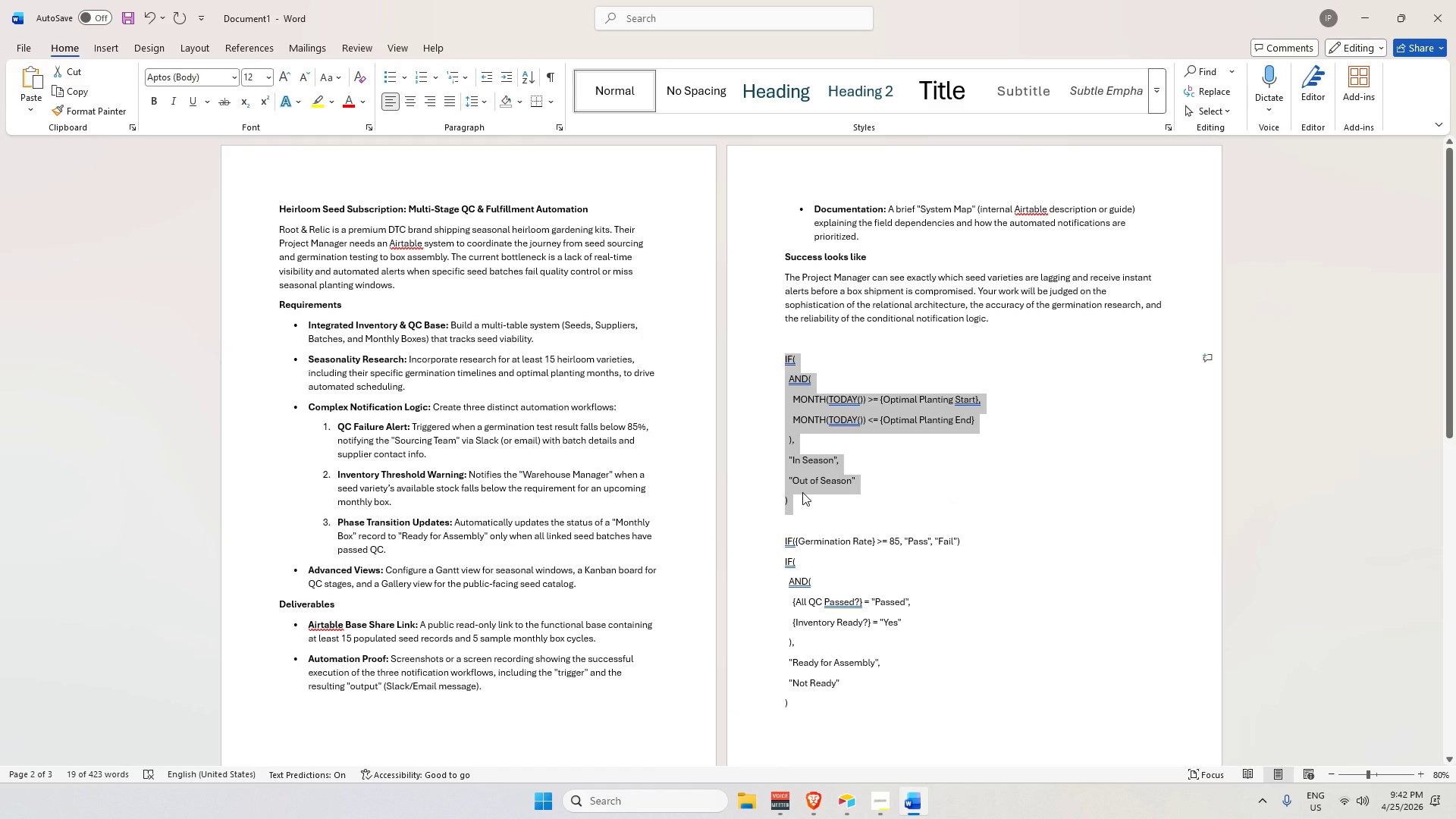 
key(Alt+Tab)
 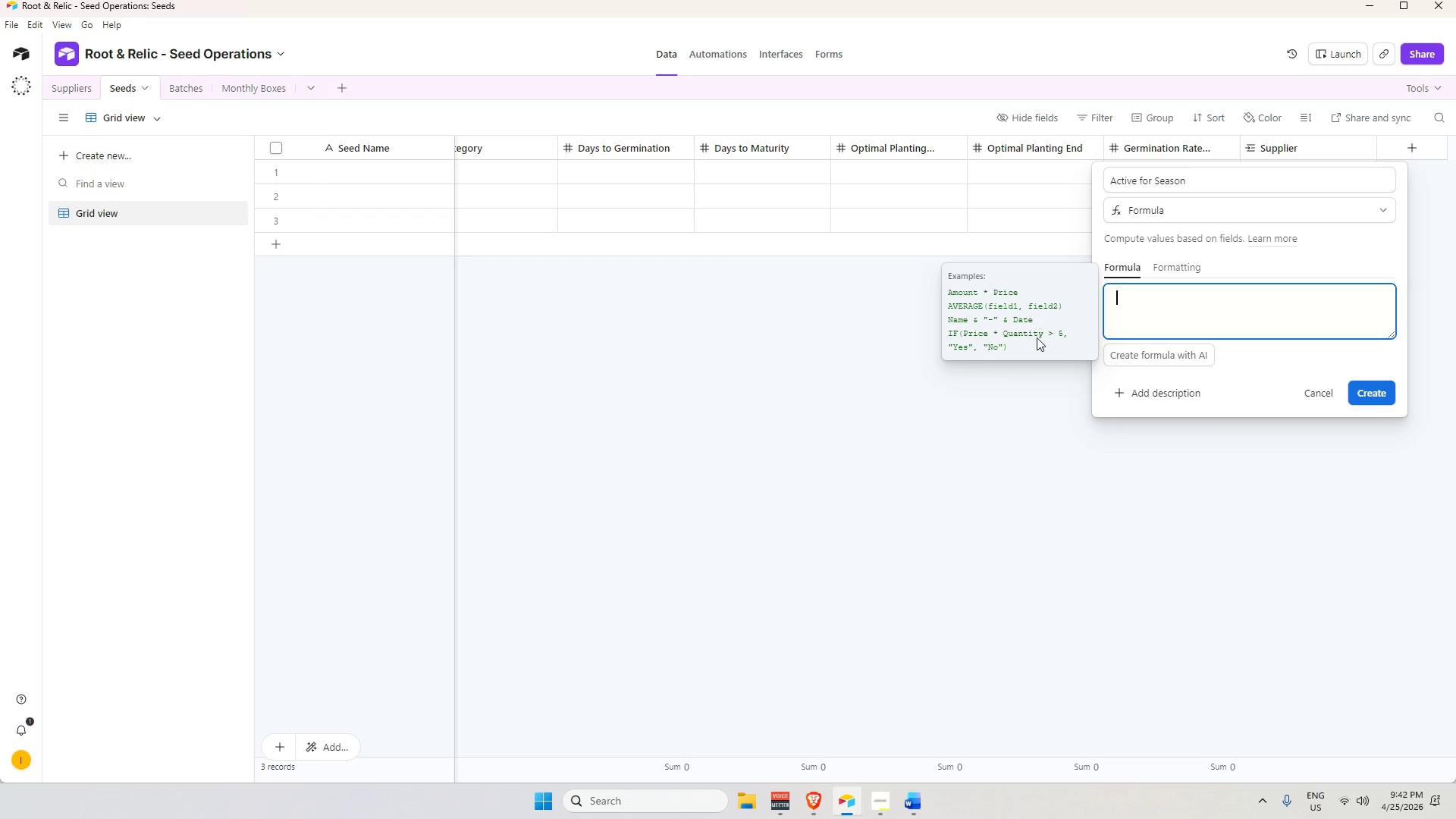 
key(Control+V)
 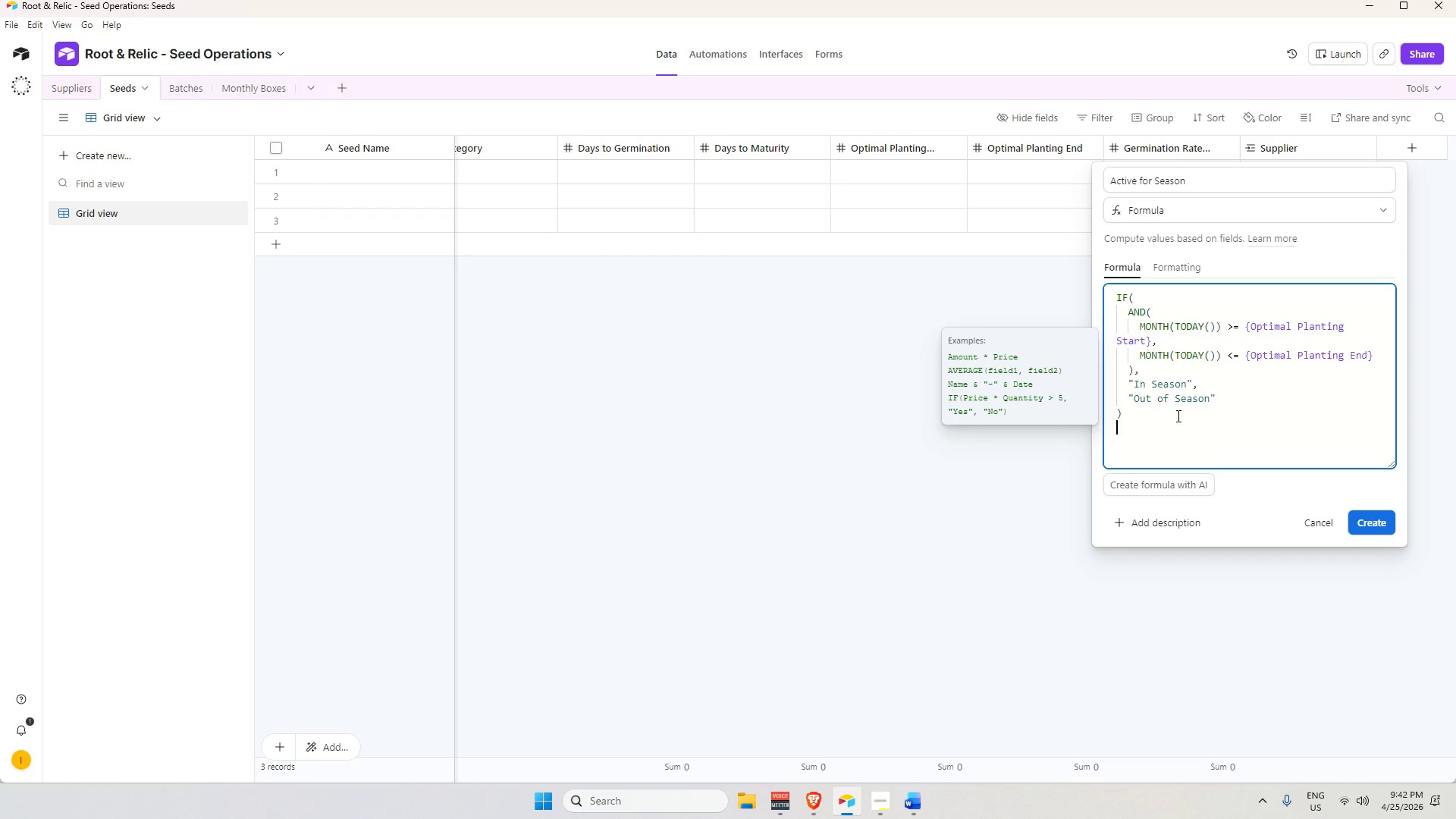 
scroll: coordinate [1172, 430], scroll_direction: up, amount: 3.0
 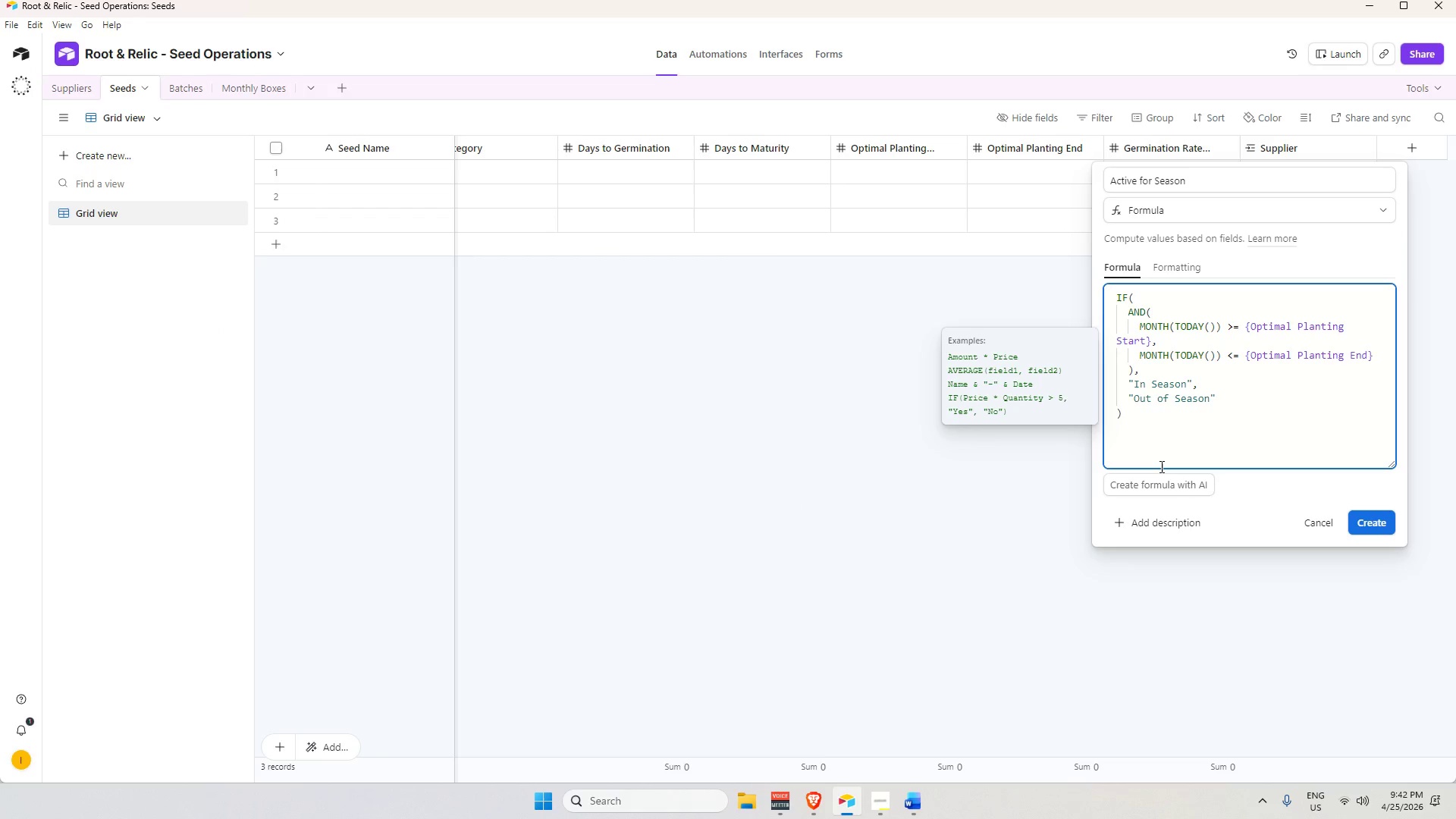 
key(Backspace)
 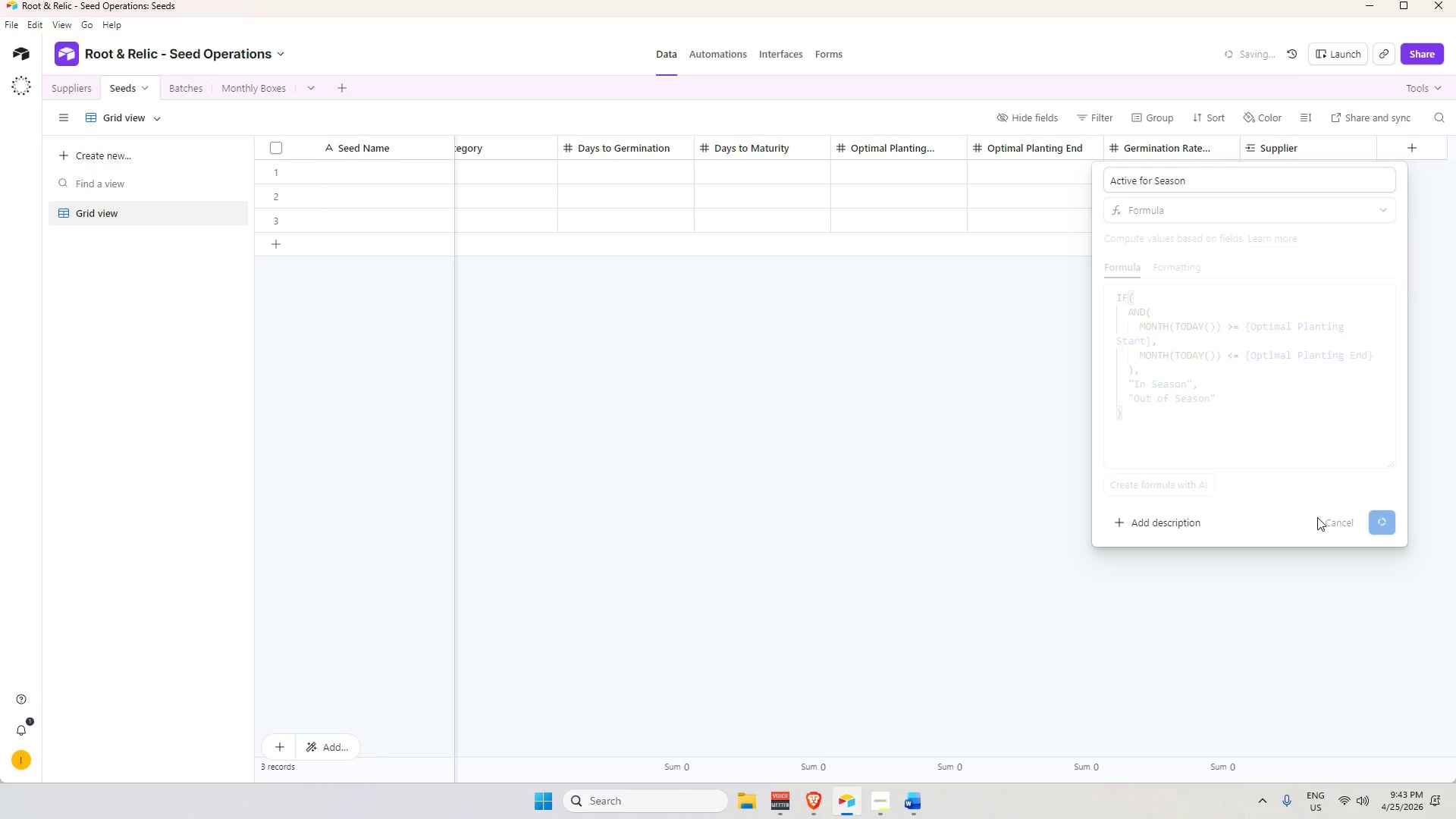 
wait(32.52)
 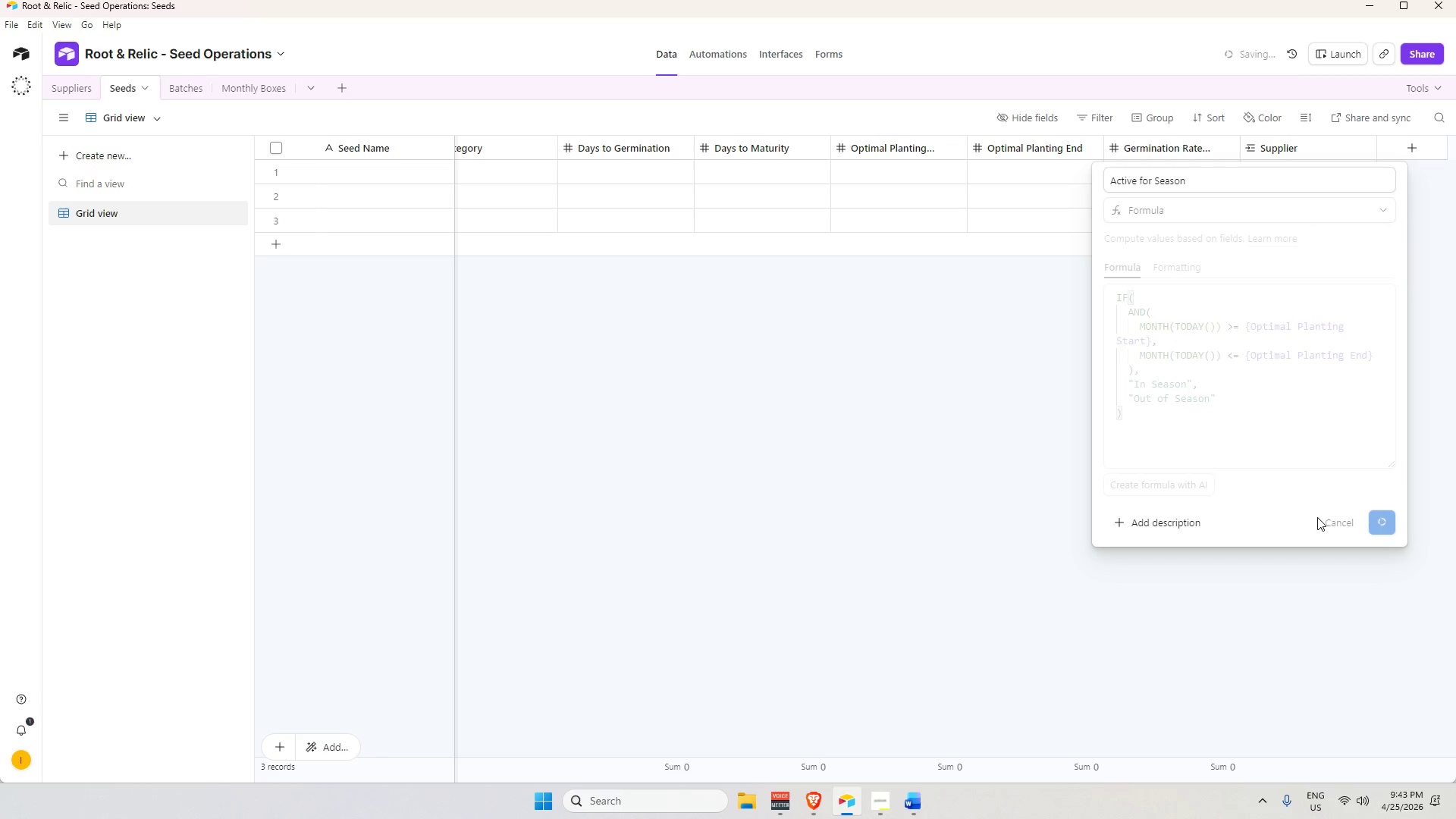 
left_click_drag(start_coordinate=[971, 777], to_coordinate=[1079, 775])
 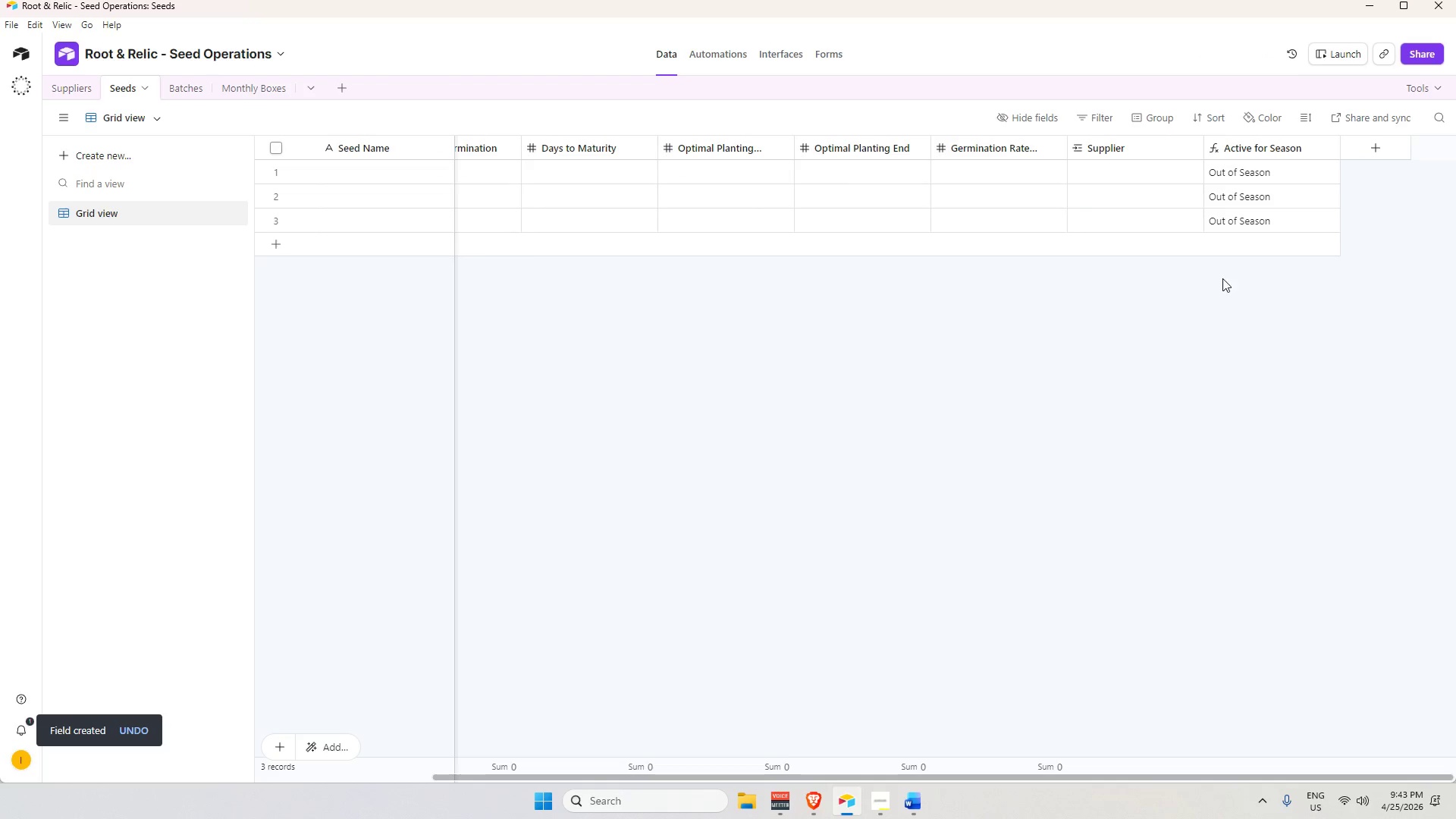 
left_click([1367, 154])
 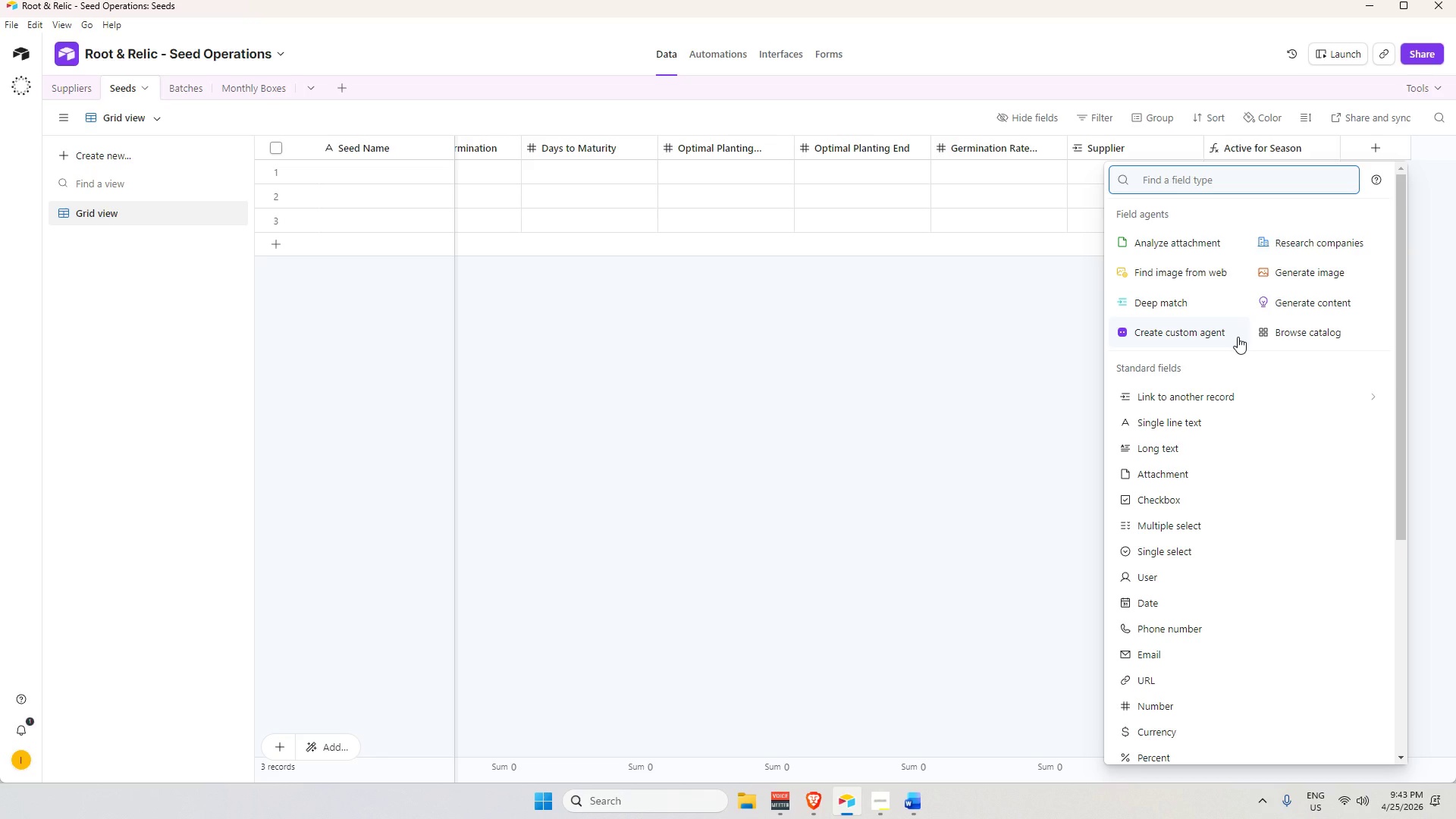 
wait(9.14)
 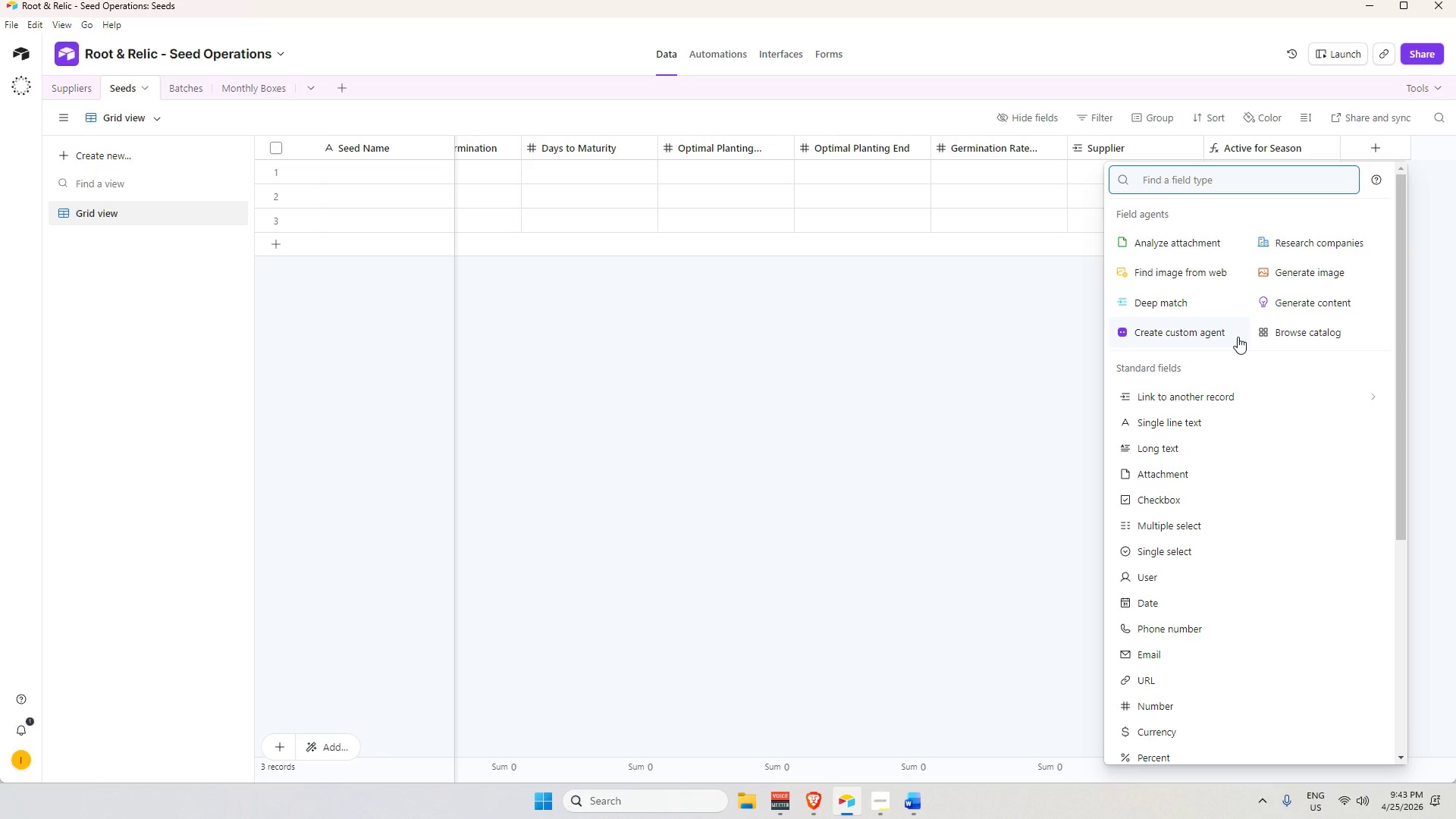 
scroll: coordinate [1211, 559], scroll_direction: down, amount: 5.0
 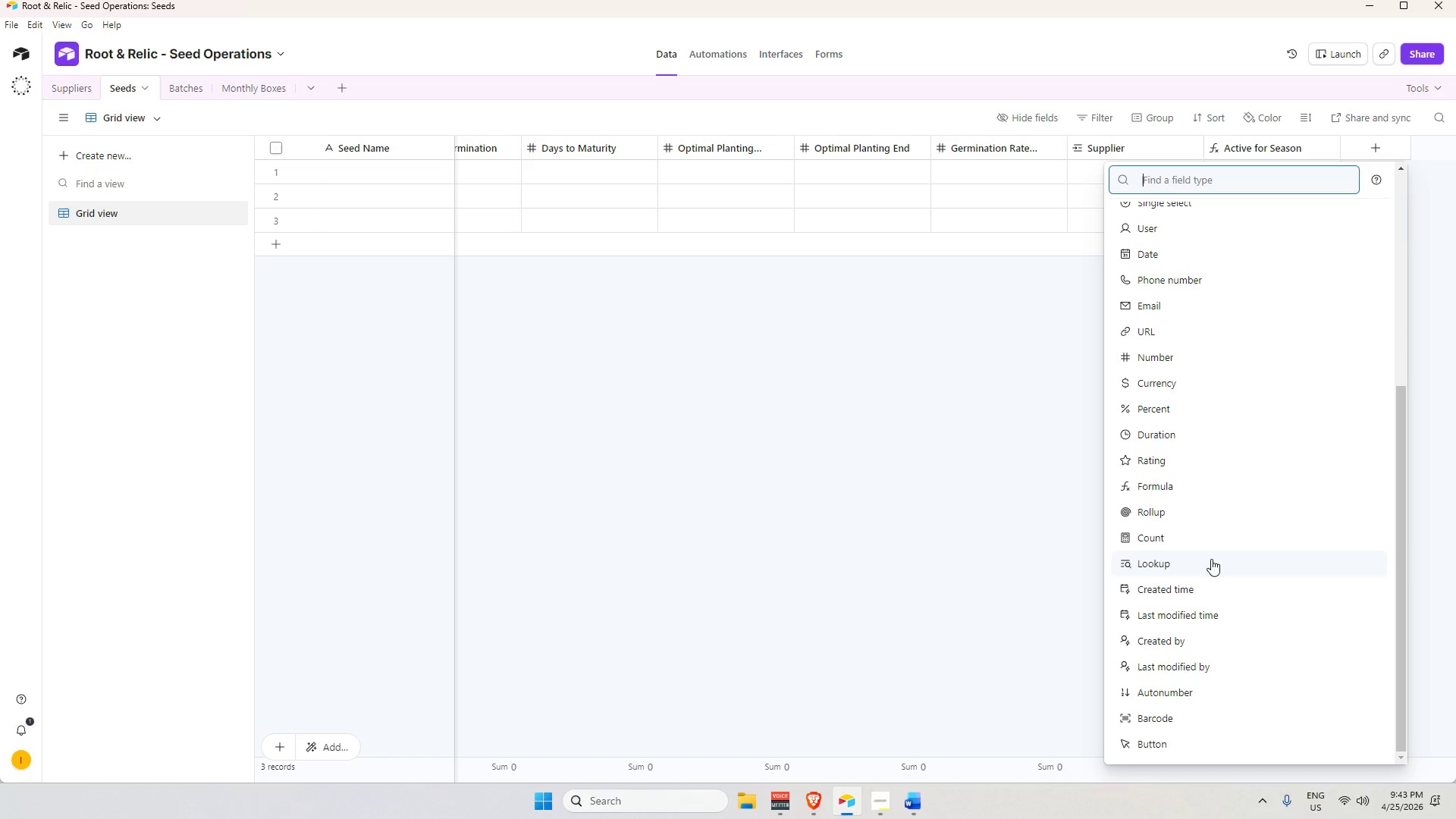 
scroll: coordinate [1211, 559], scroll_direction: up, amount: 4.0
 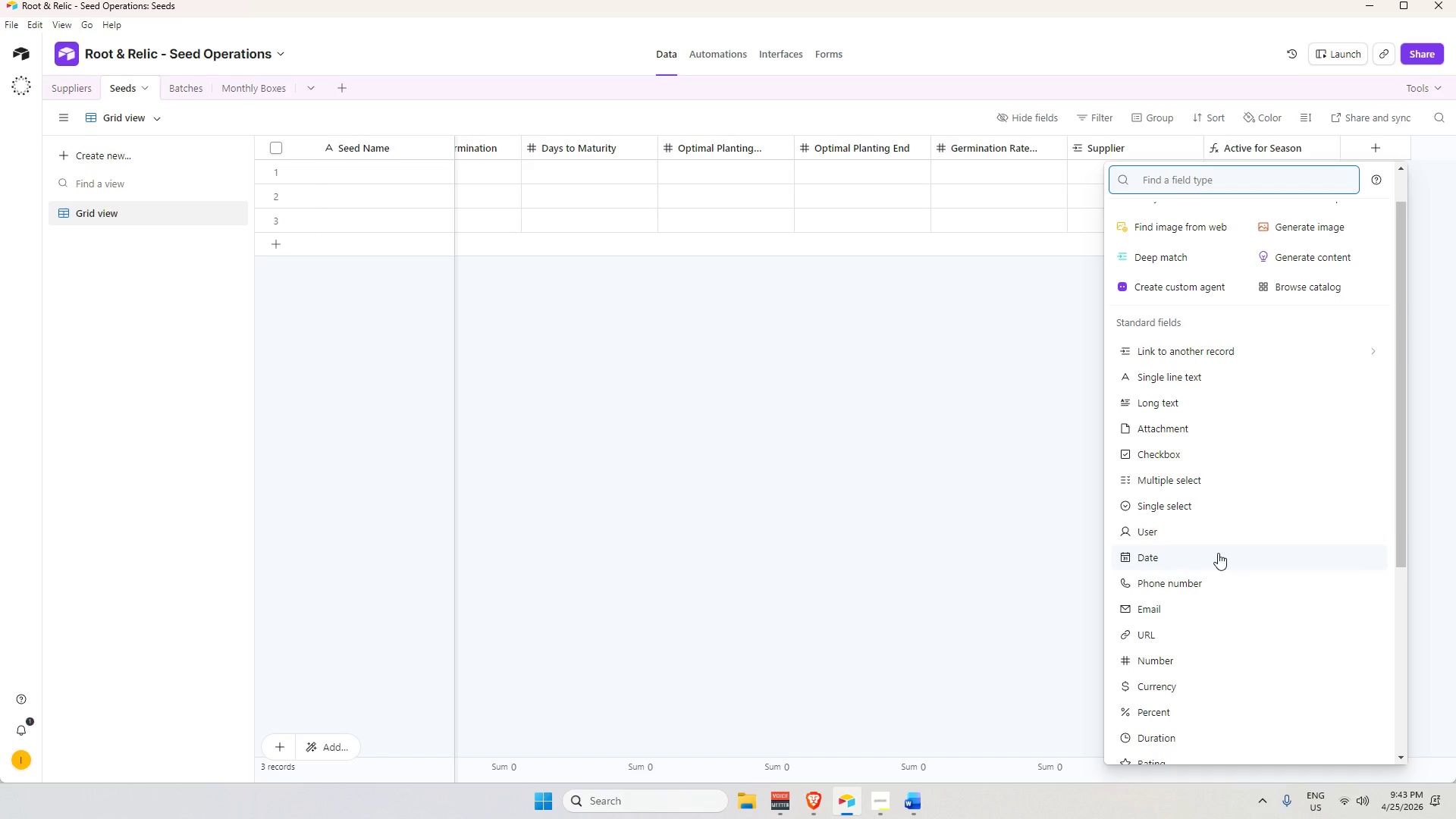 
scroll: coordinate [1218, 553], scroll_direction: down, amount: 1.0
 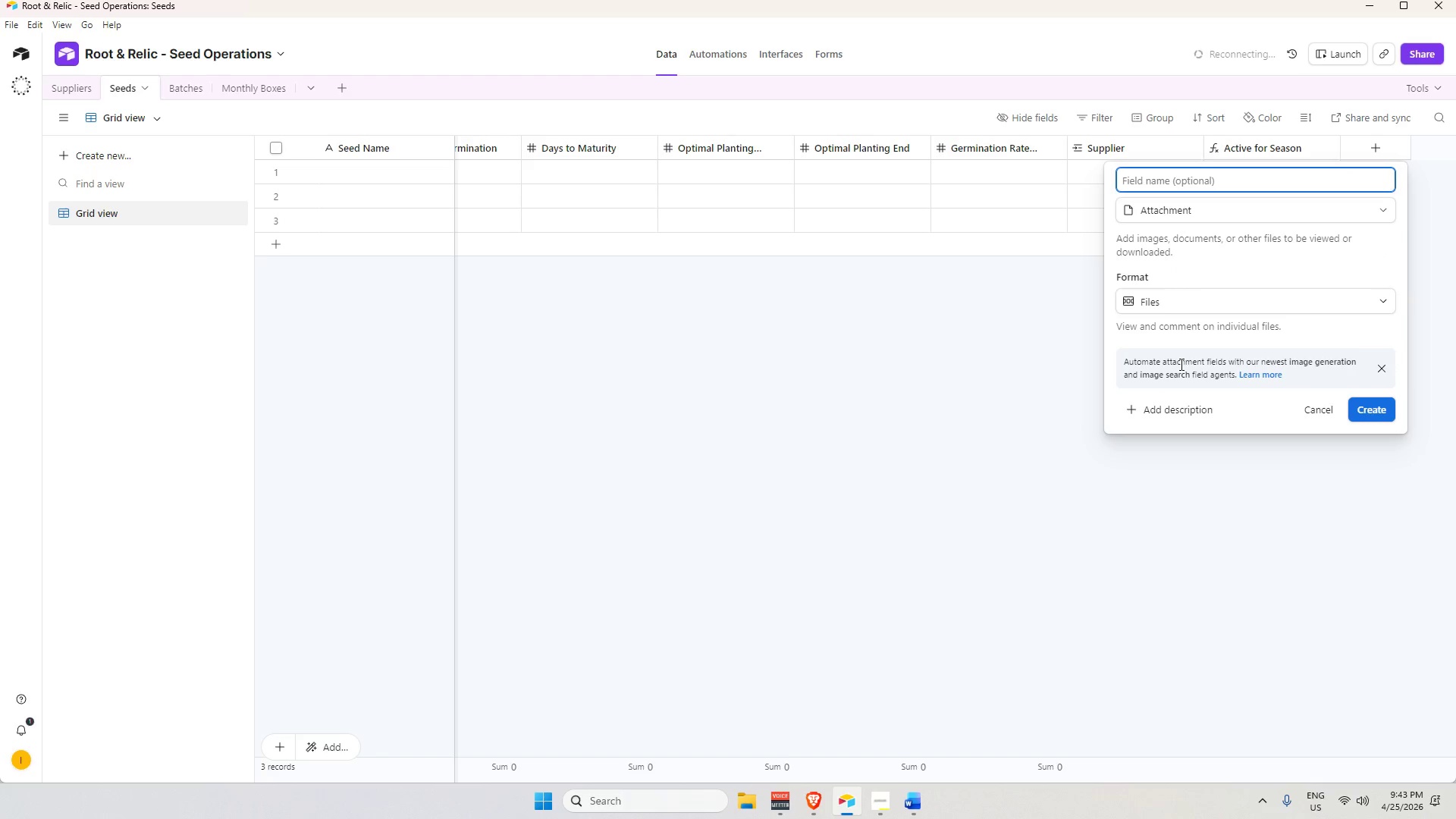 
wait(7.0)
 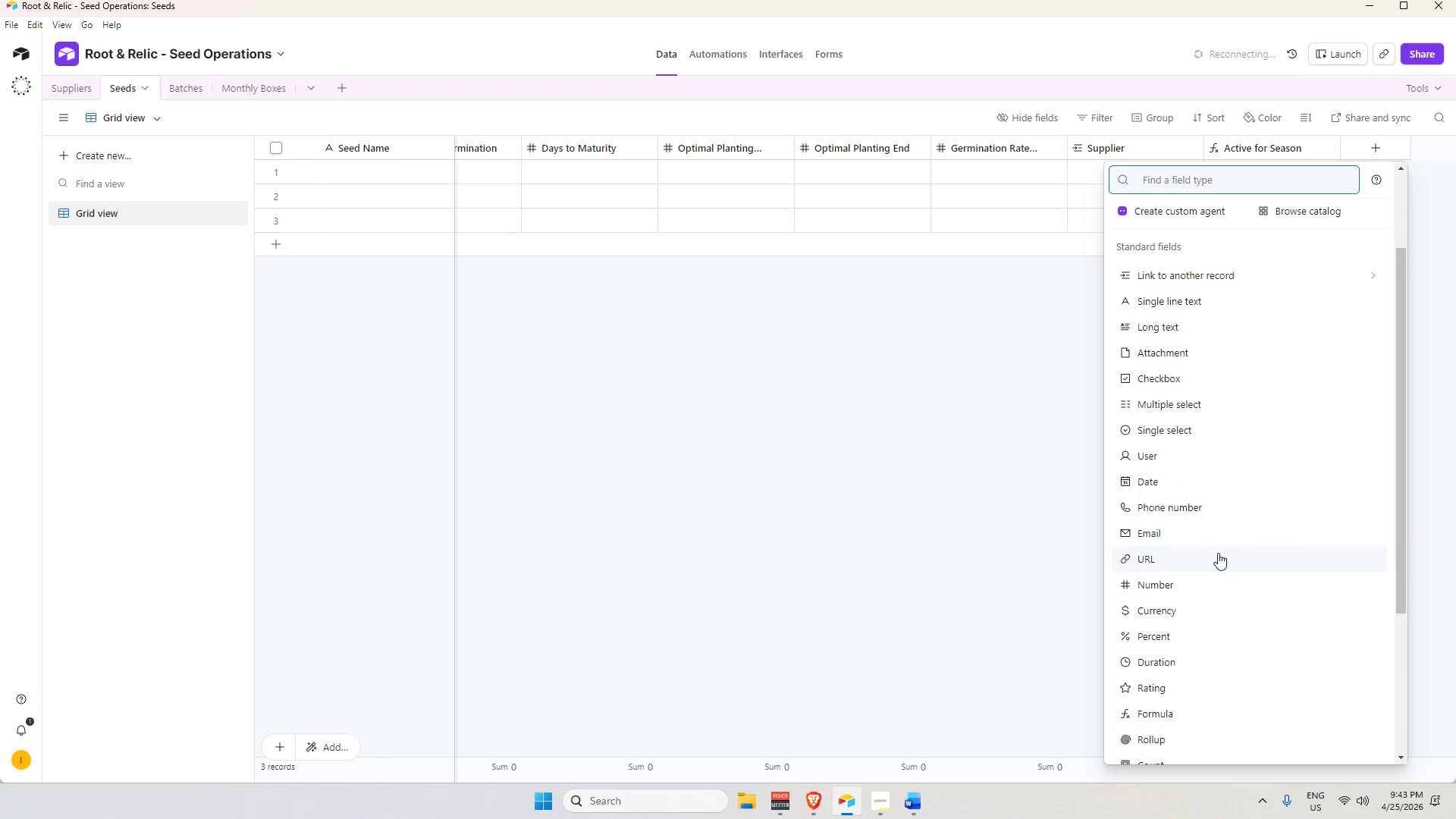 
left_click([1197, 308])
 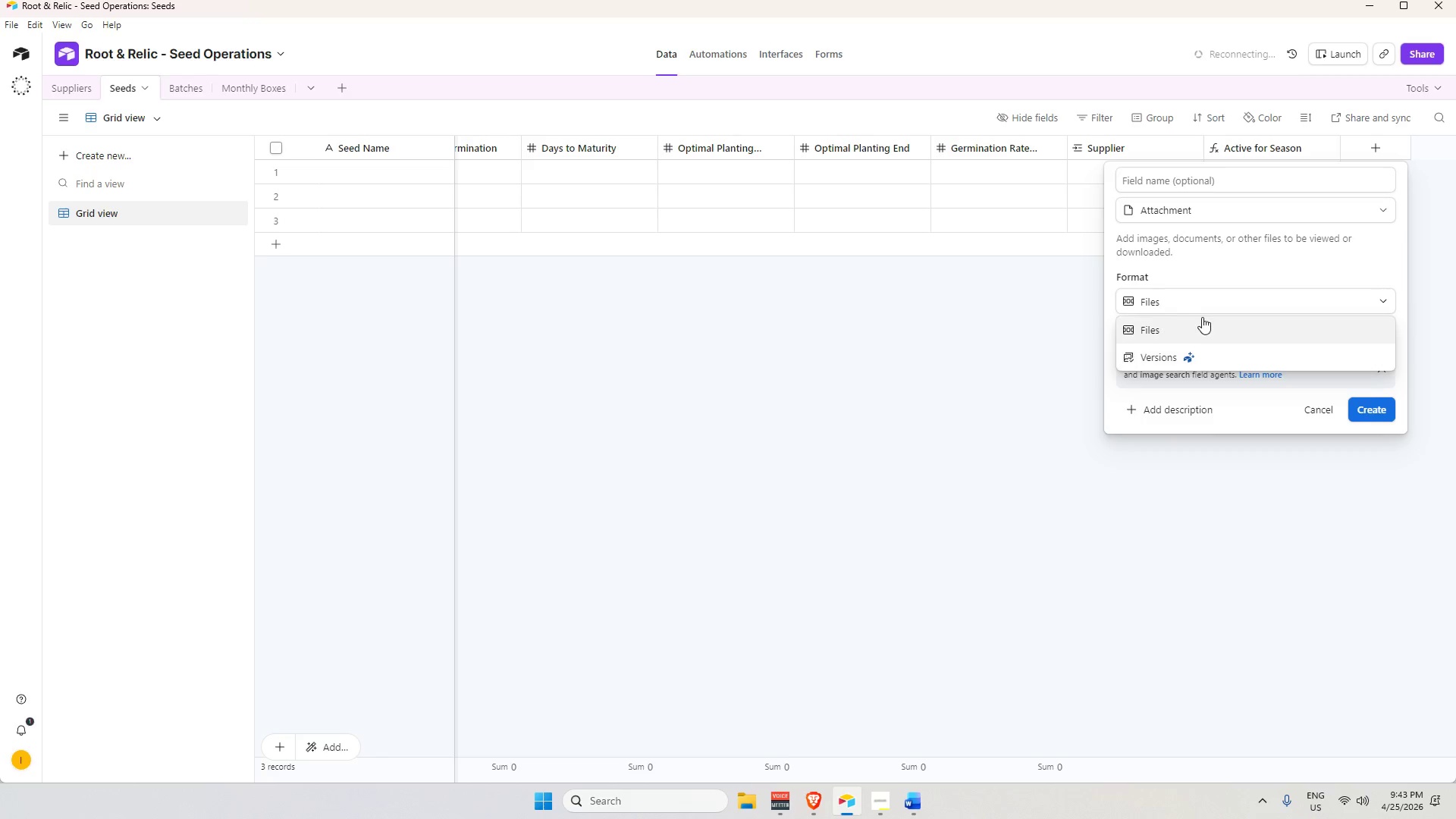 
left_click([1202, 308])
 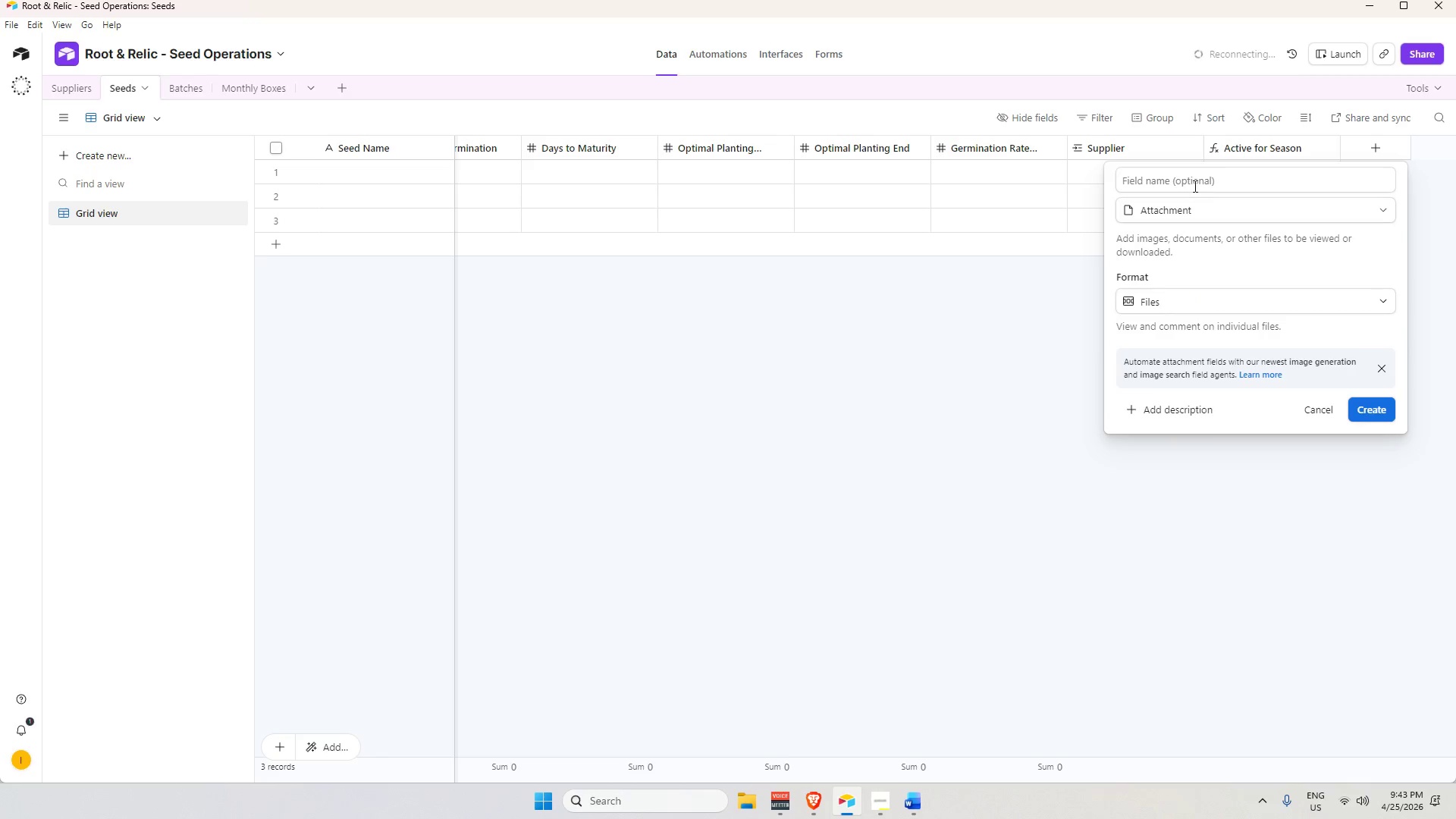 
left_click([1192, 181])
 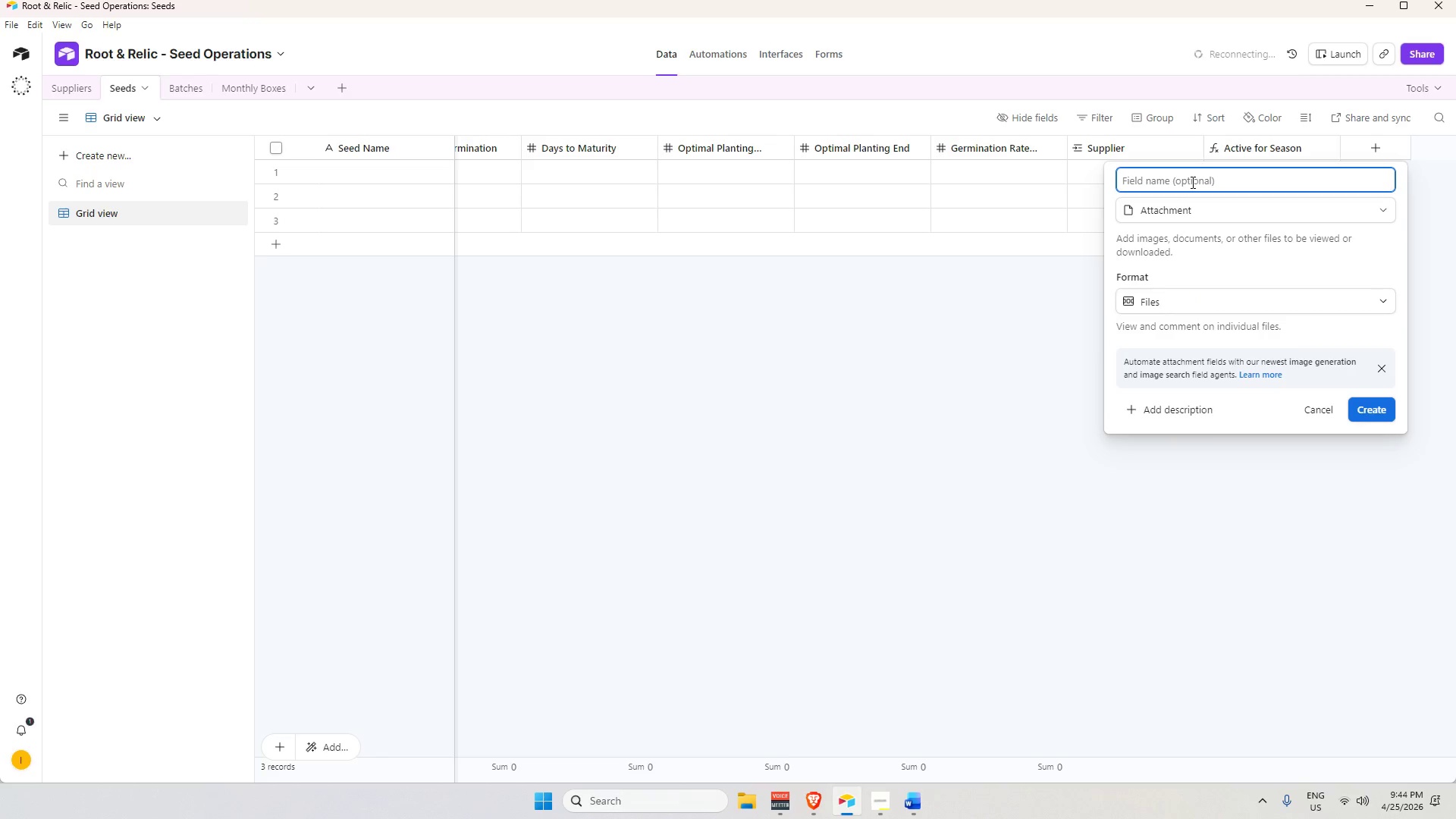 
type(Image)
 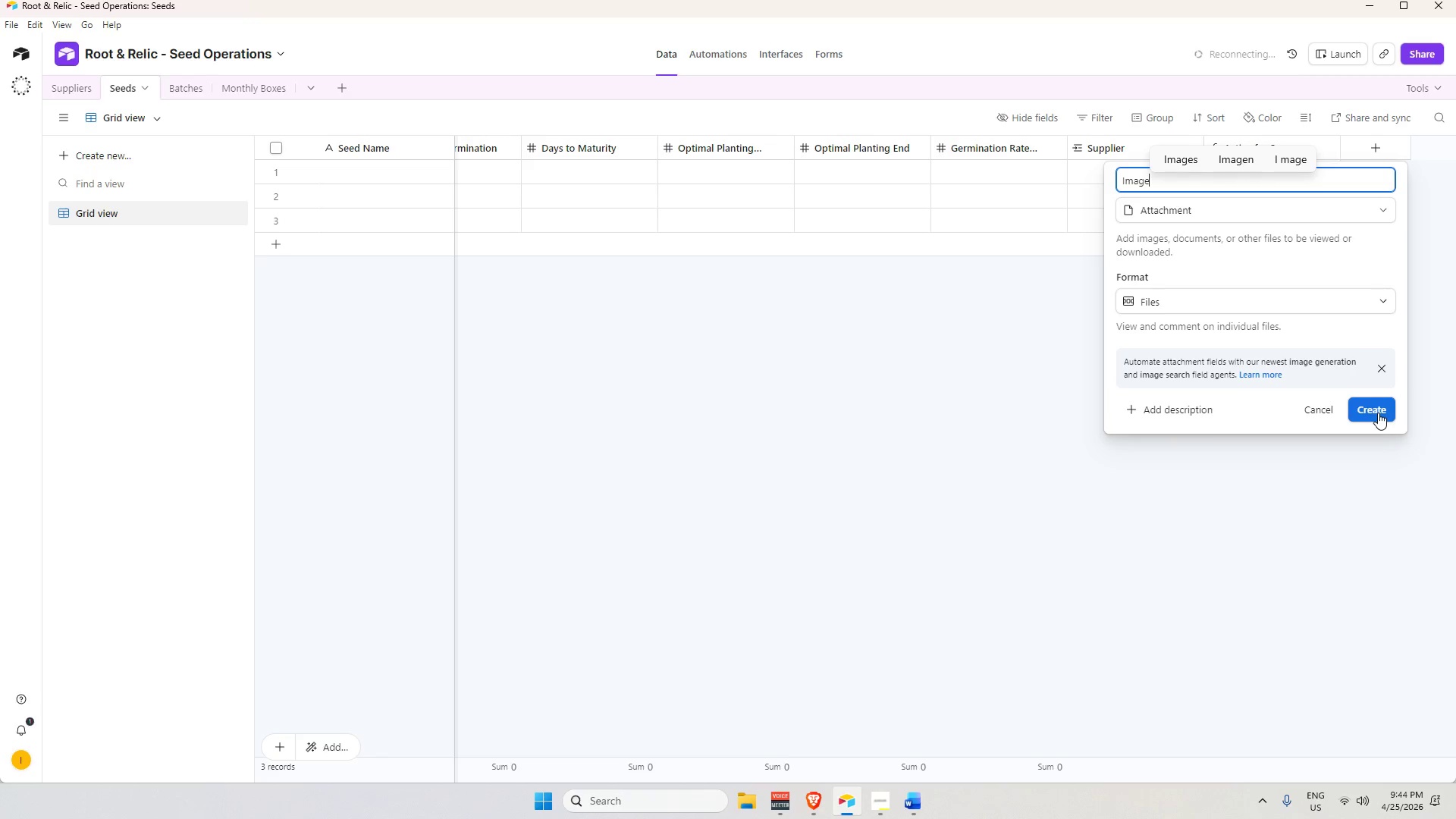 
wait(9.84)
 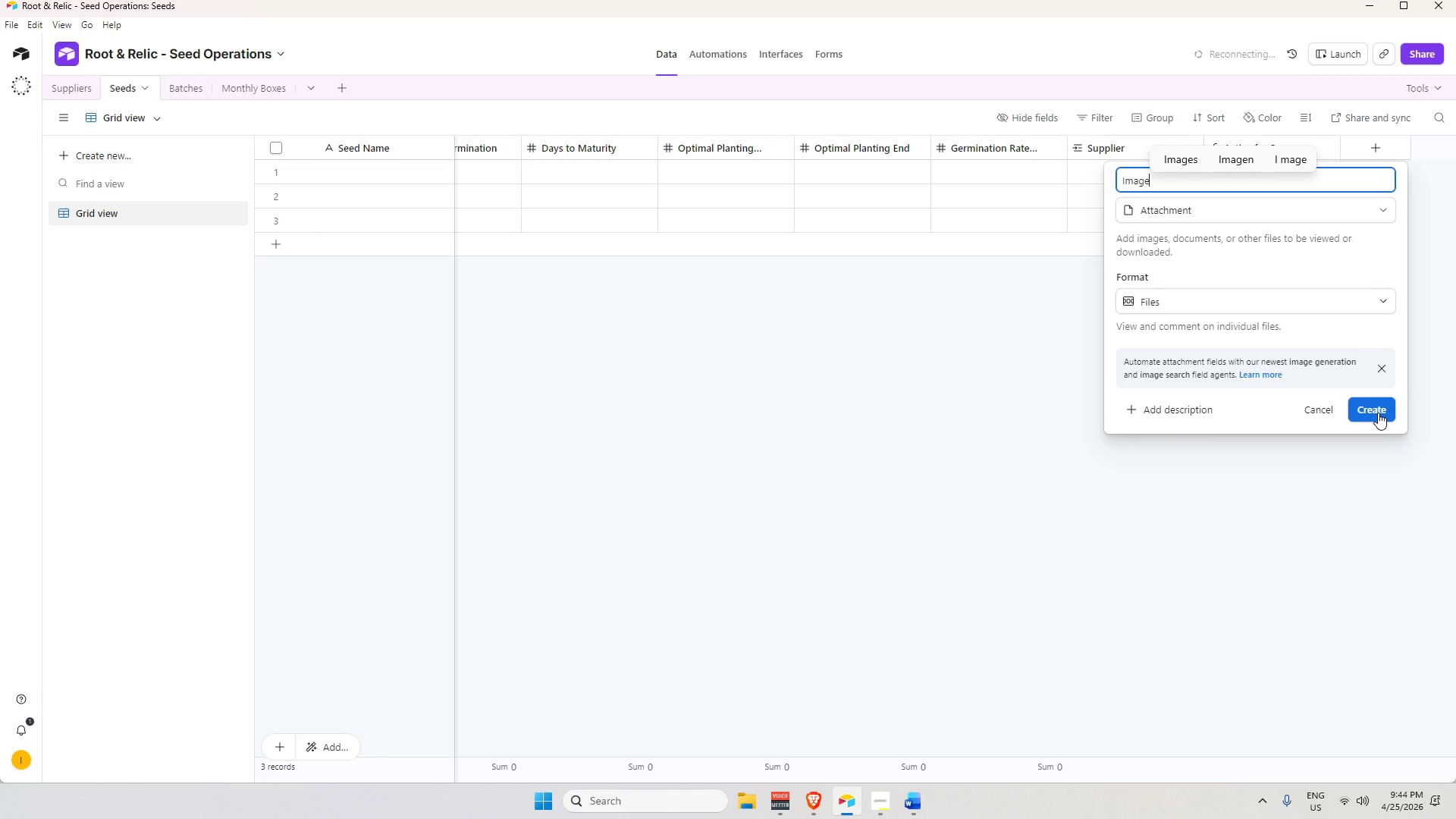 
left_click([1378, 412])
 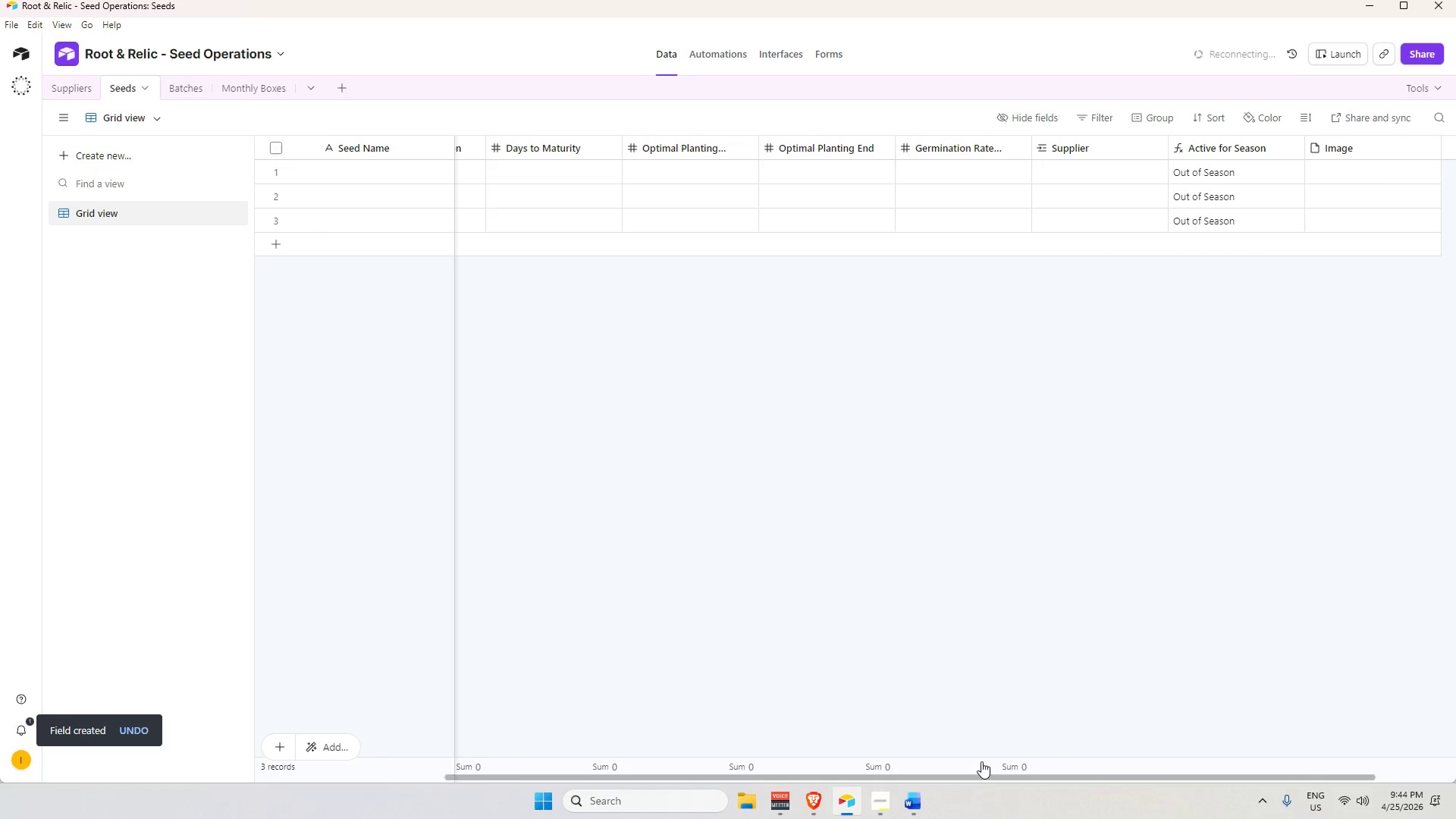 
left_click_drag(start_coordinate=[971, 776], to_coordinate=[1149, 775])
 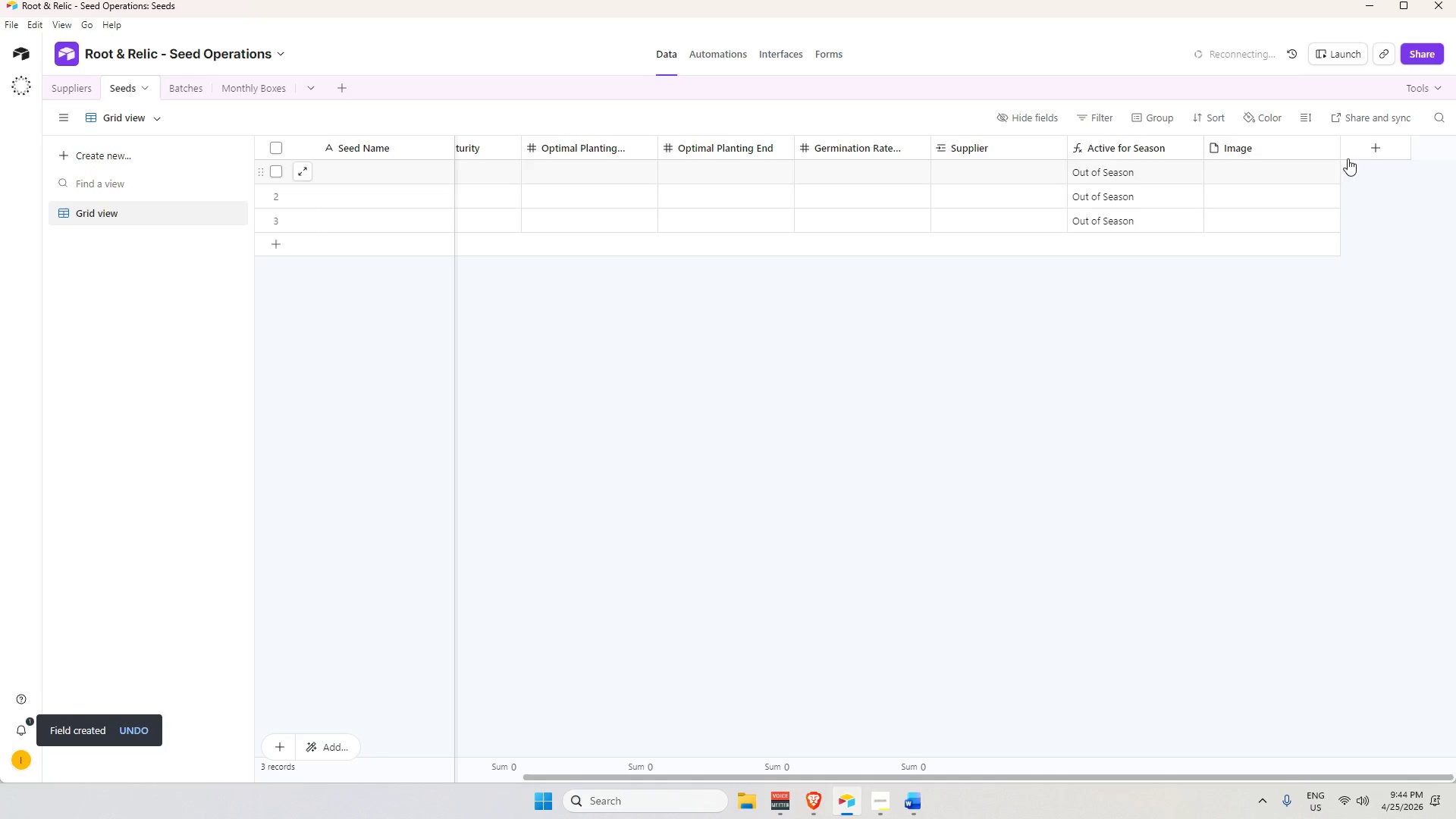 
left_click([1371, 149])
 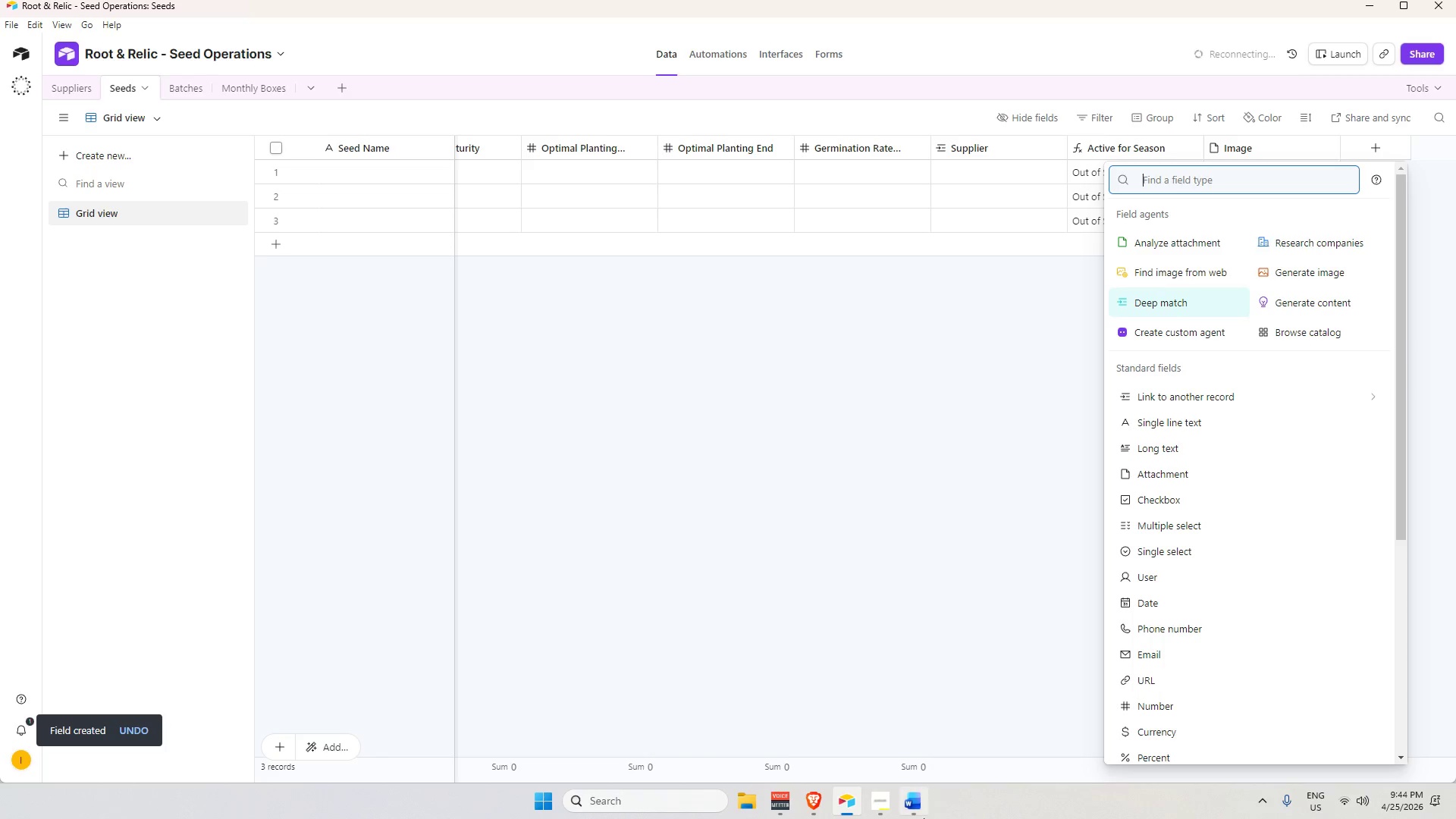 
left_click([876, 811])
 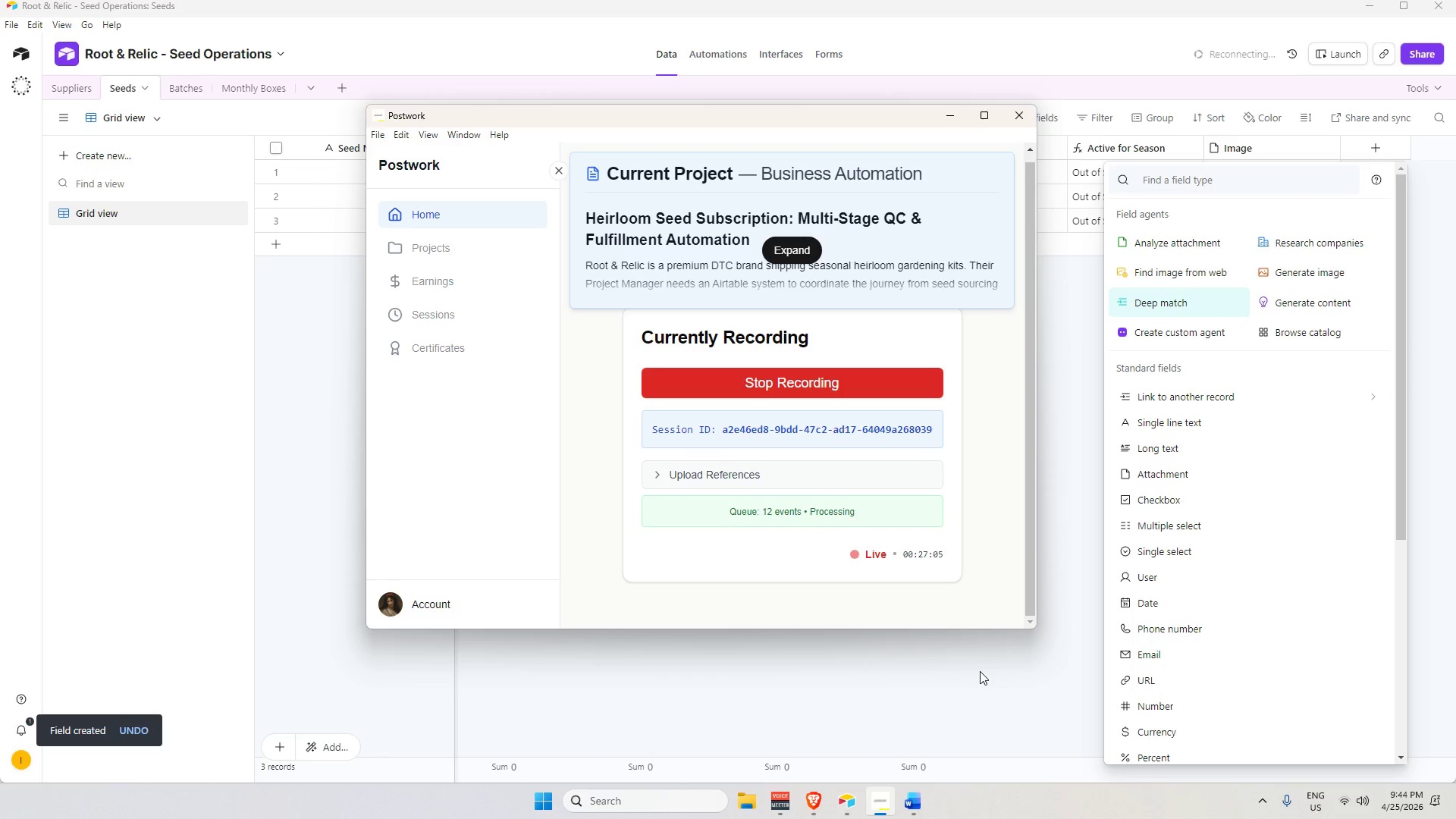 
left_click([980, 671])
 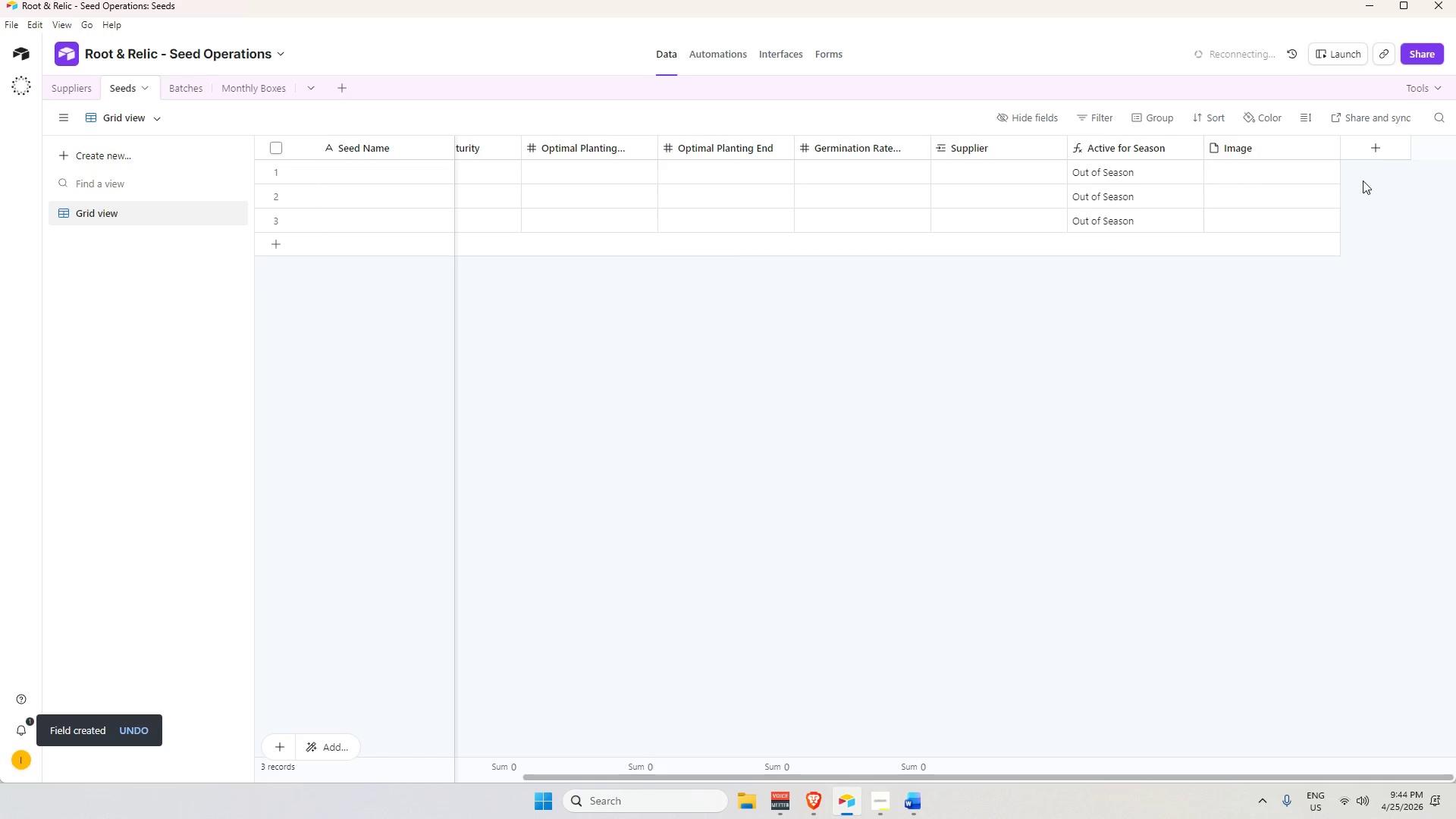 
left_click([1372, 152])
 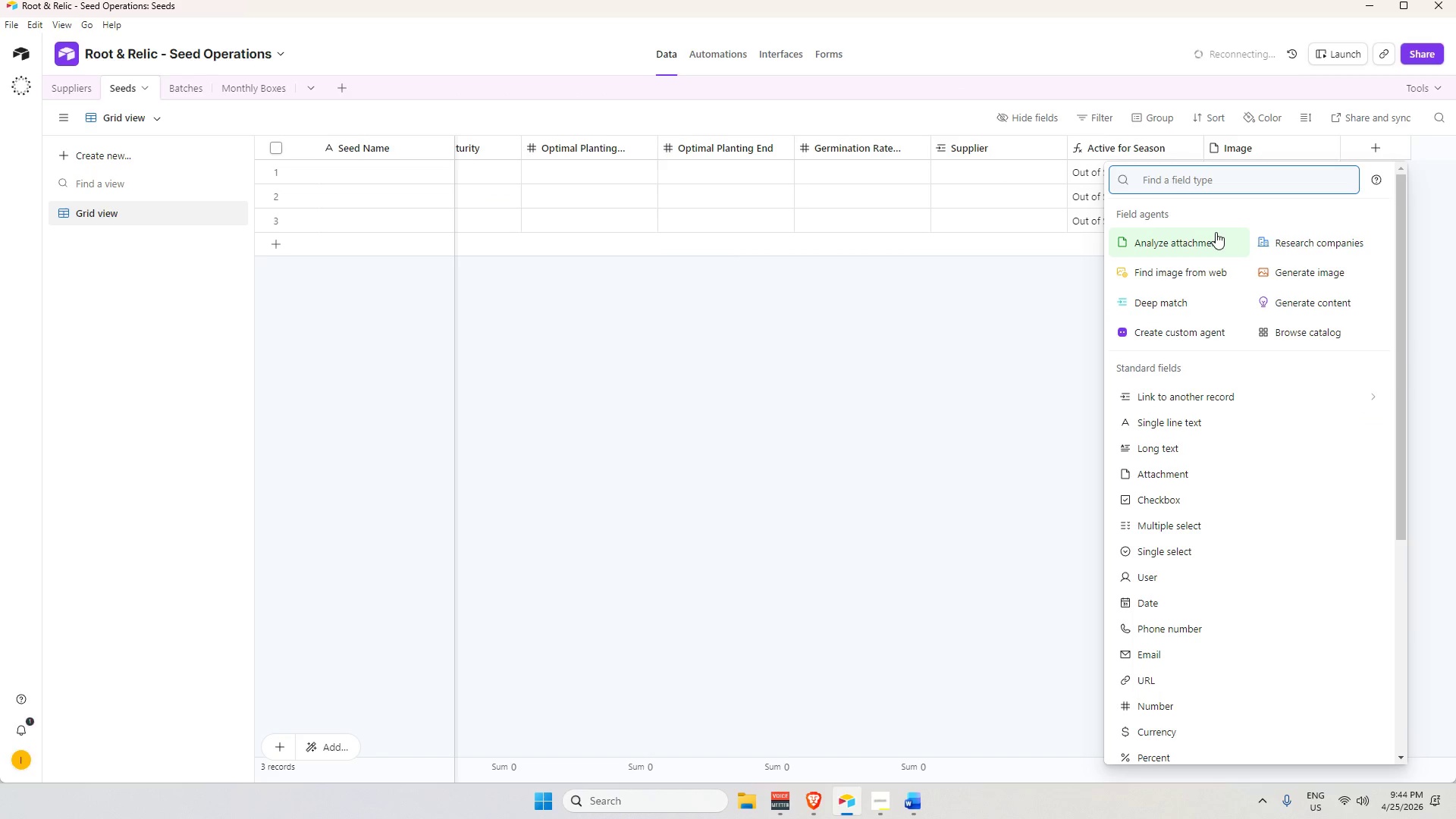 
wait(5.89)
 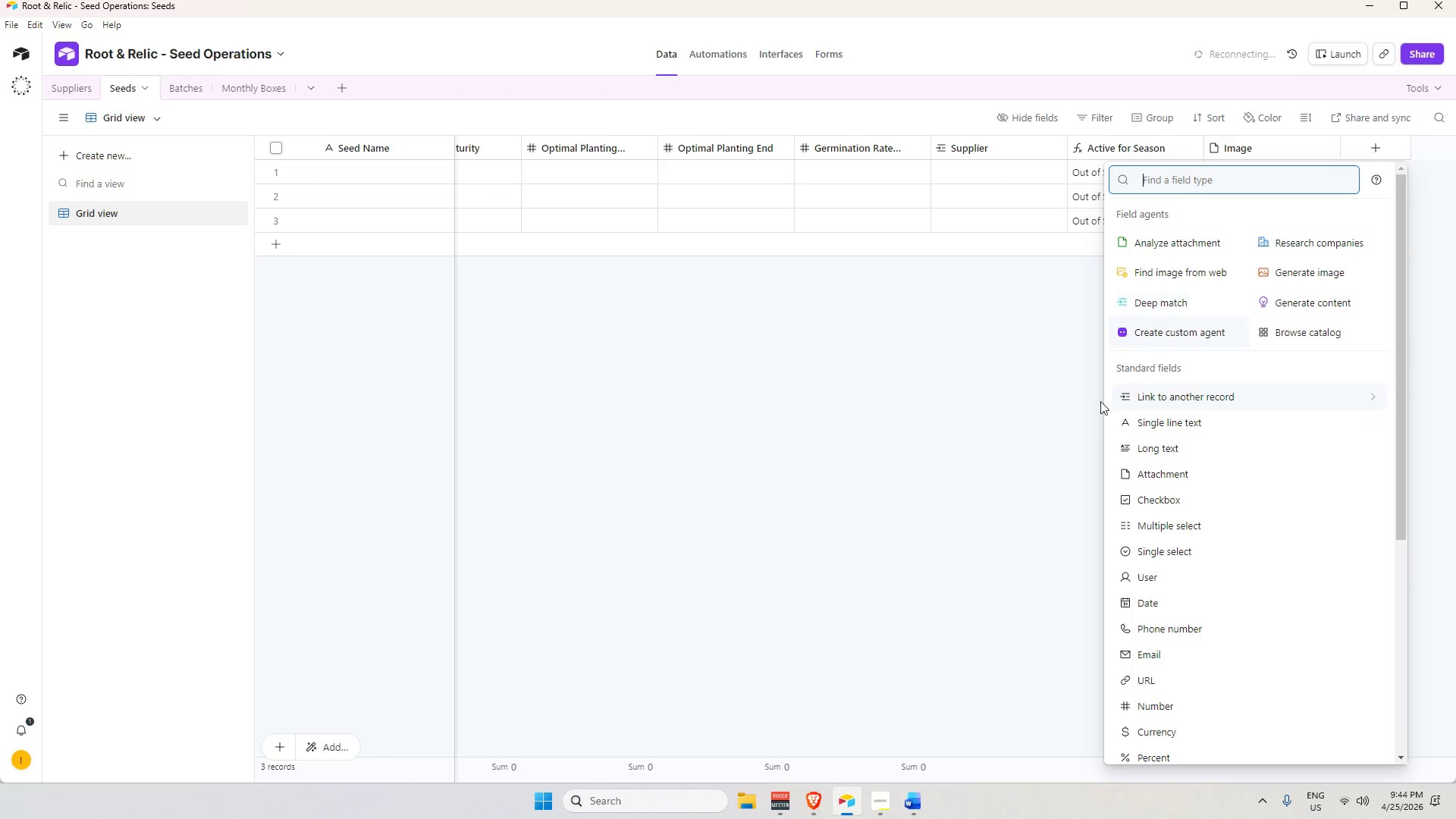 
type(lon)
 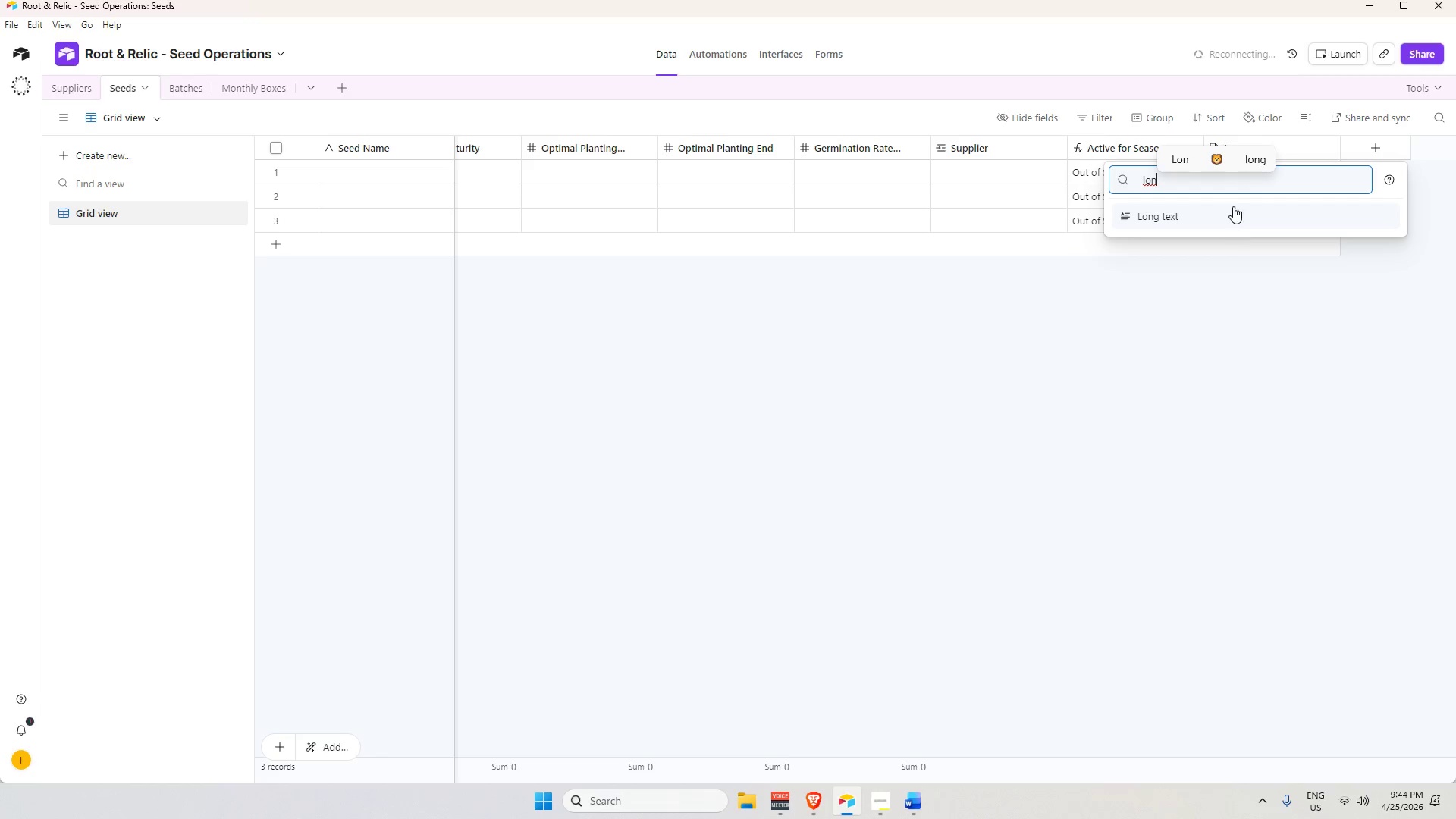 
left_click([1238, 219])
 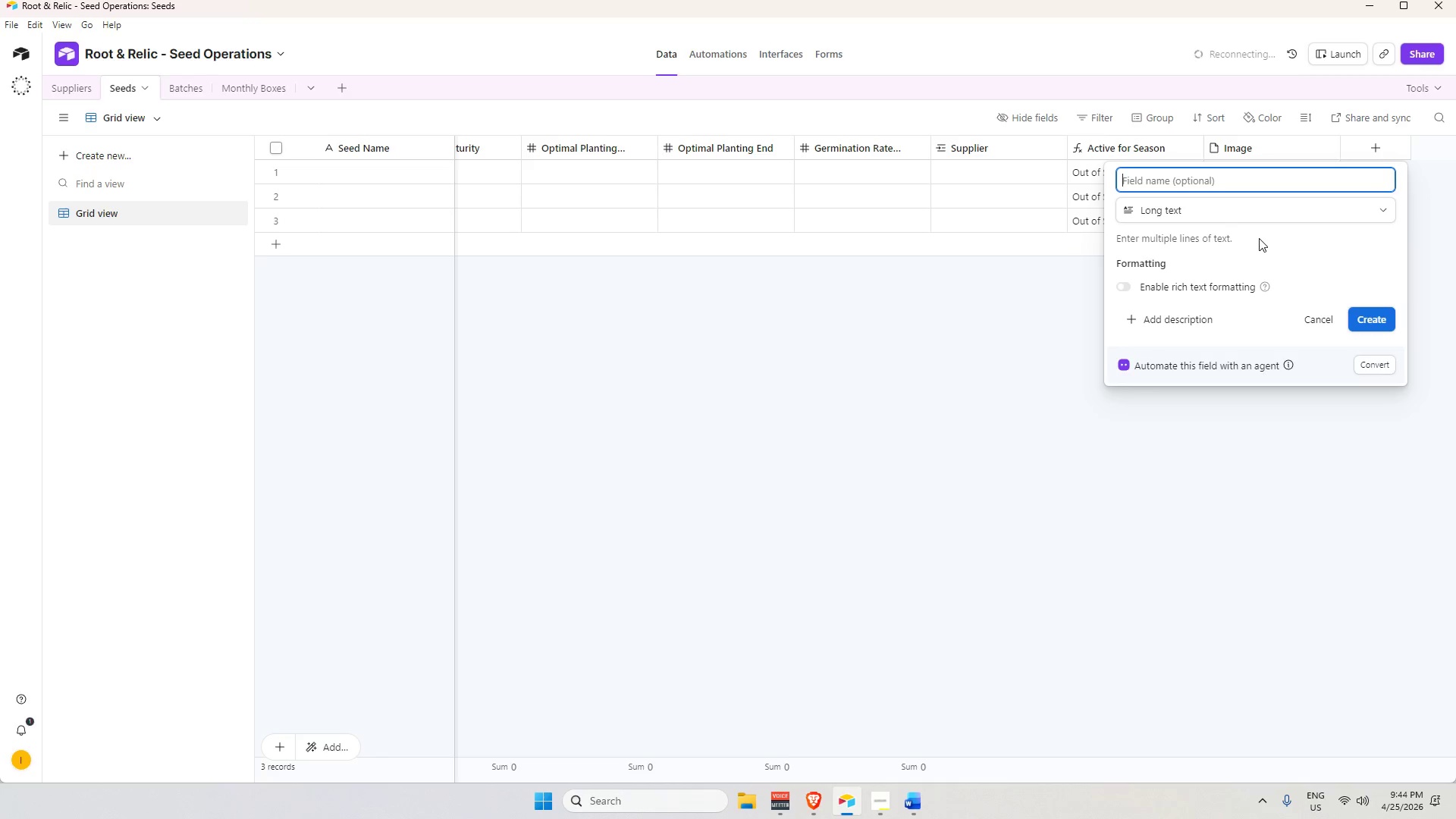 
type(Description)
 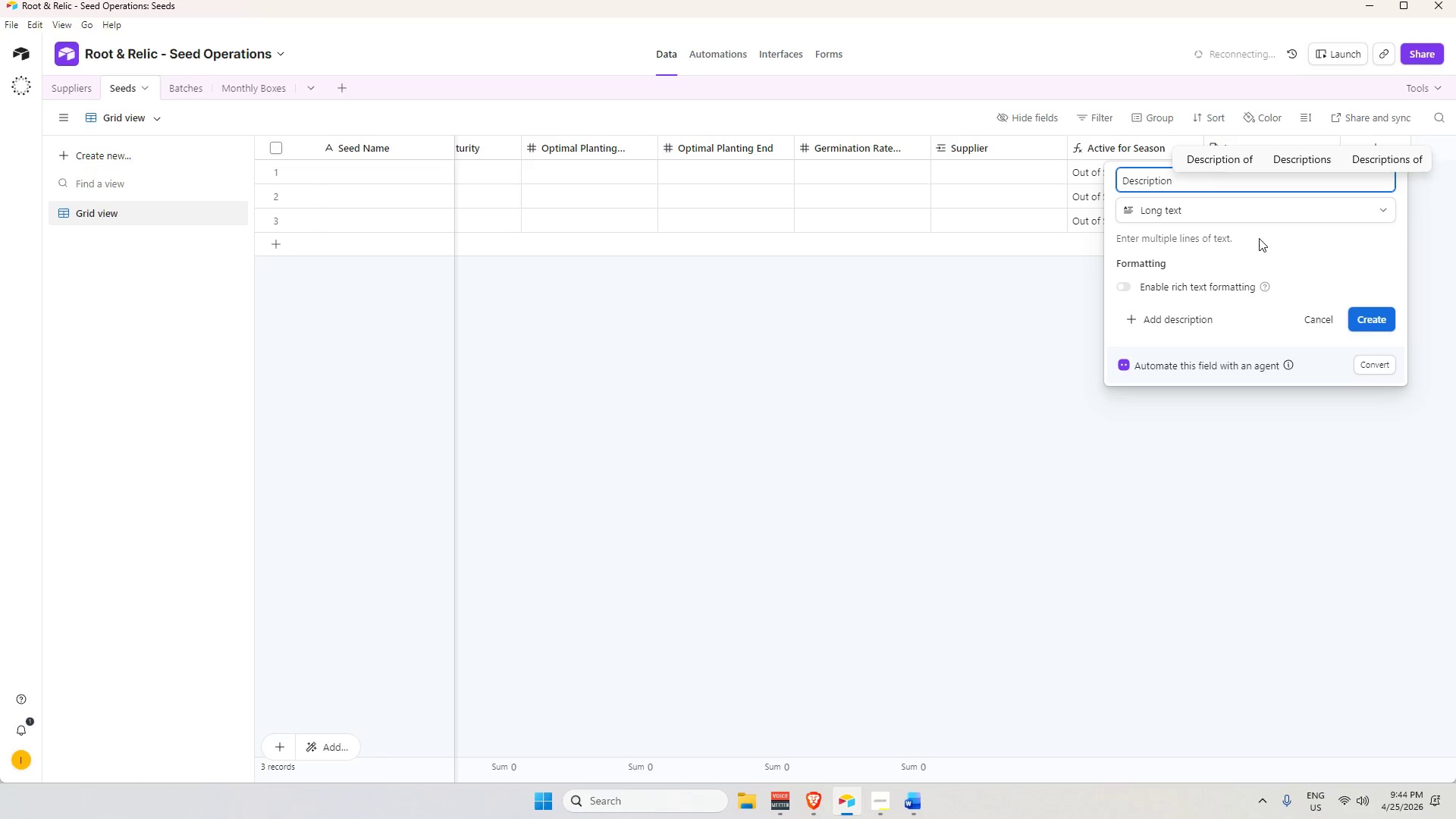 
key(Enter)
 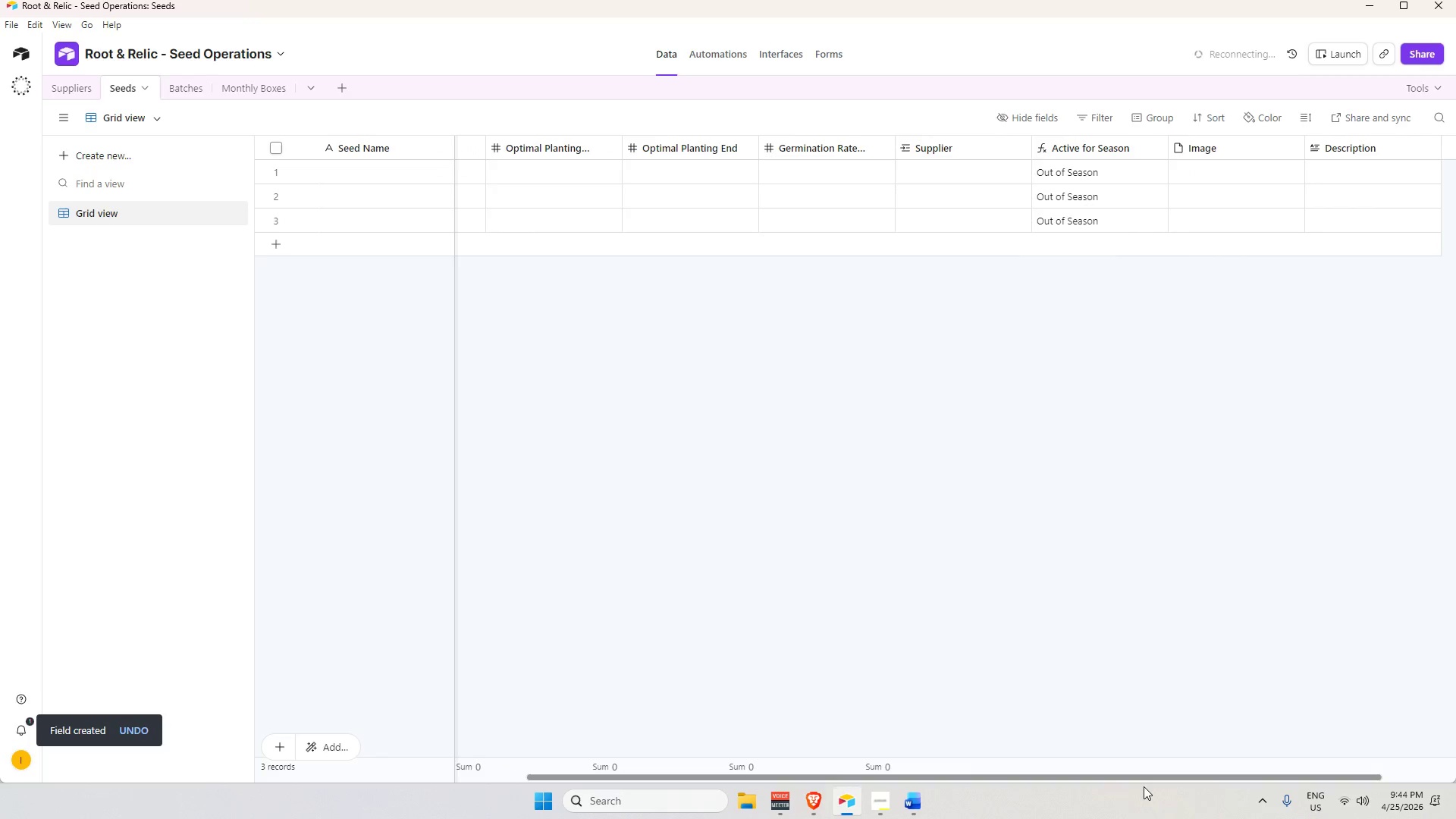 
left_click_drag(start_coordinate=[1145, 777], to_coordinate=[943, 781])
 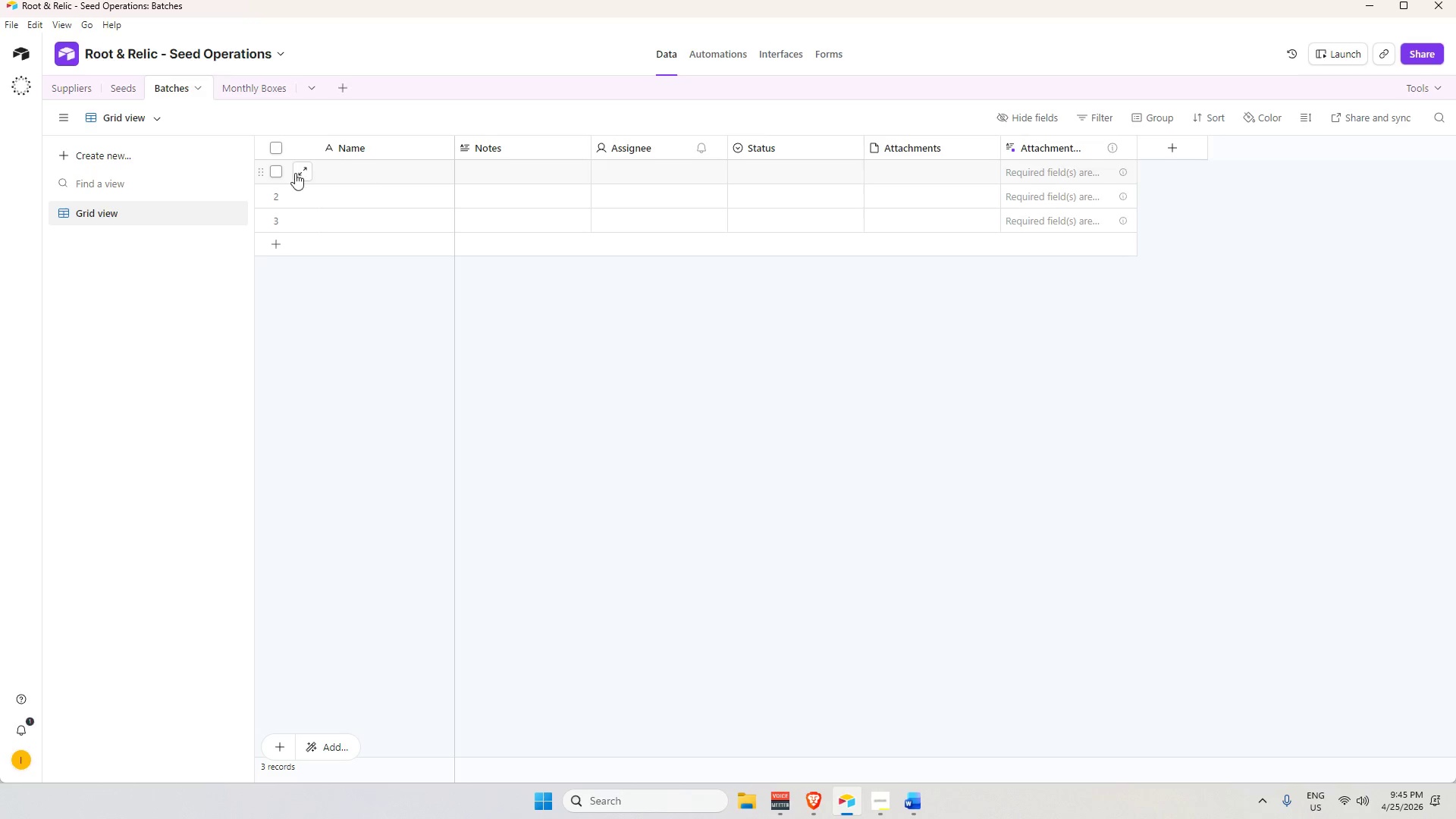 
wait(40.84)
 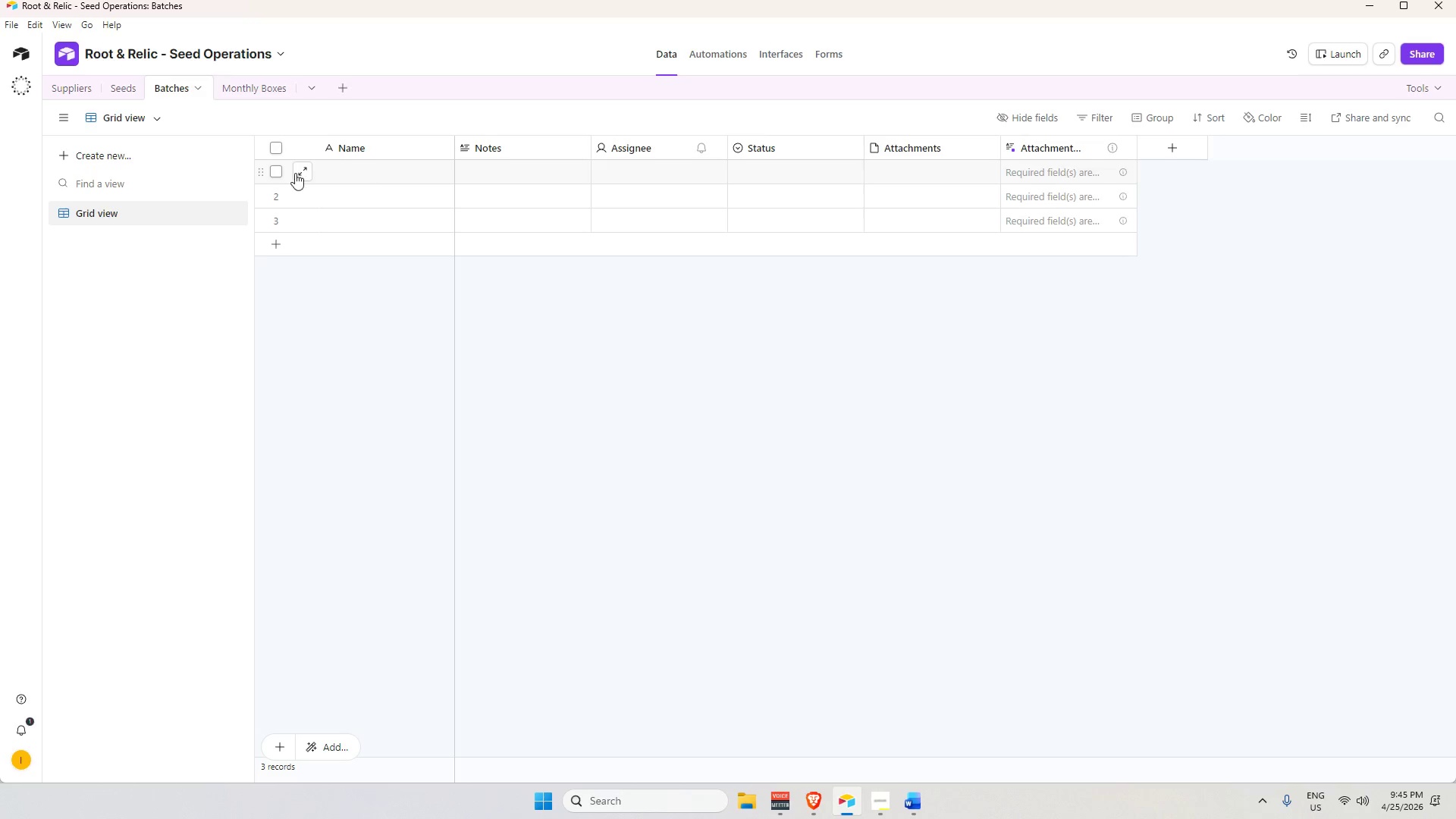 
double_click([397, 147])
 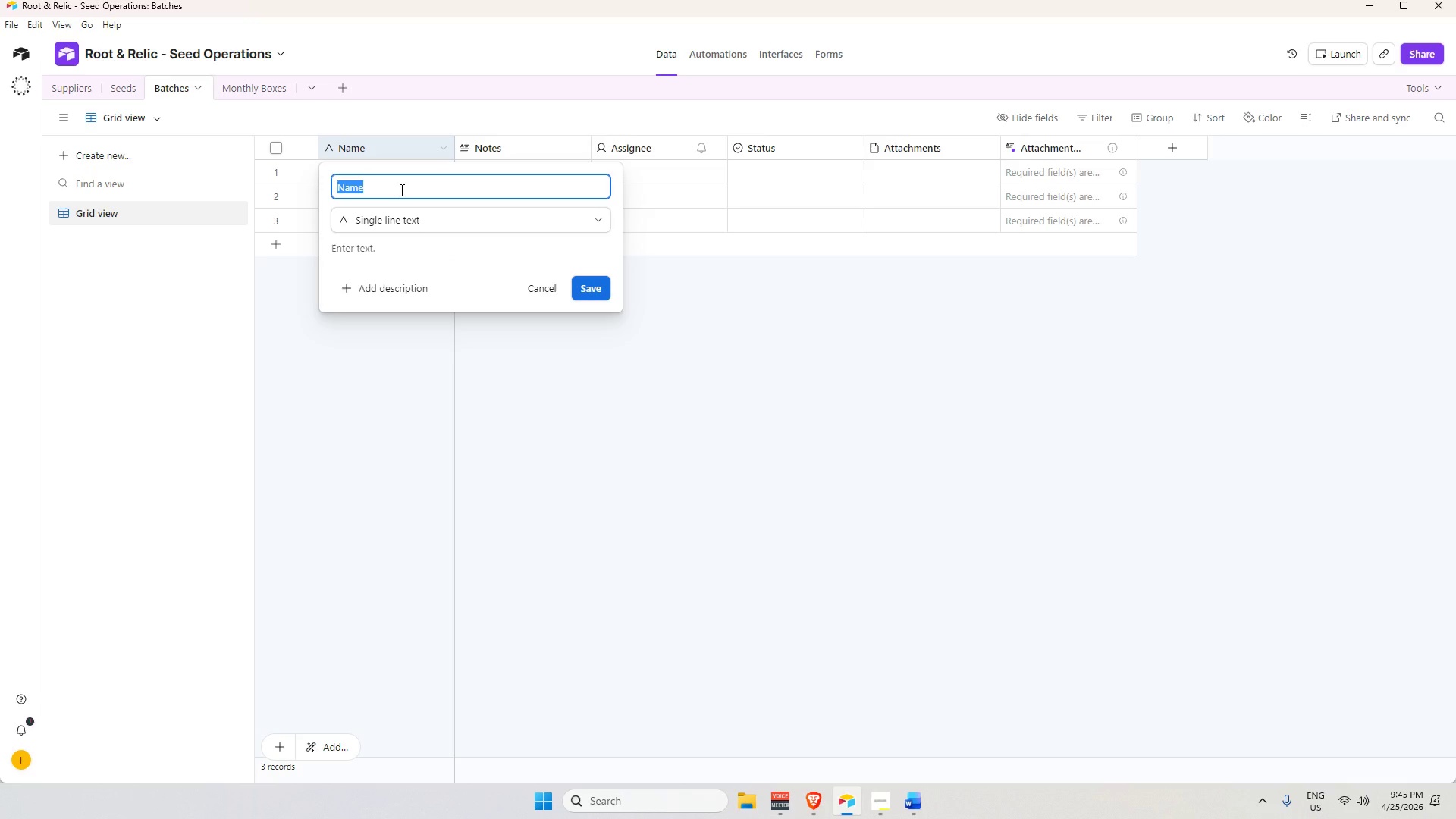 
key(Backspace)
type(Batch ID)
 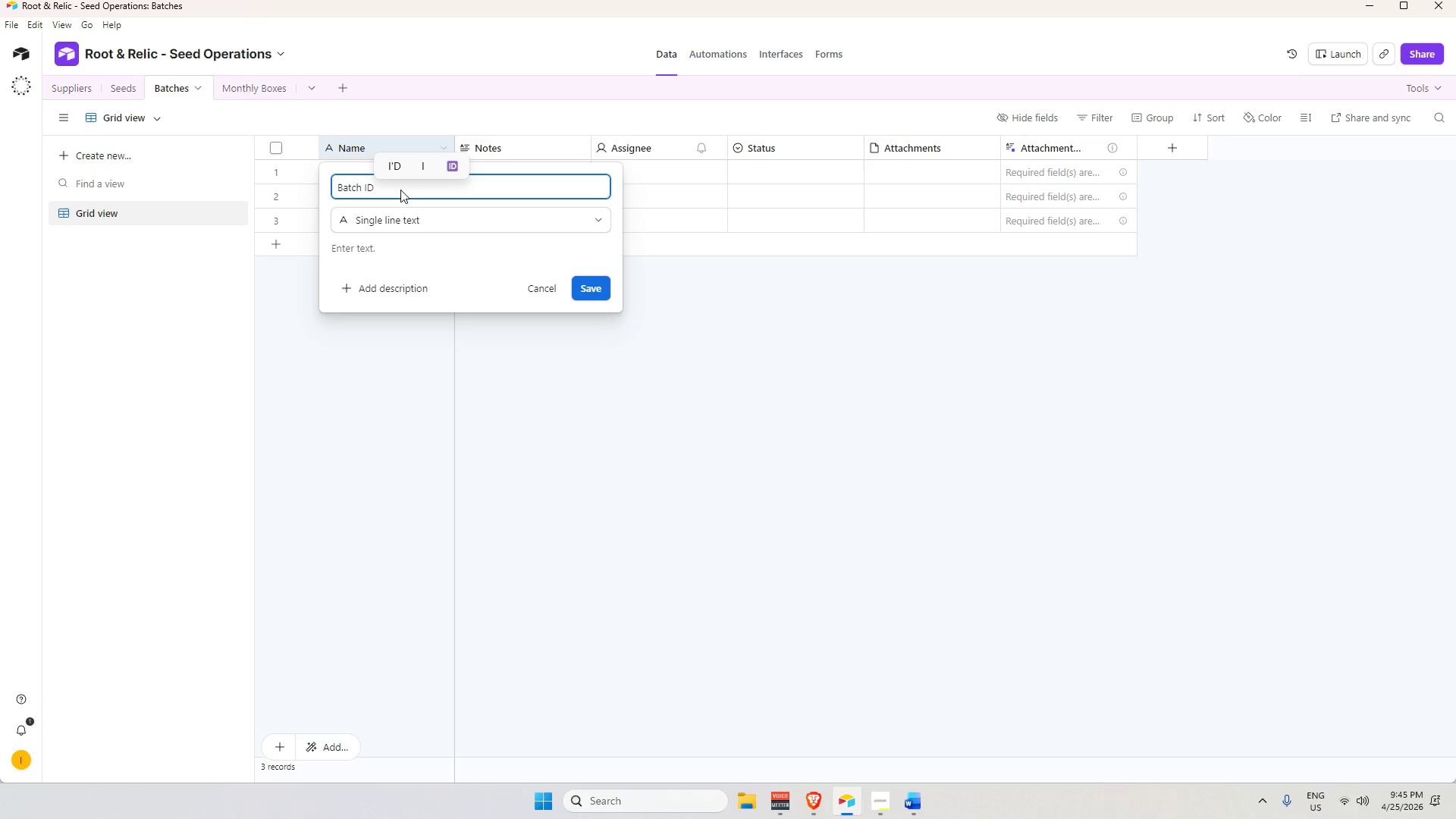 
key(Enter)
 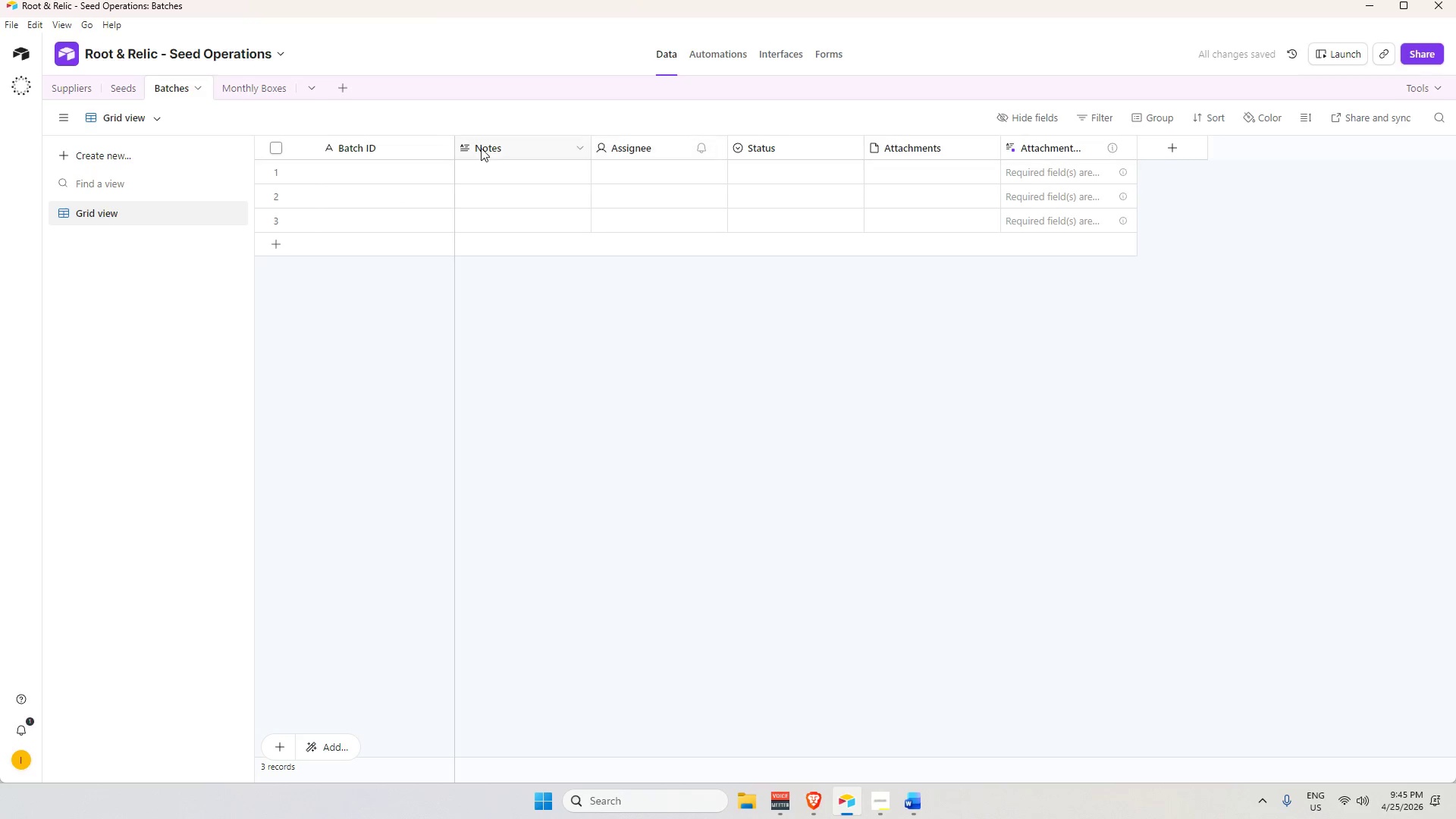 
wait(7.33)
 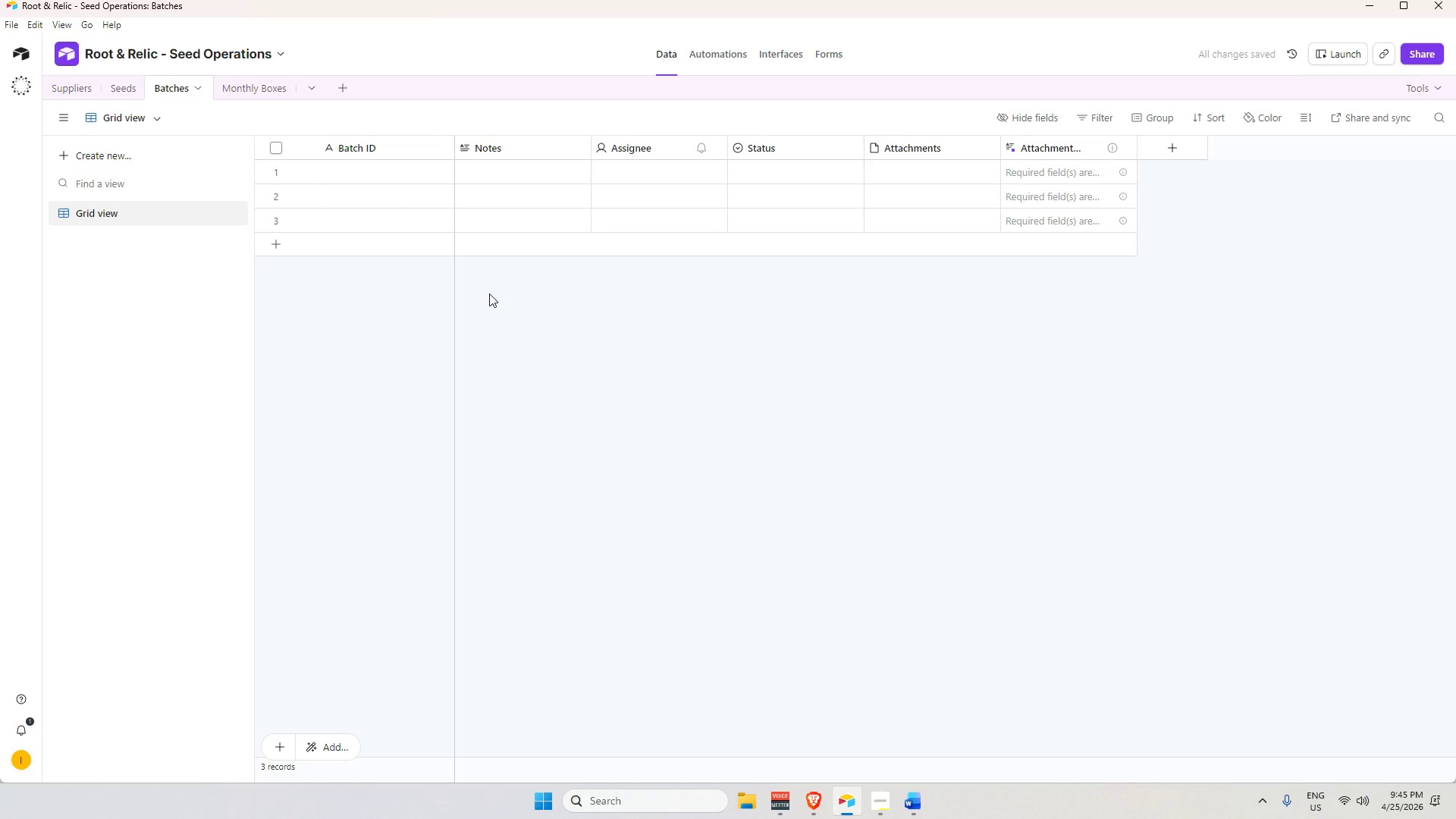 
double_click([360, 152])
 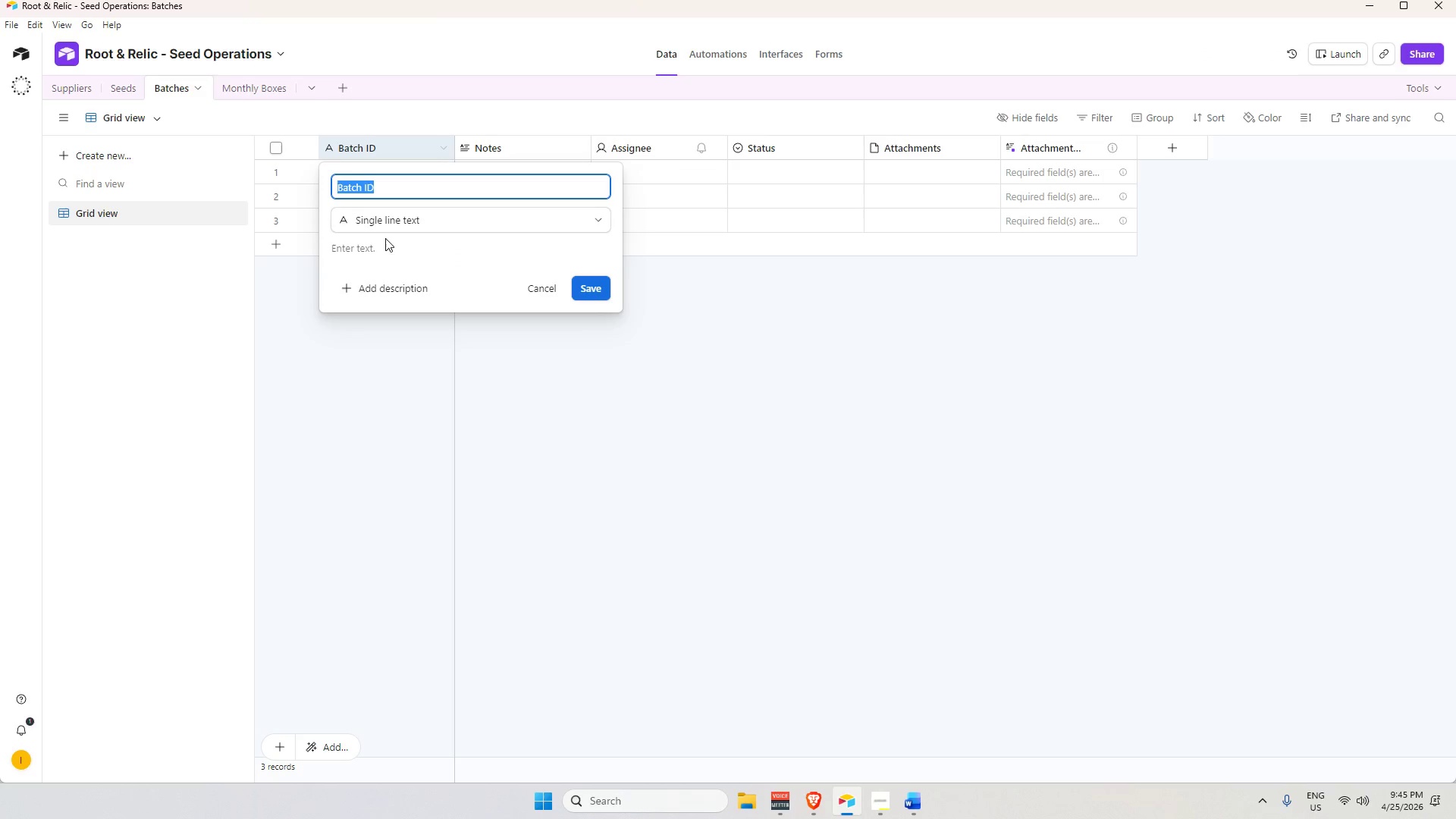 
left_click([388, 221])
 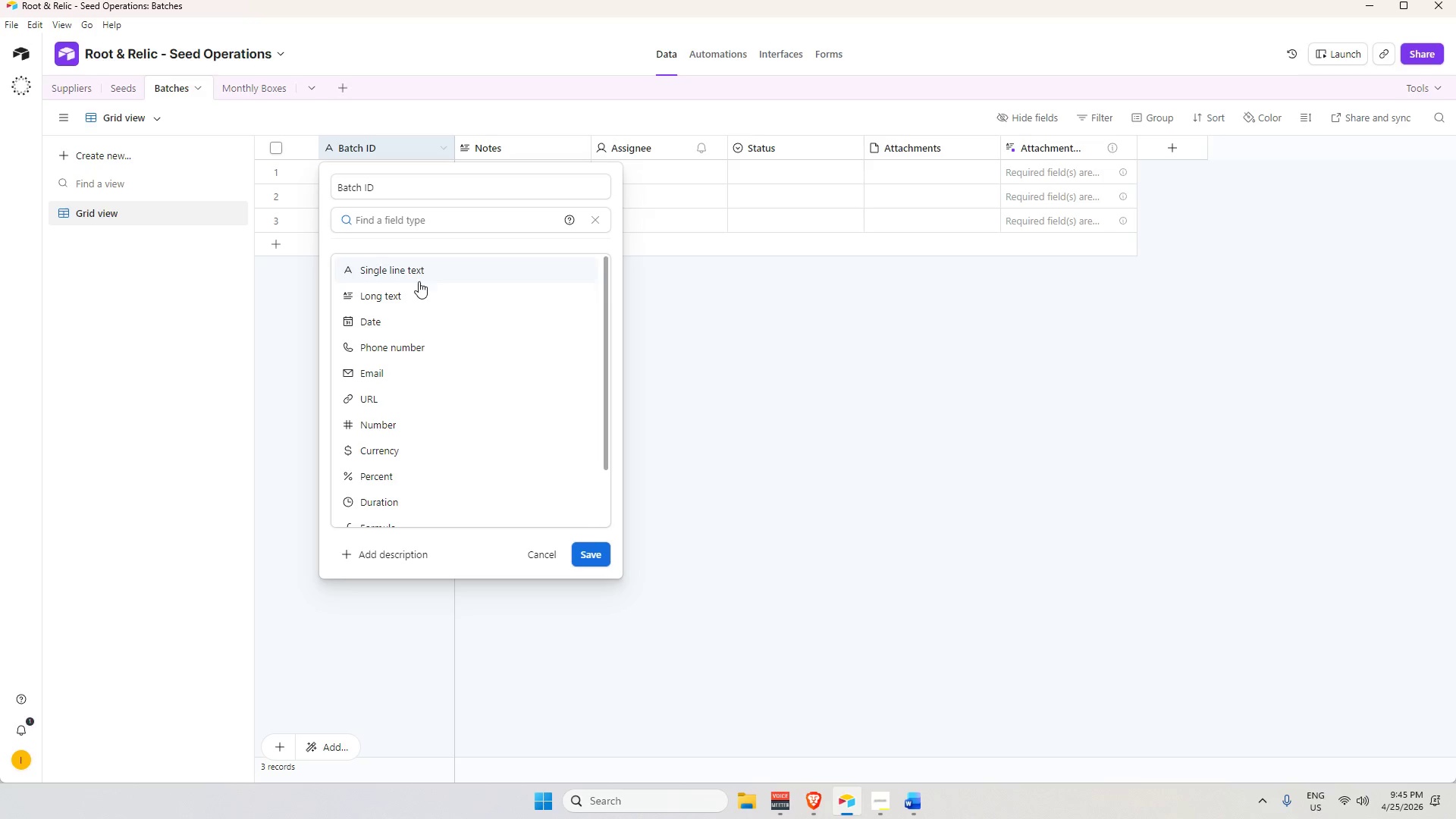 
scroll: coordinate [469, 394], scroll_direction: down, amount: 4.0
 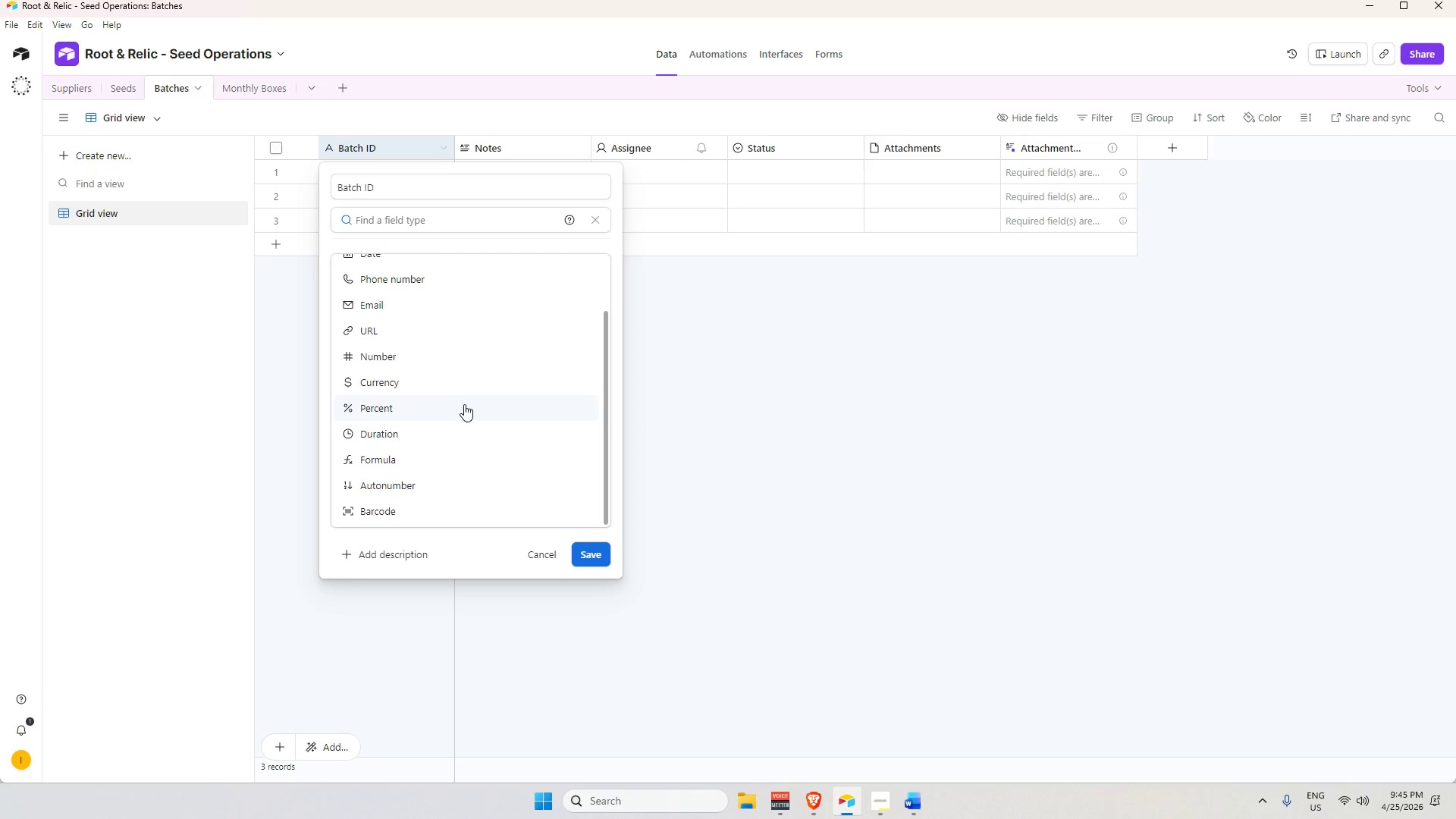 
scroll: coordinate [464, 409], scroll_direction: up, amount: 3.0
 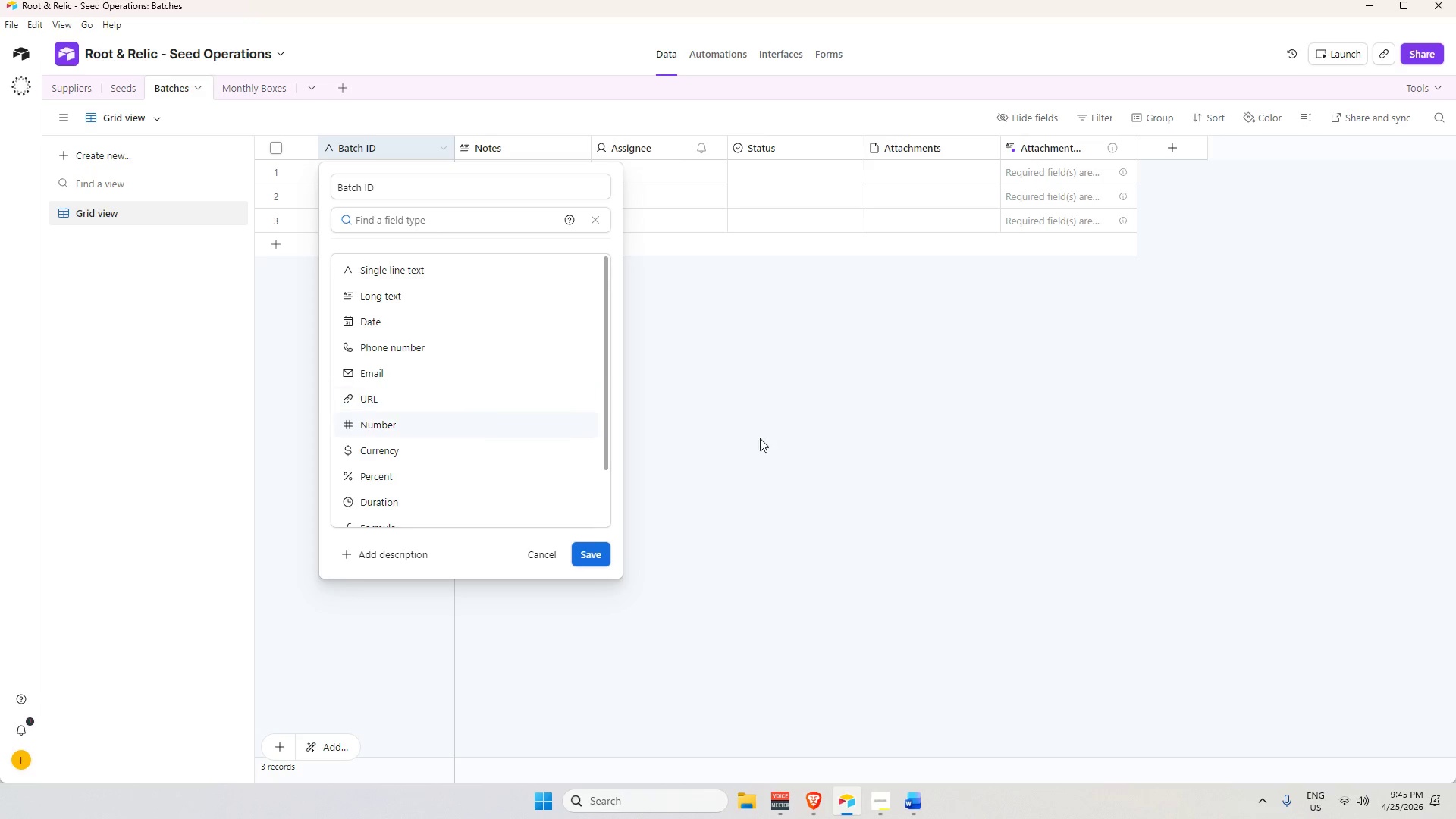 
left_click([786, 440])
 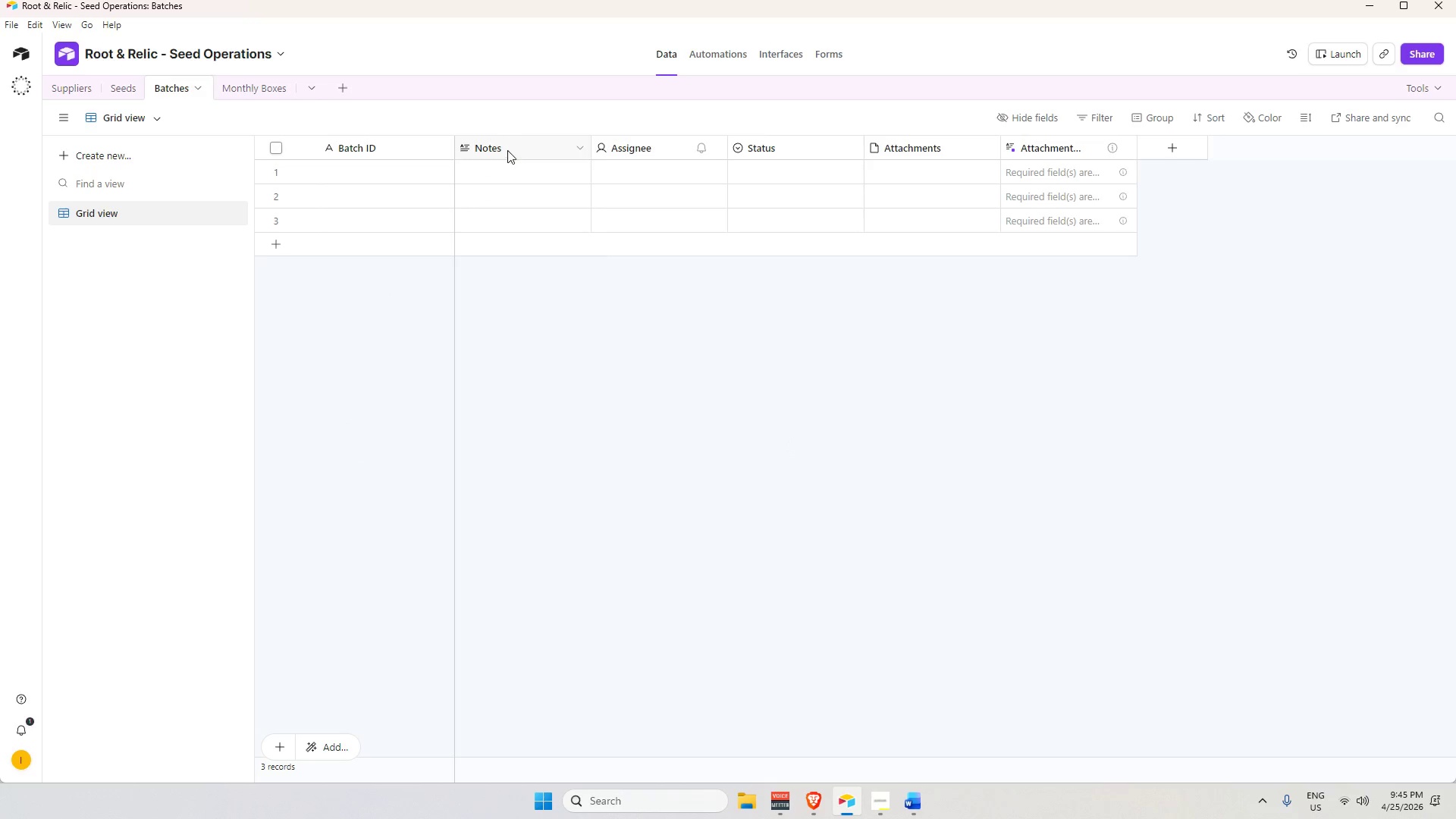 
double_click([507, 147])
 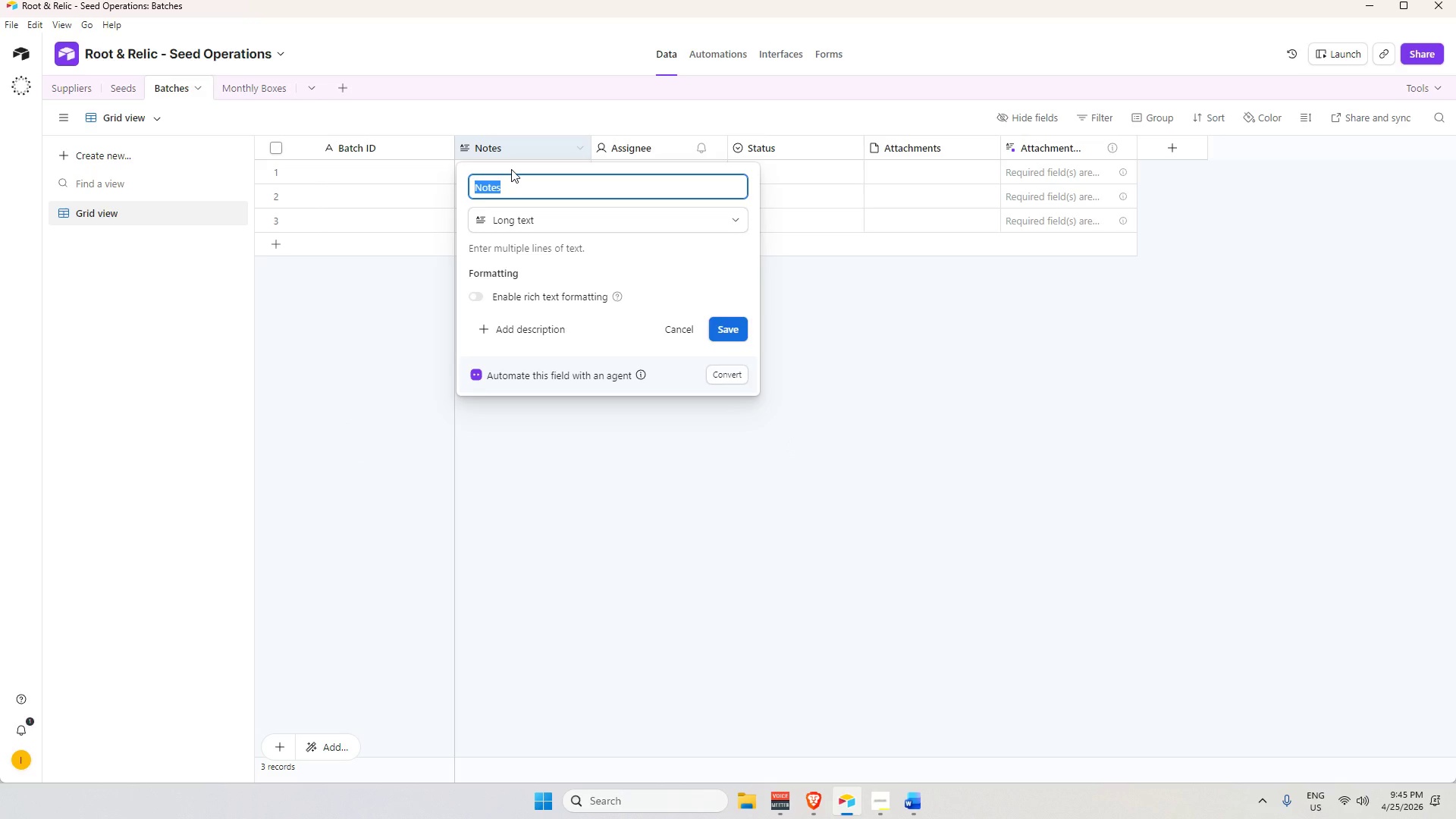 
type(Seed Variety)
 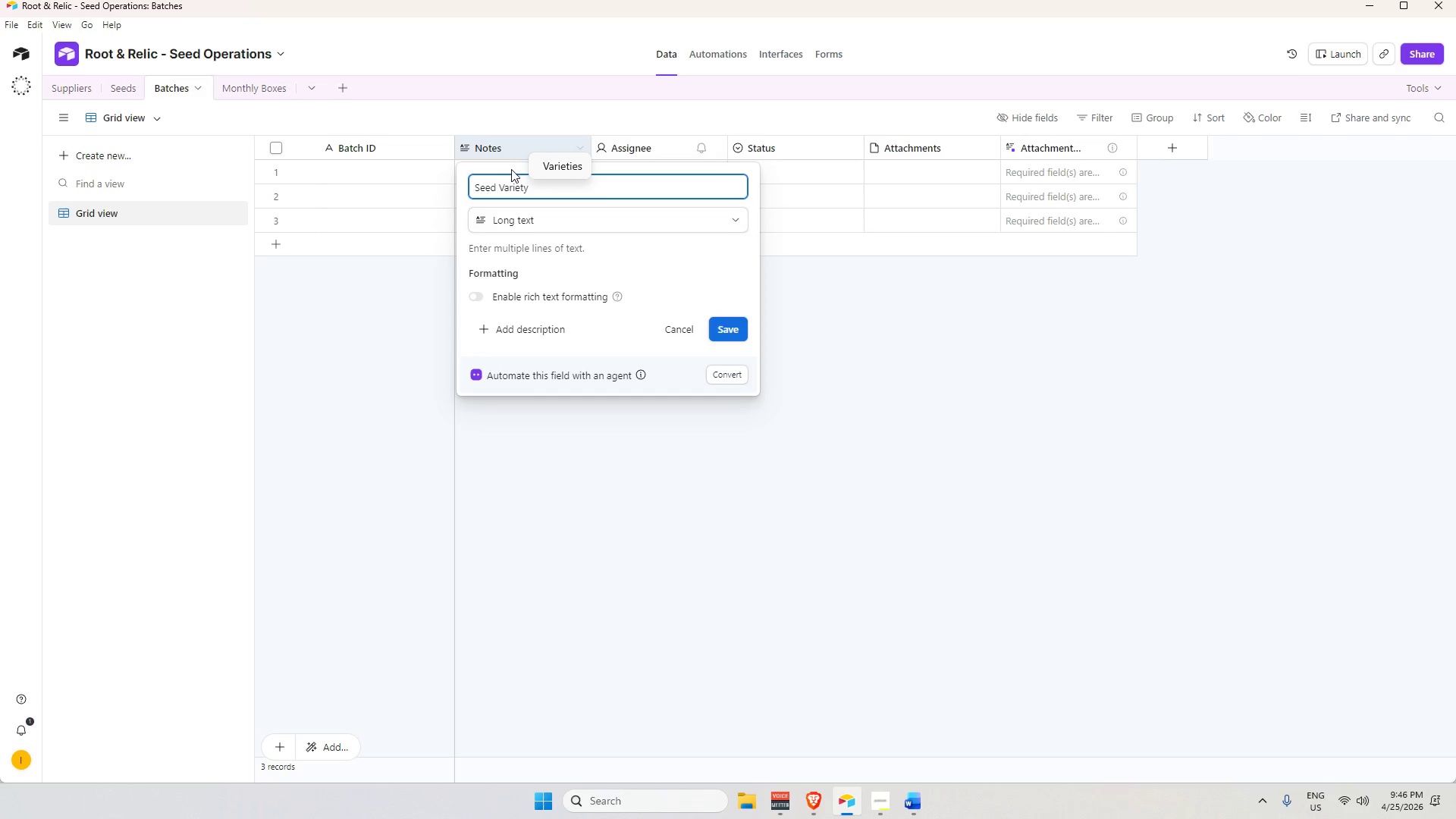 
left_click([586, 221])
 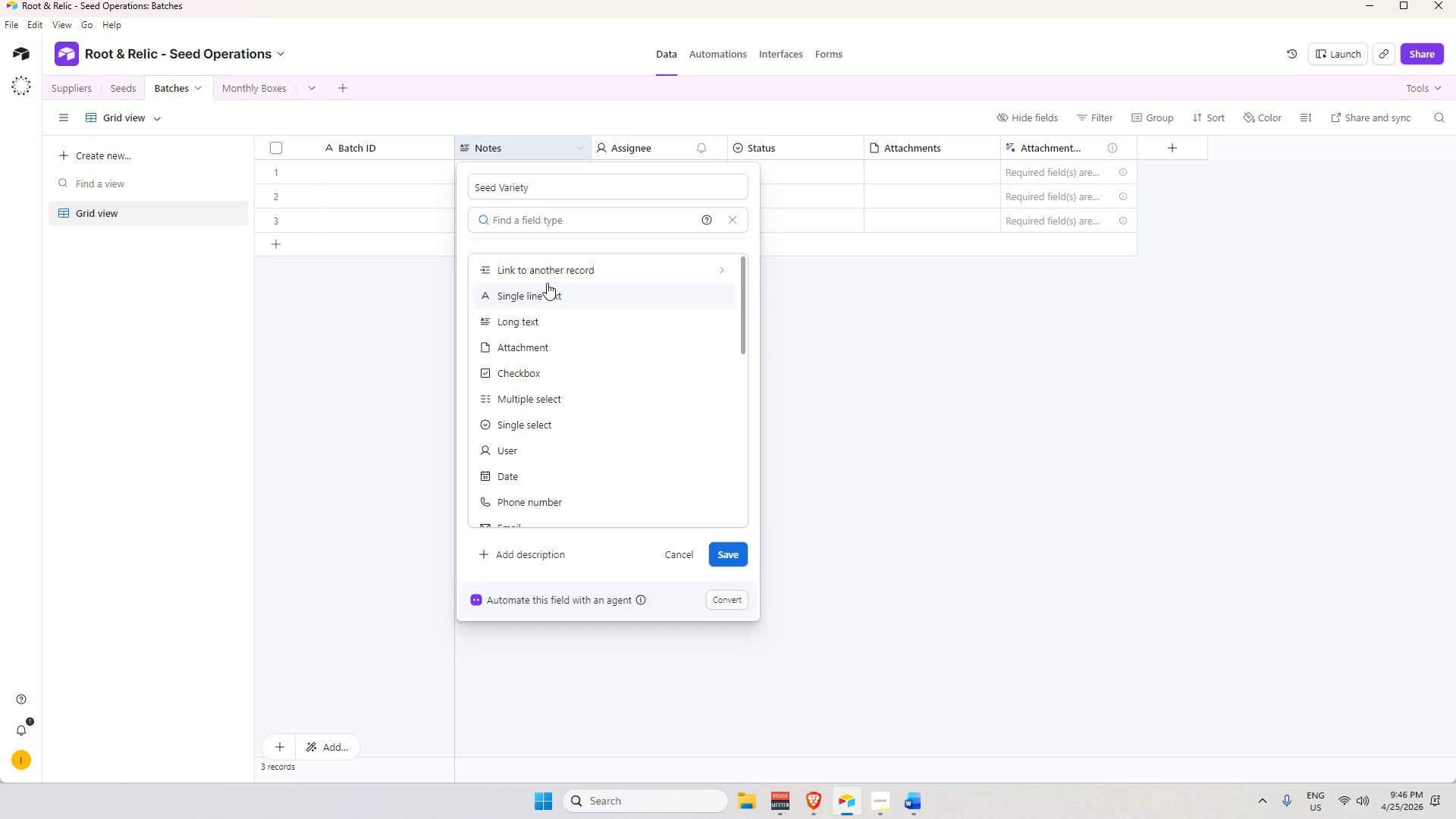 
left_click([545, 269])
 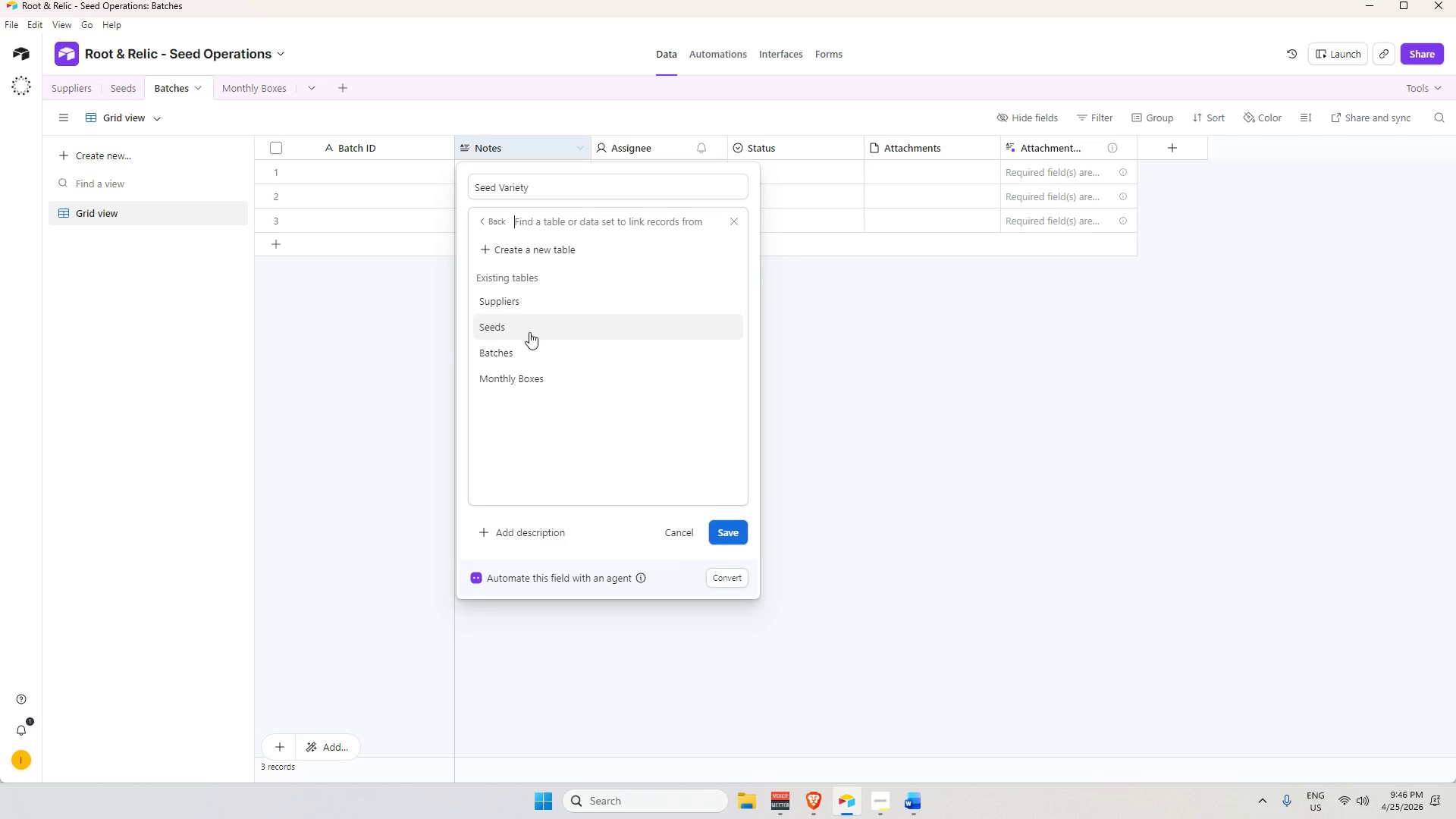 
left_click([531, 331])
 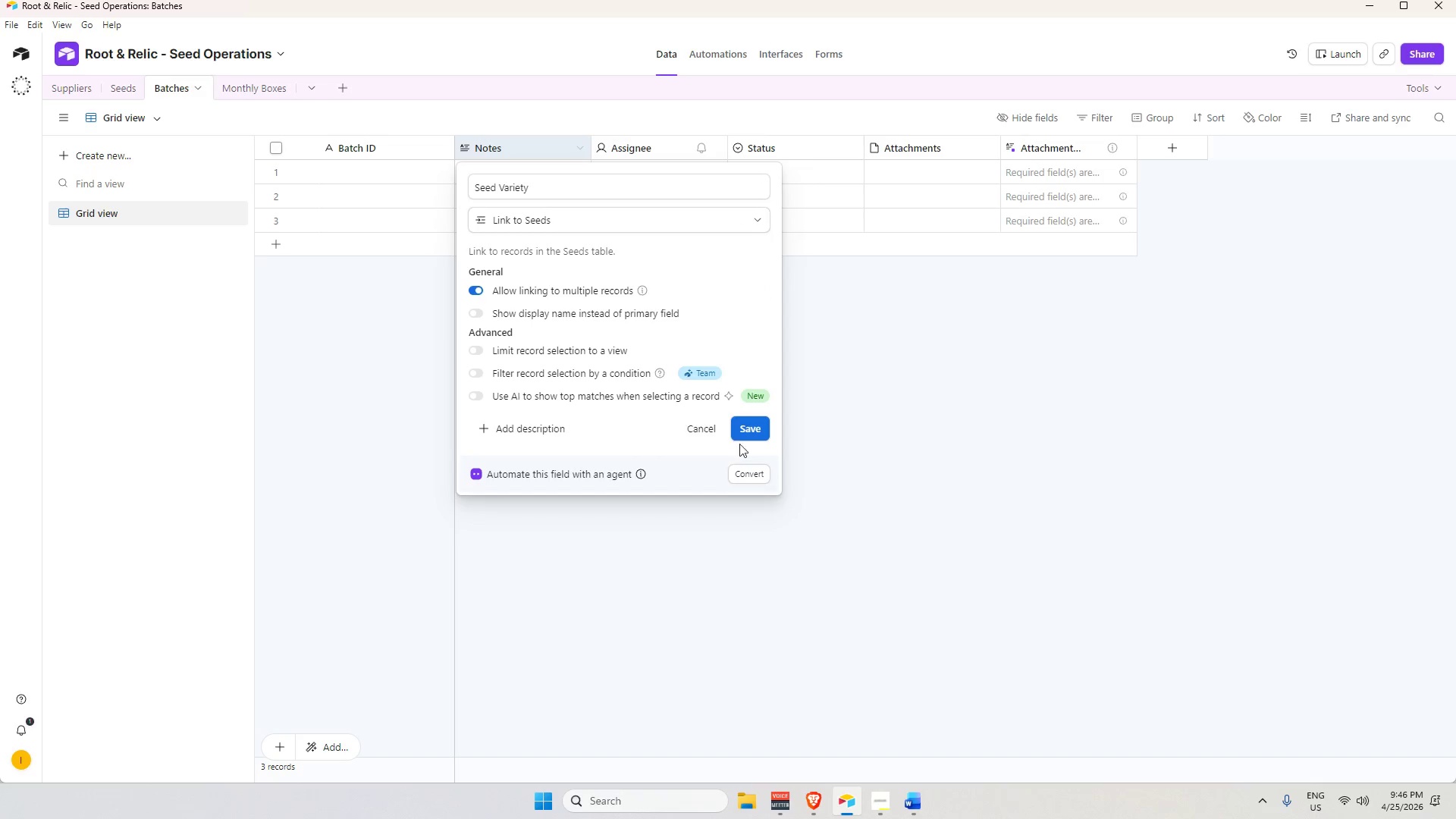 
left_click([751, 431])
 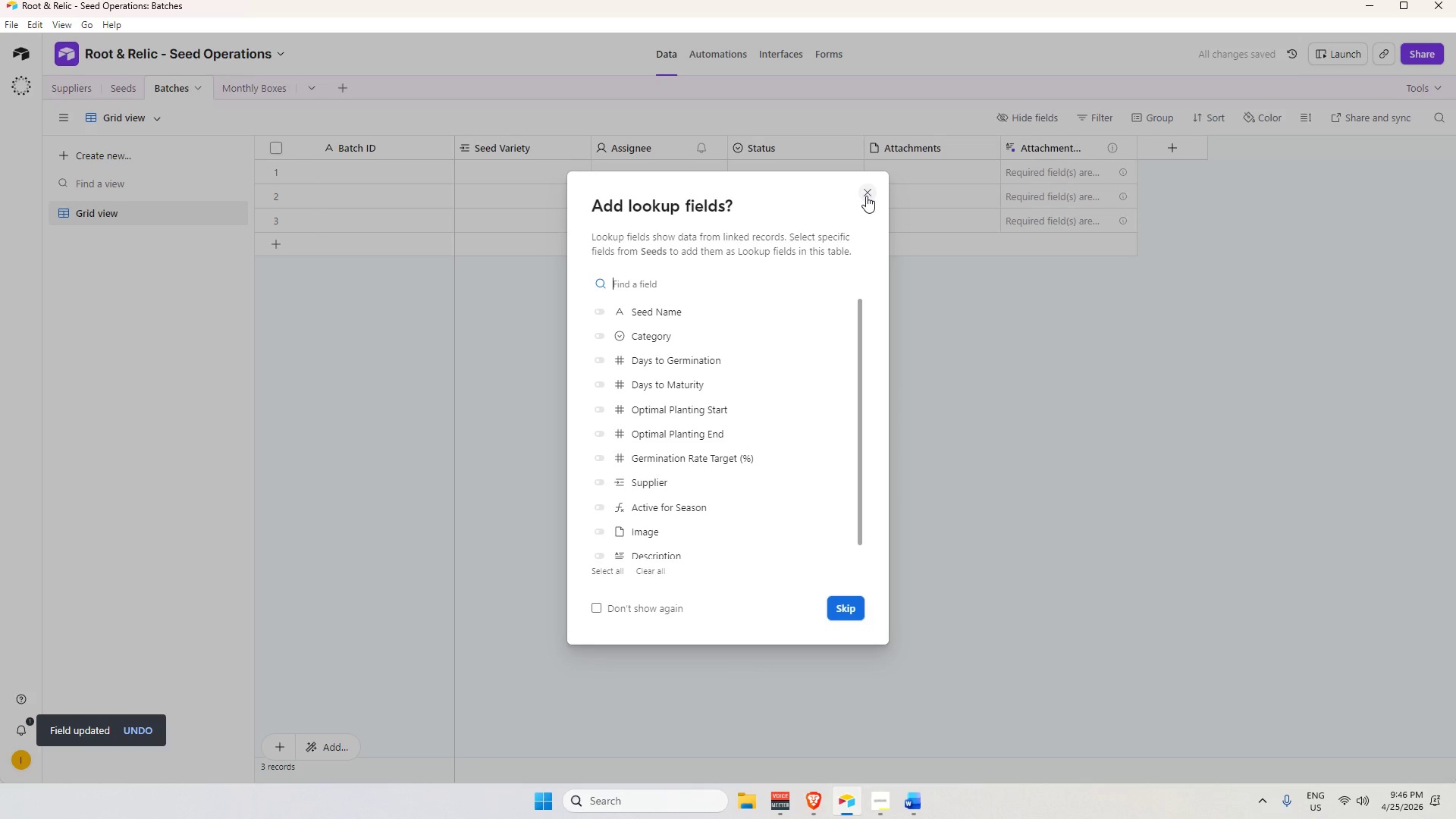 
wait(8.24)
 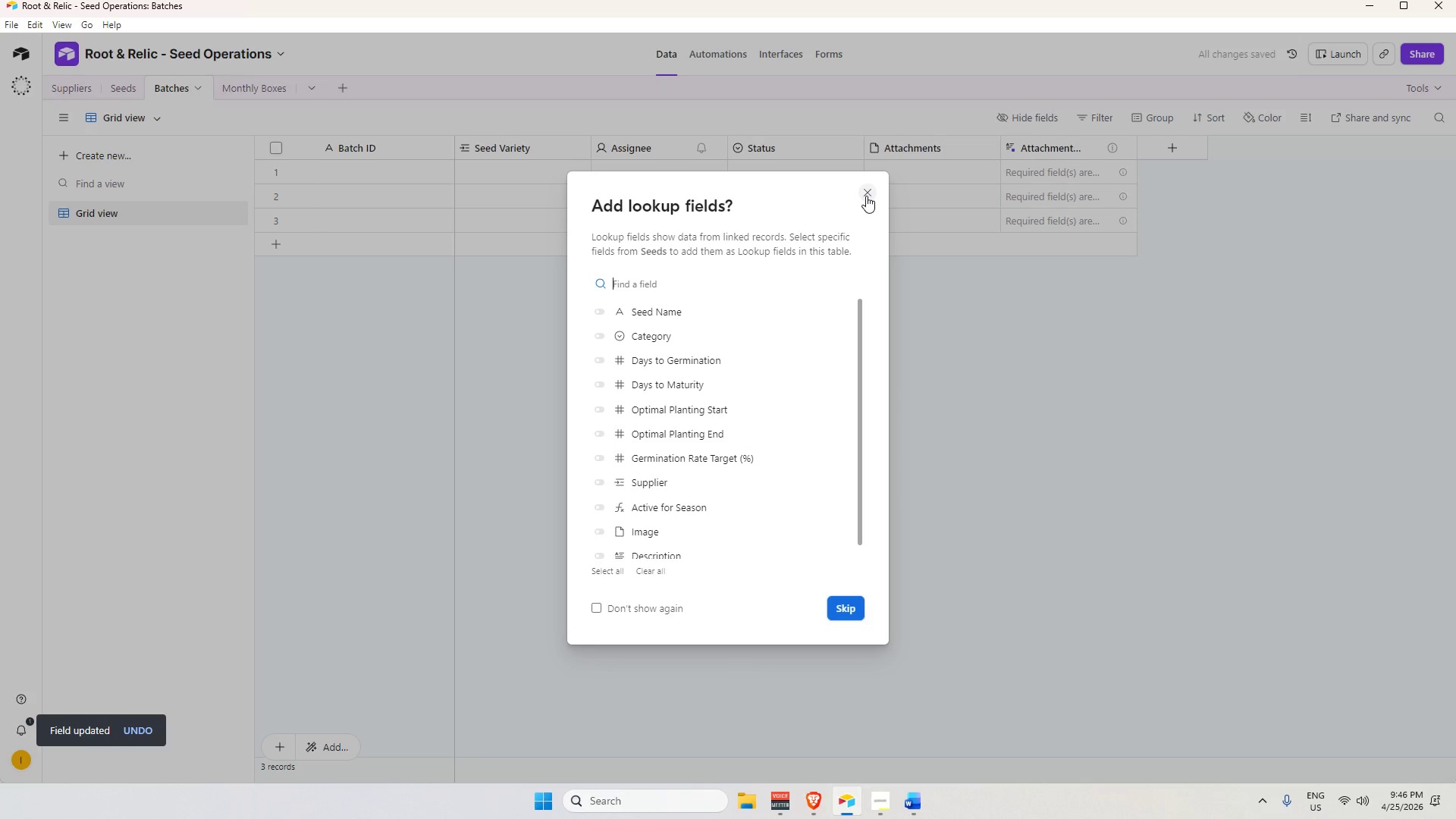 
left_click([864, 198])
 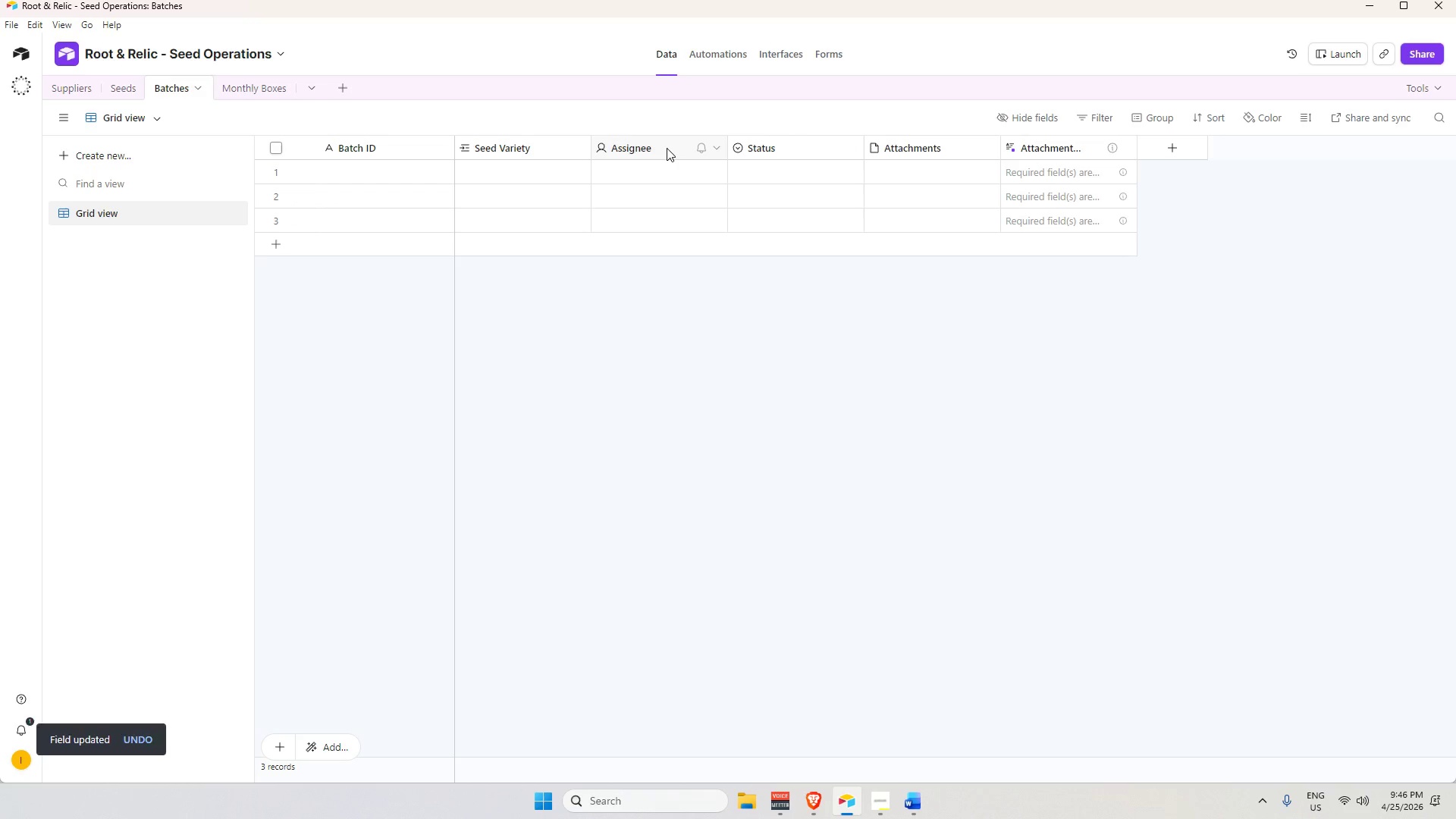 
double_click([664, 147])
 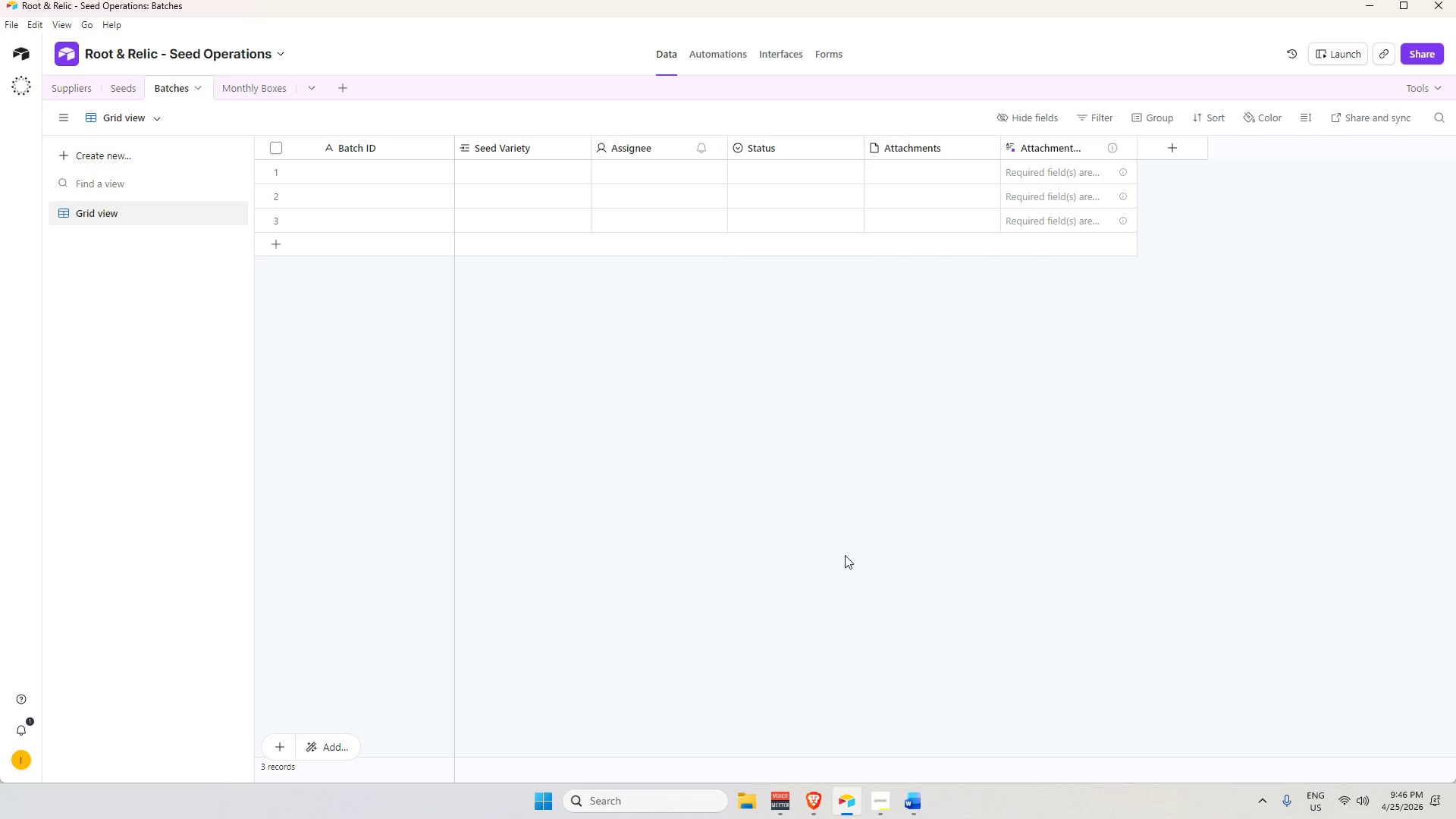 
left_click([78, 85])
 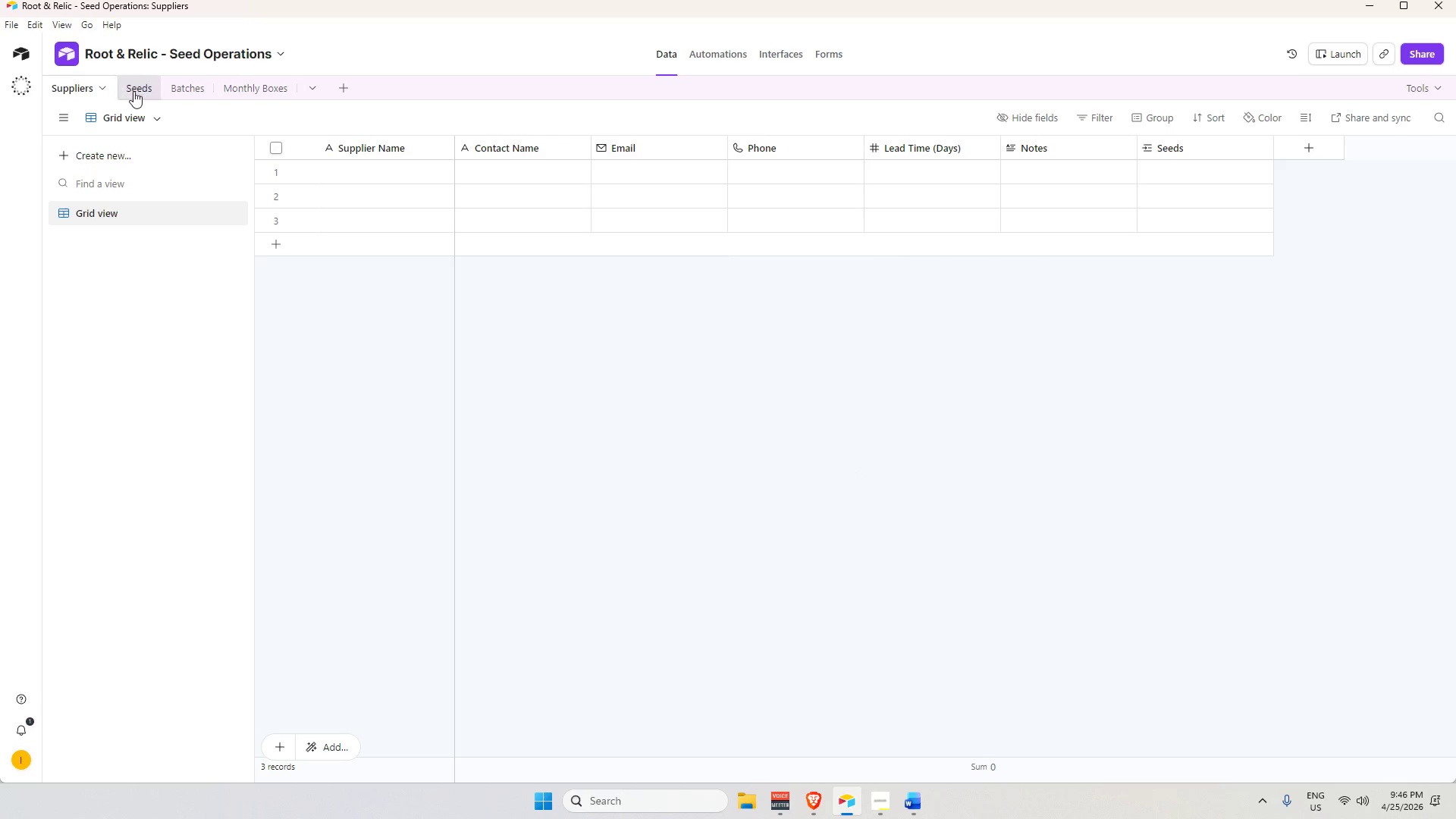 
left_click([139, 93])
 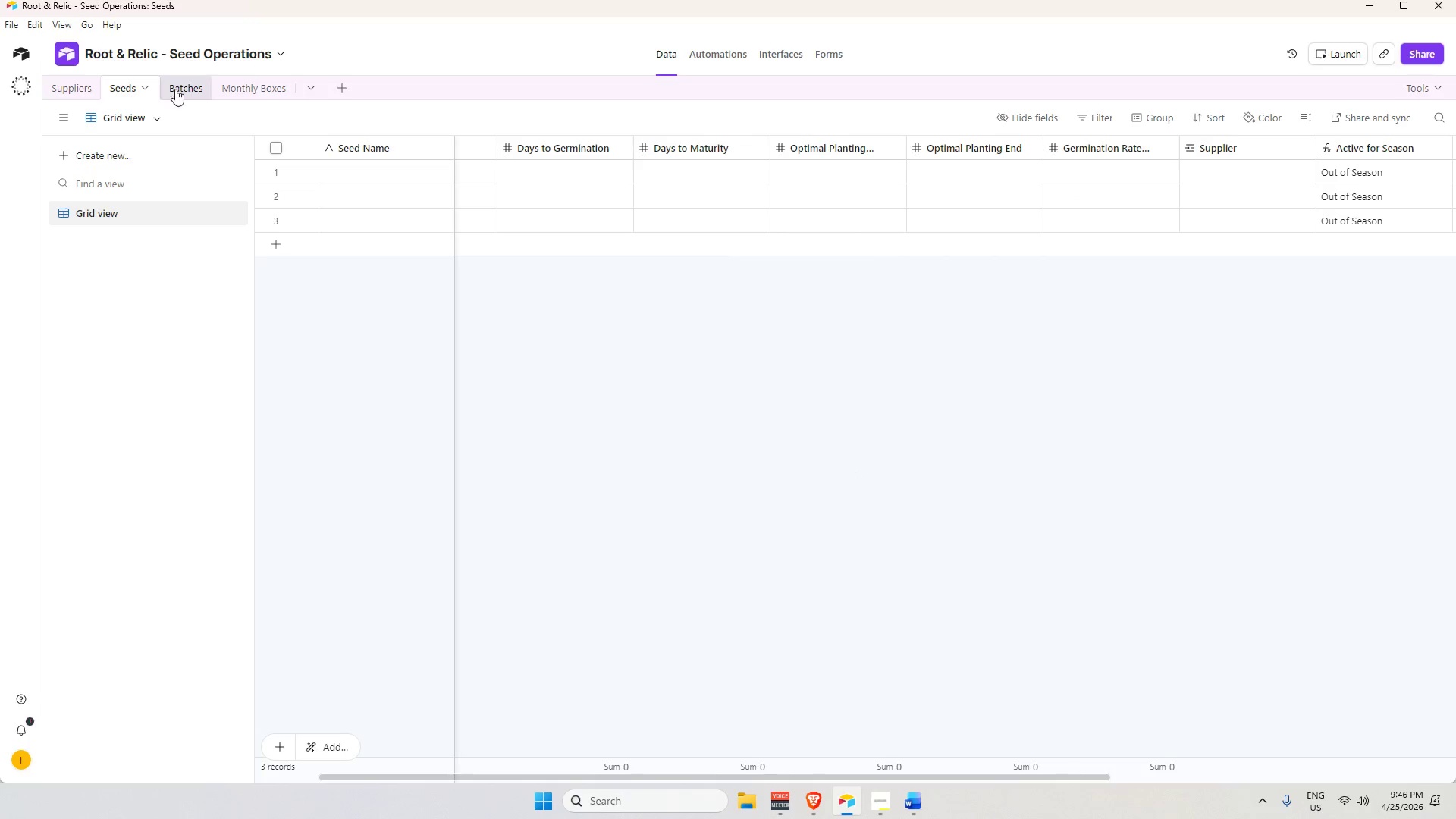 
left_click([178, 86])
 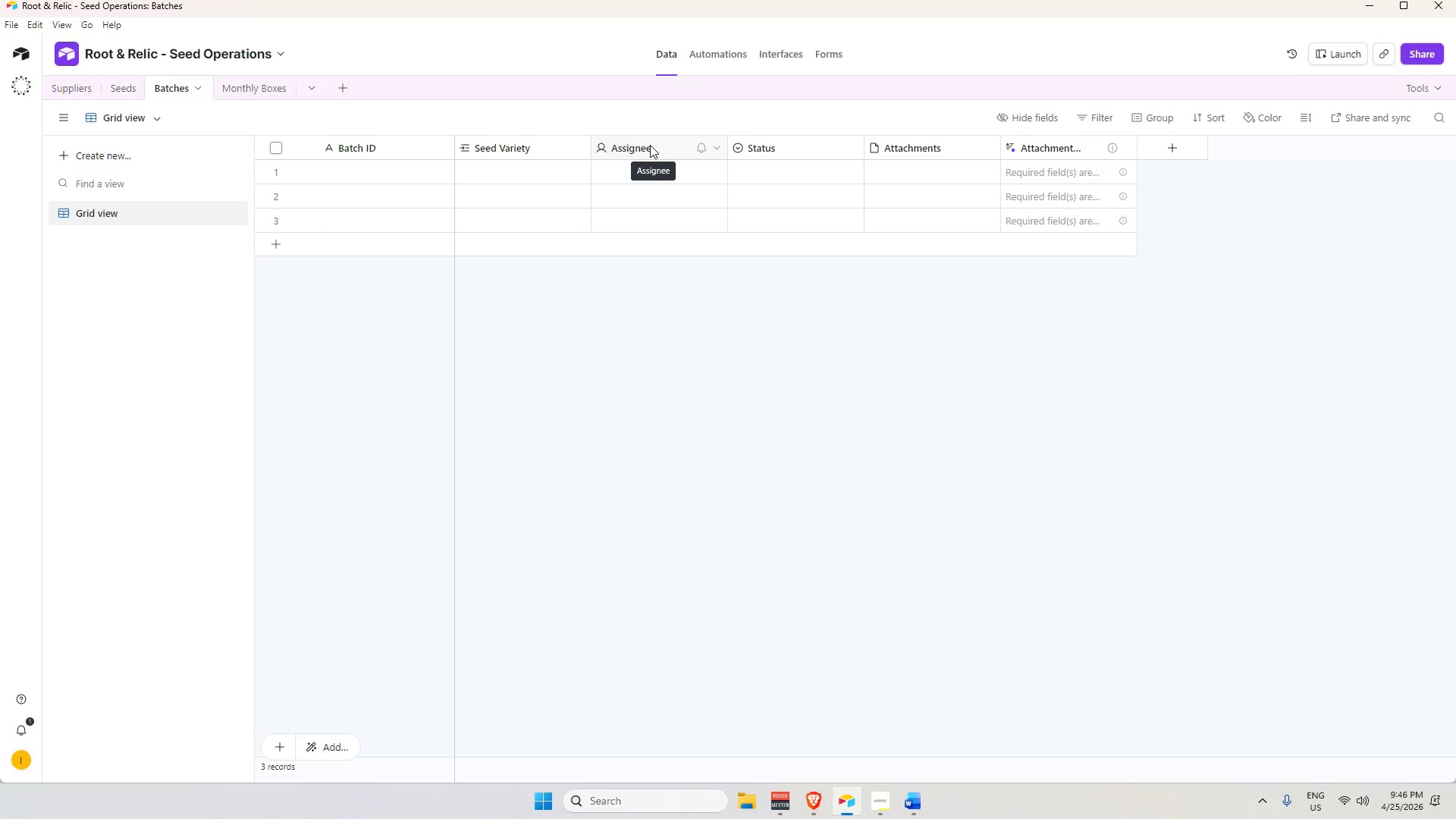 
wait(43.02)
 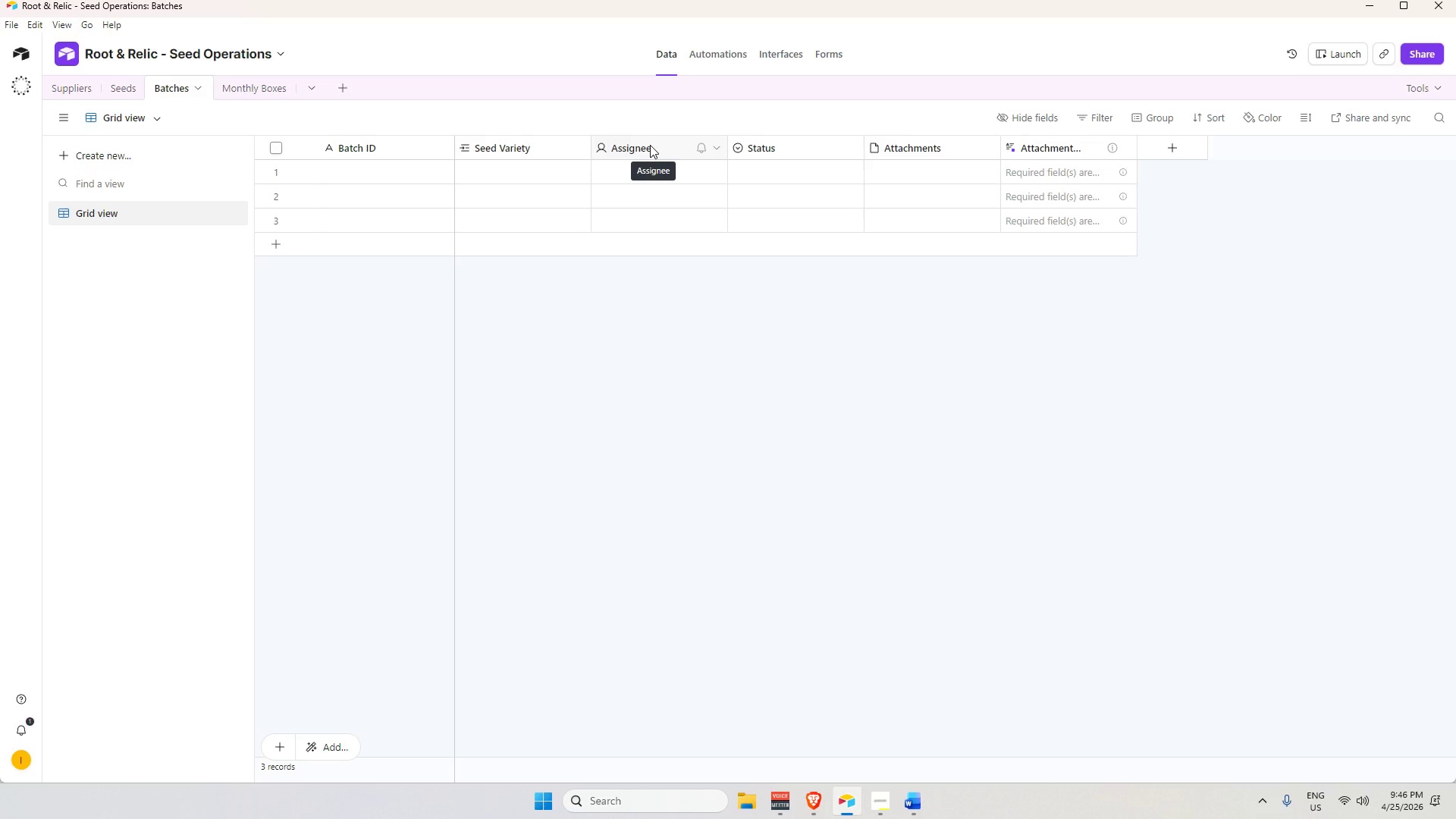 
double_click([650, 145])
 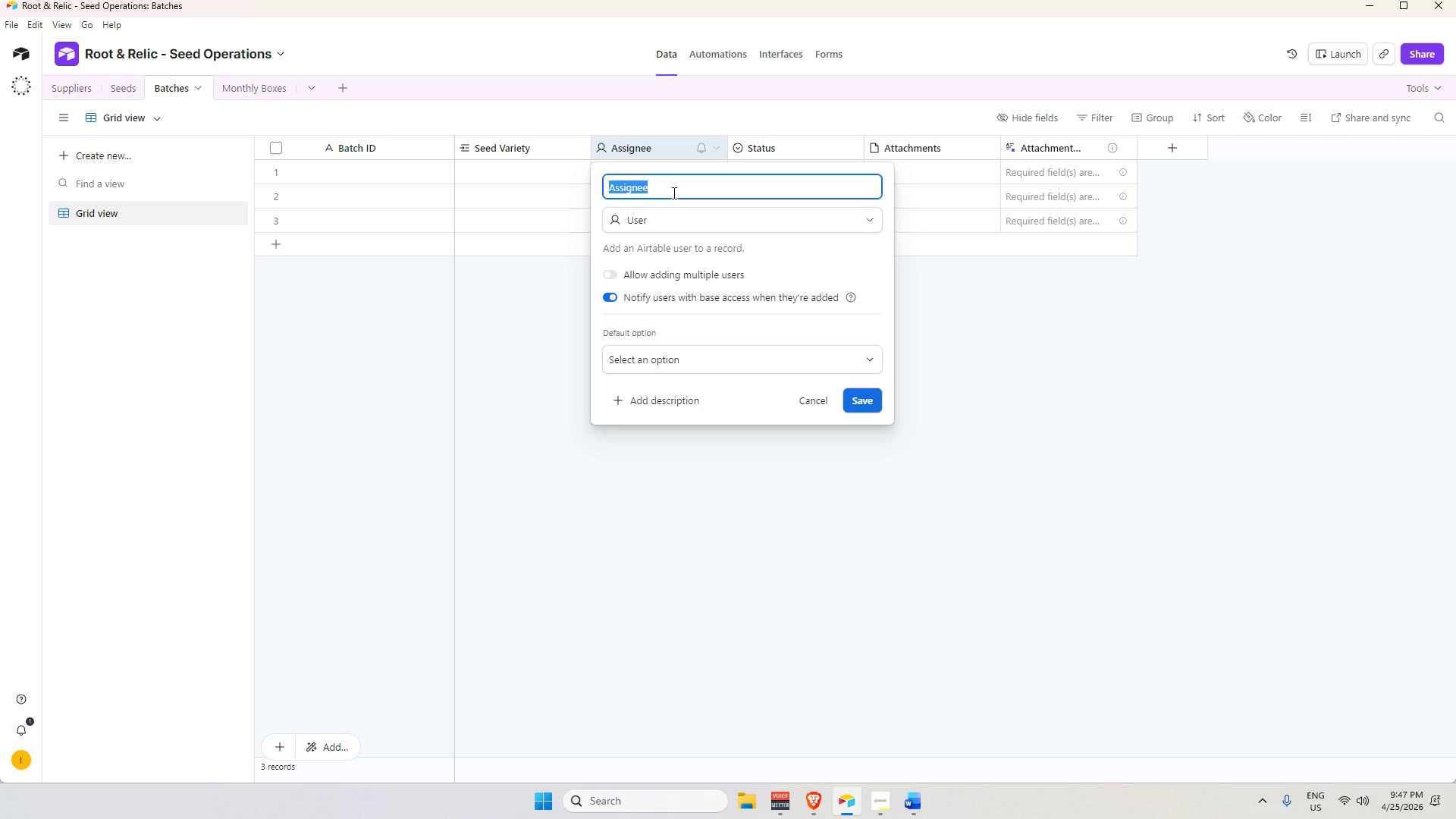 
wait(6.97)
 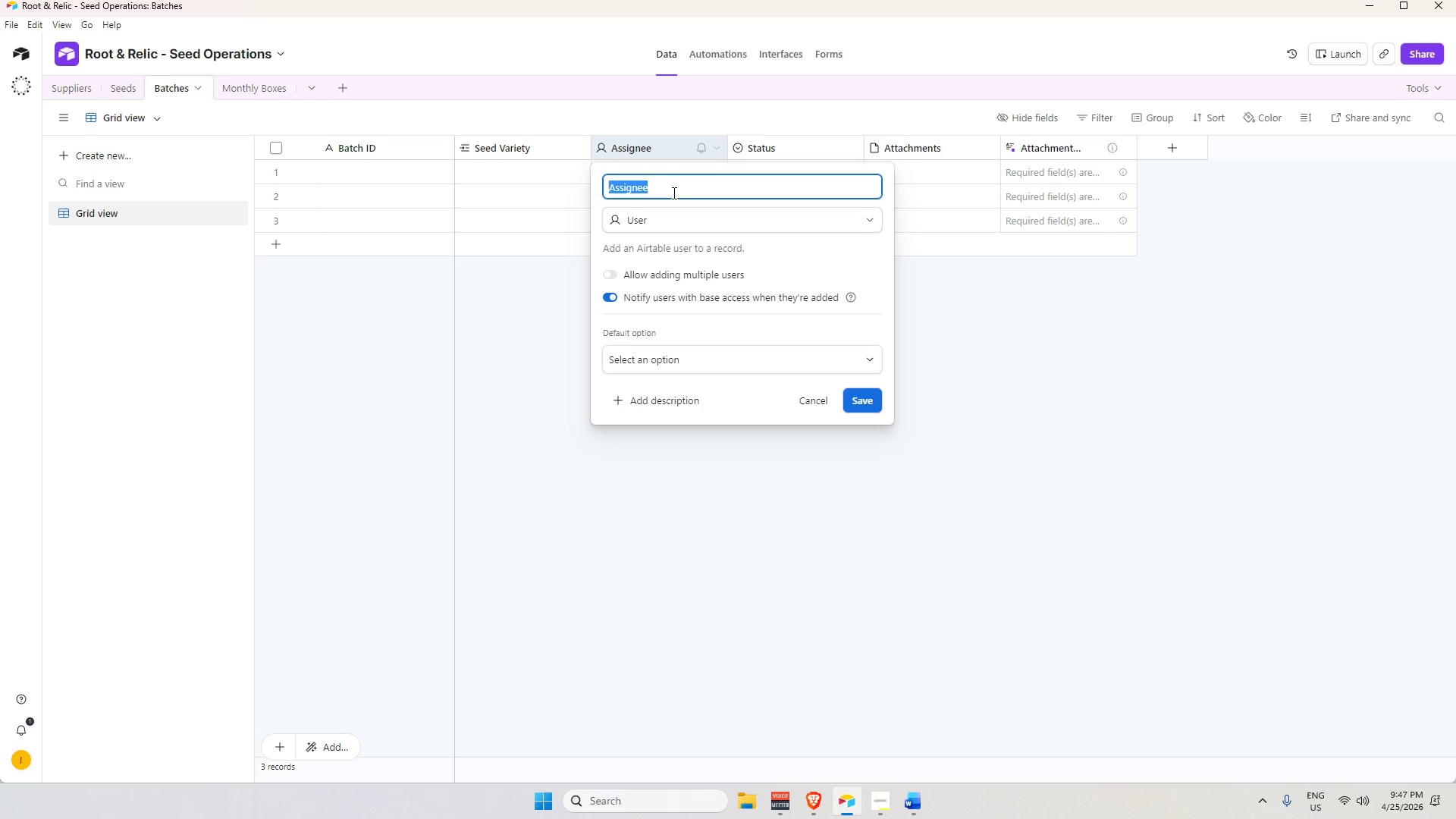 
key(Backspace)
 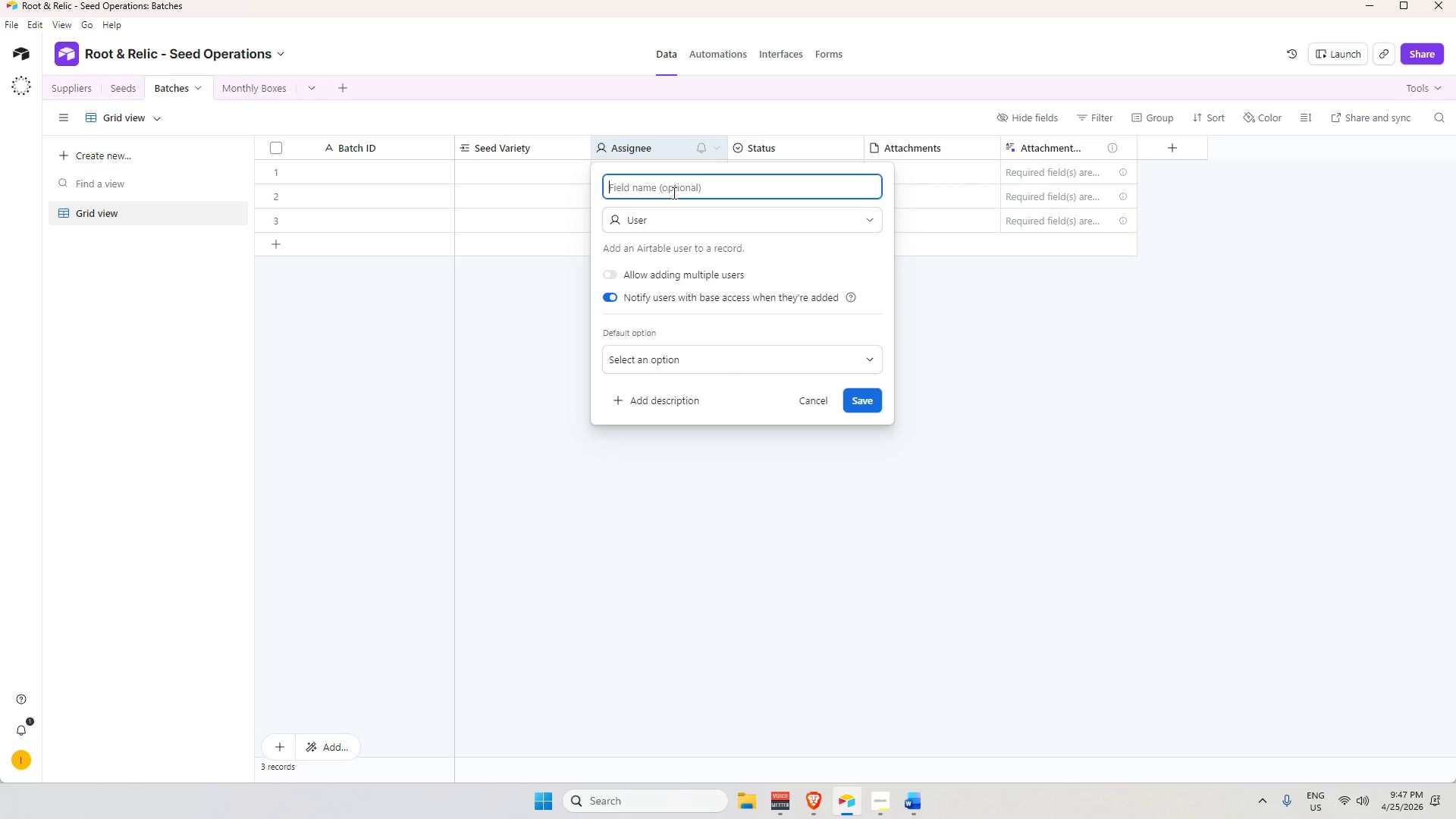 
type(Supplier)
 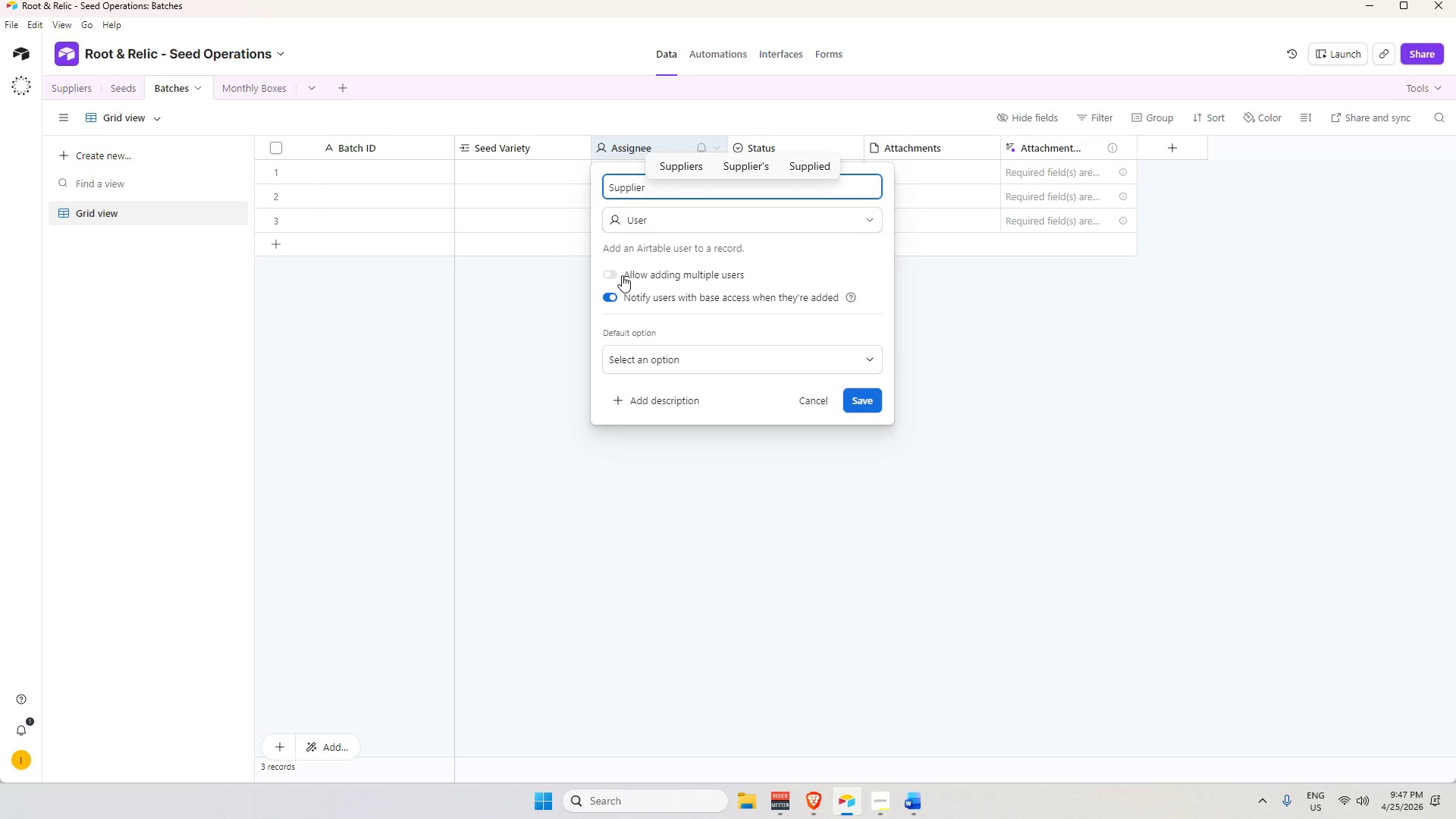 
left_click([705, 220])
 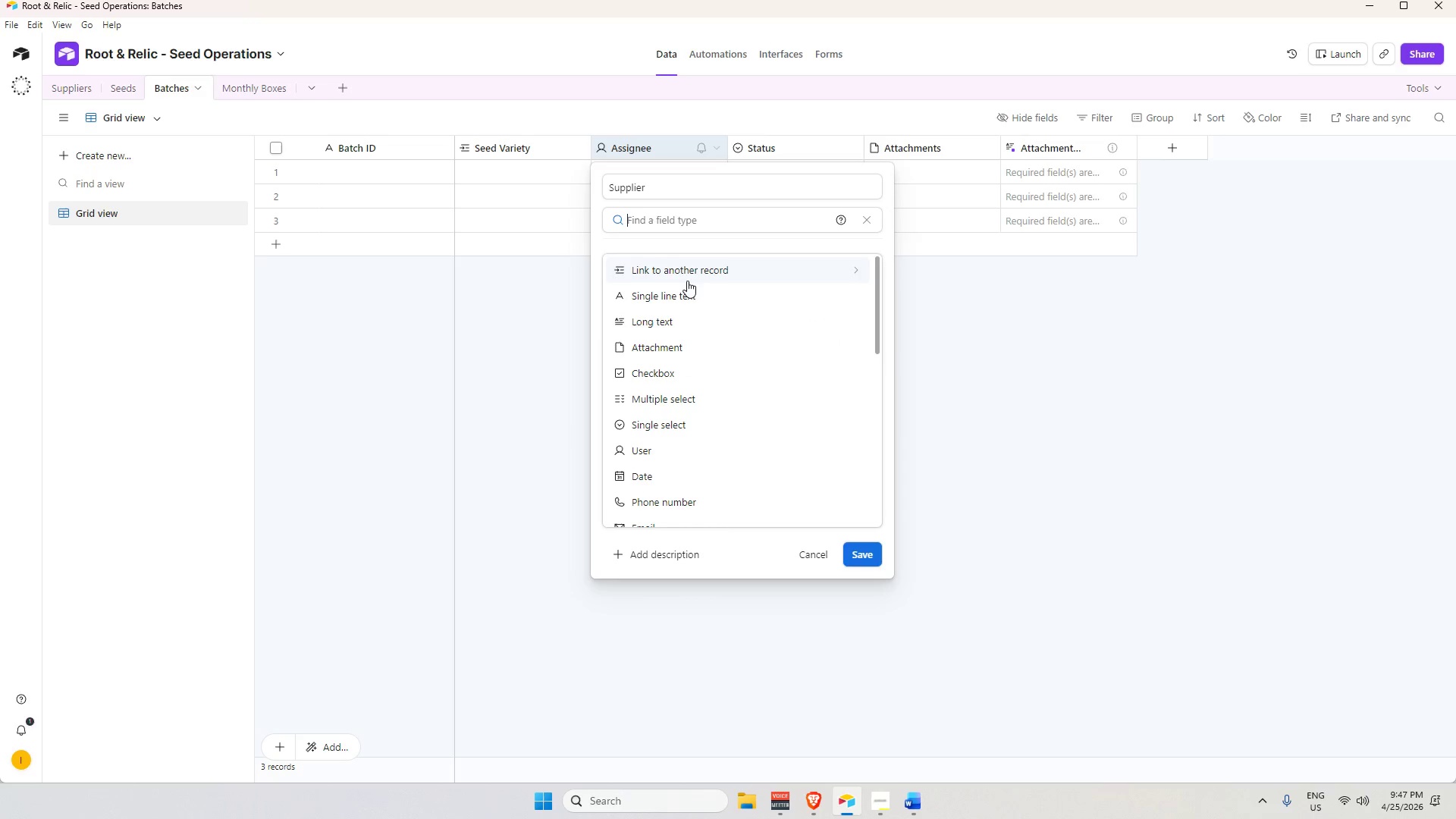 
left_click([688, 275])
 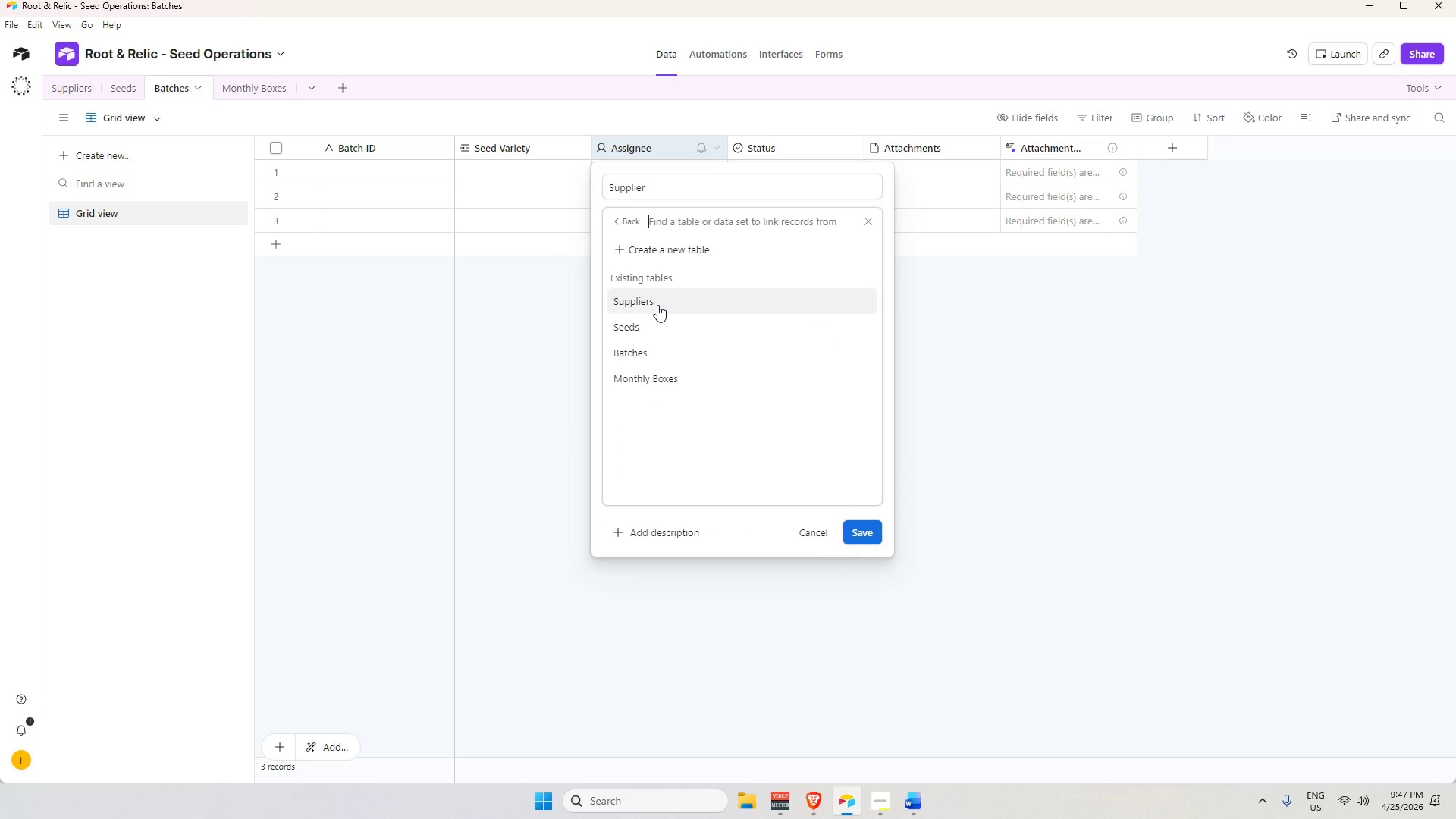 
left_click([657, 305])
 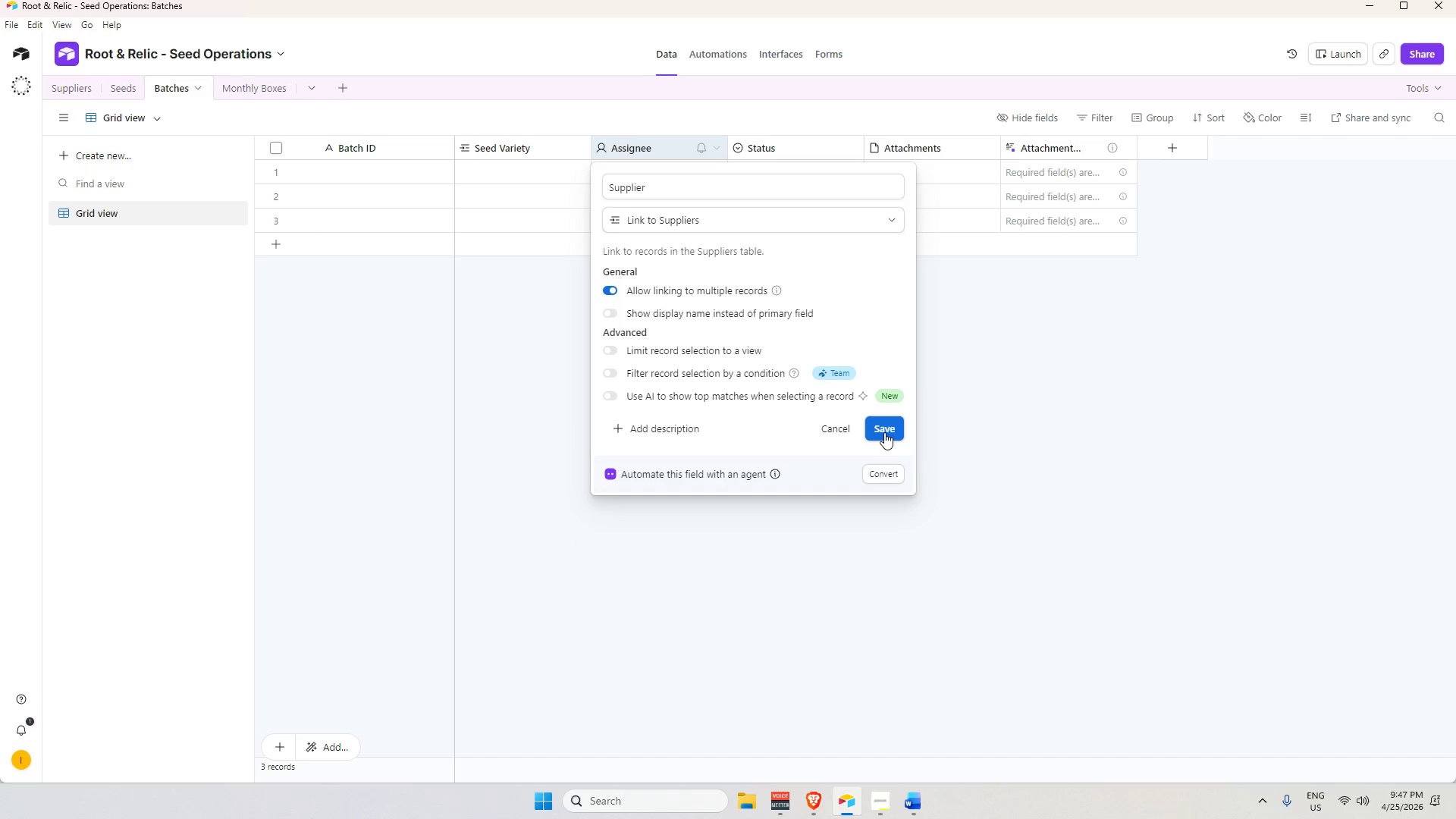 
left_click([890, 431])
 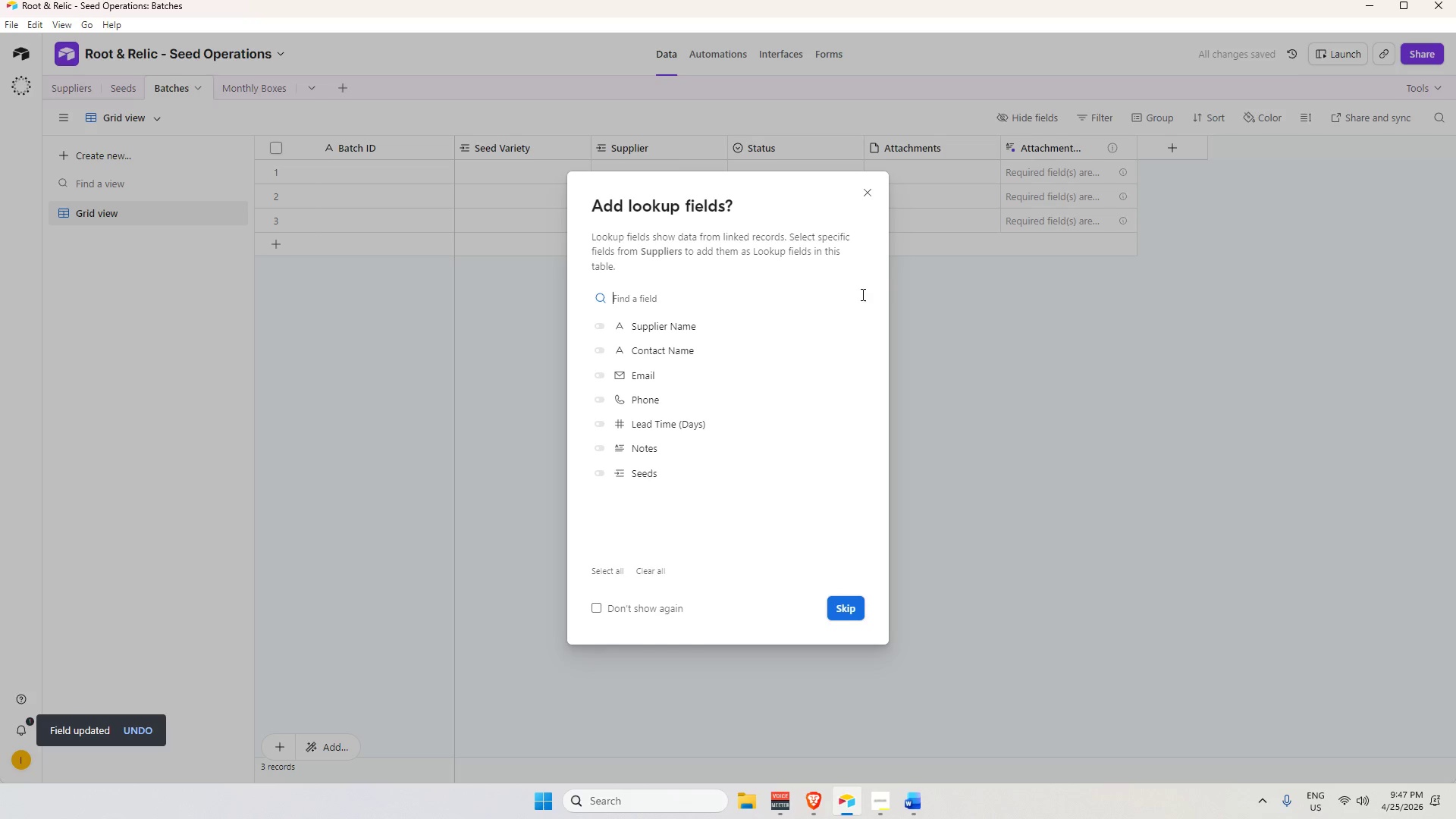 
left_click([870, 201])
 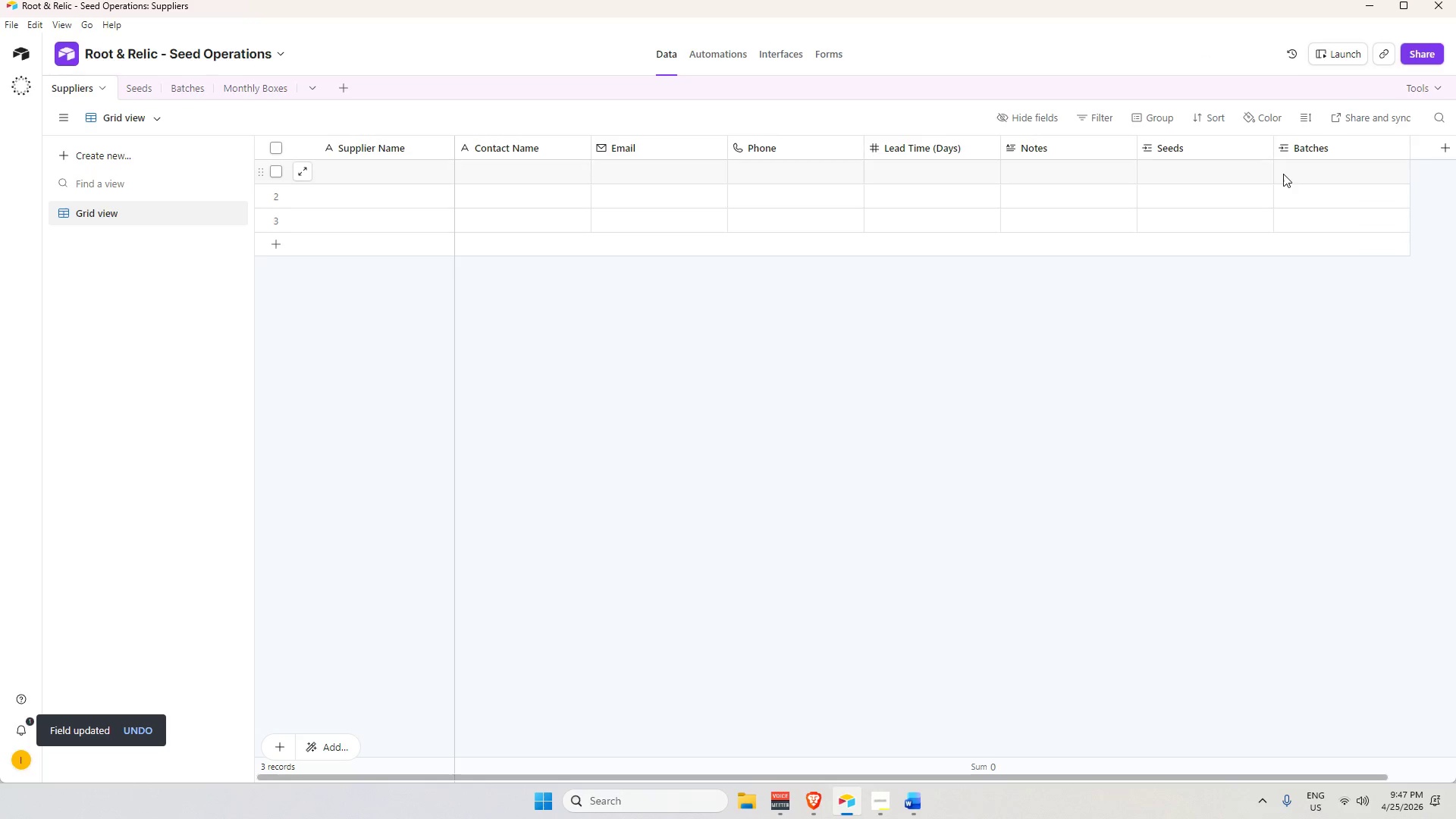 
wait(9.31)
 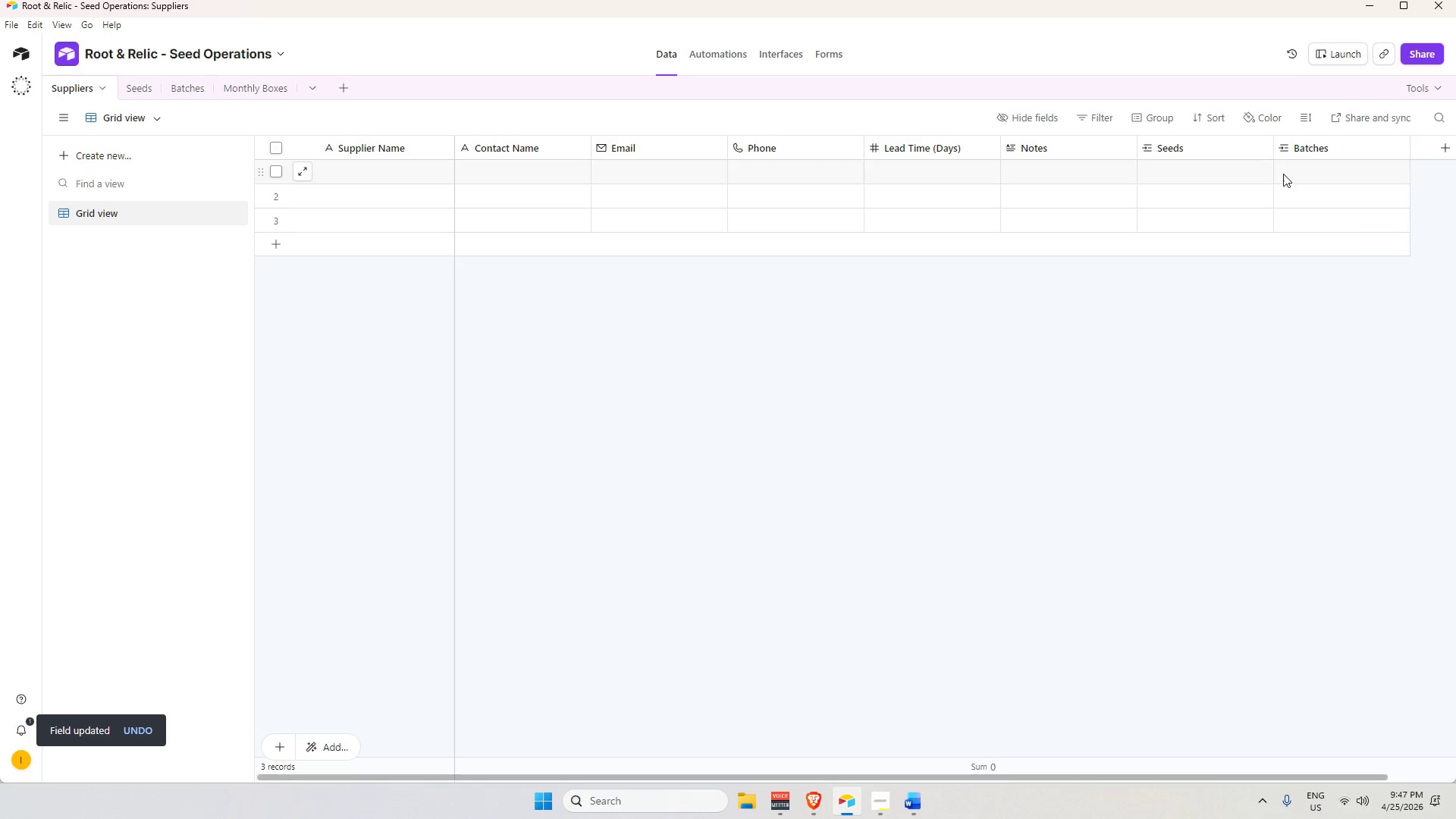 
scroll: coordinate [894, 350], scroll_direction: up, amount: 2.0
 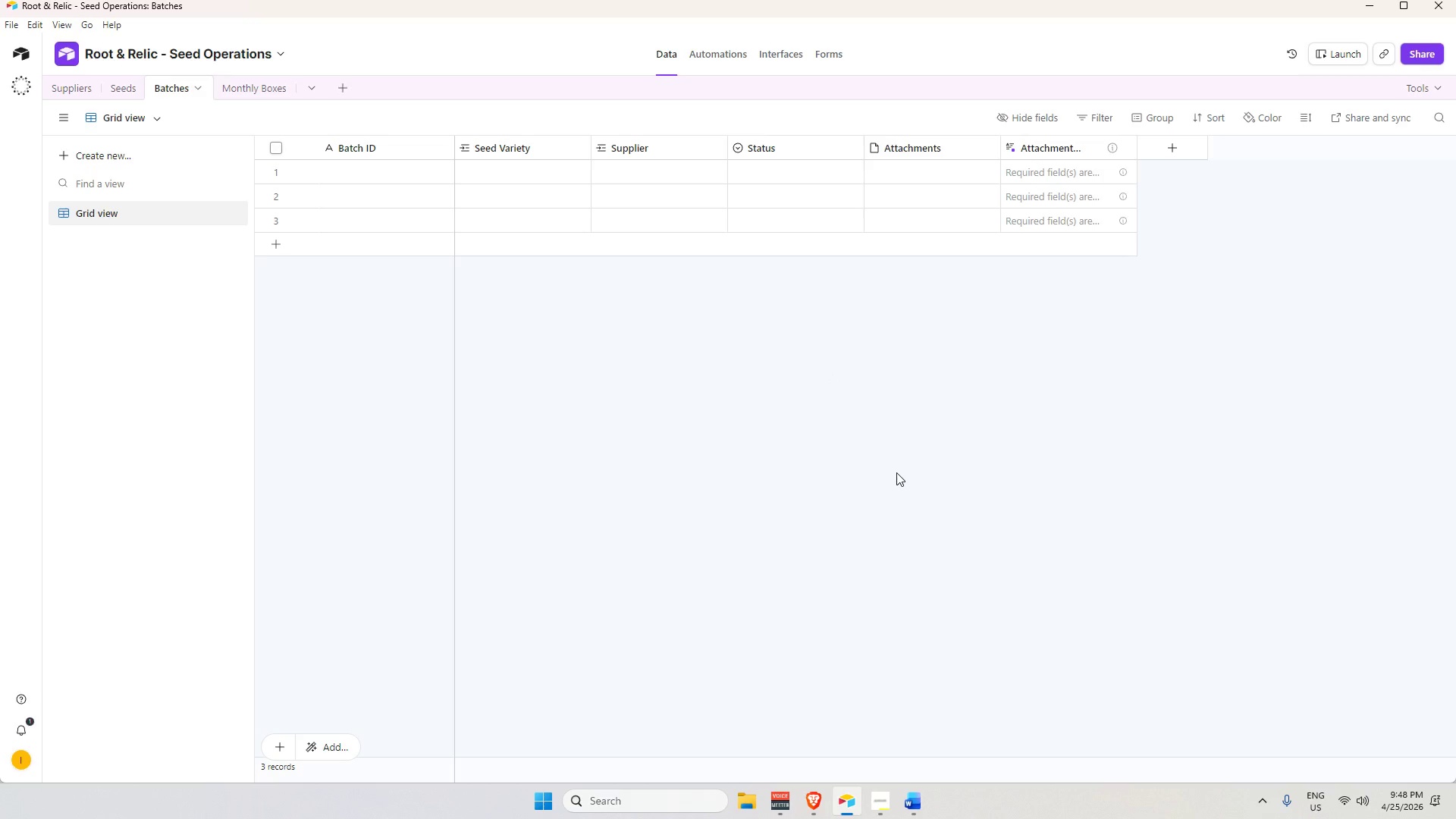 
wait(78.34)
 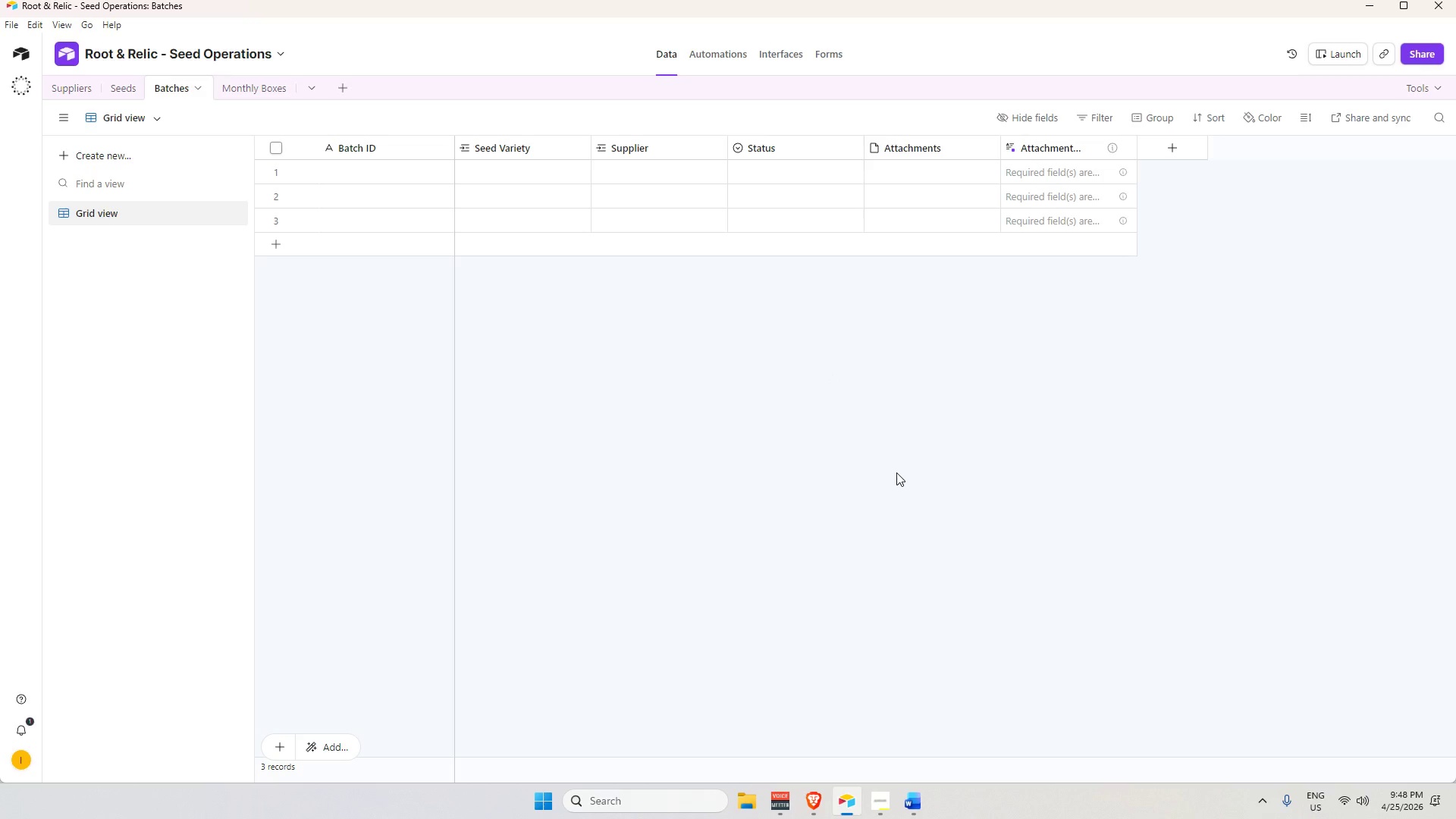 
left_click([1084, 656])
 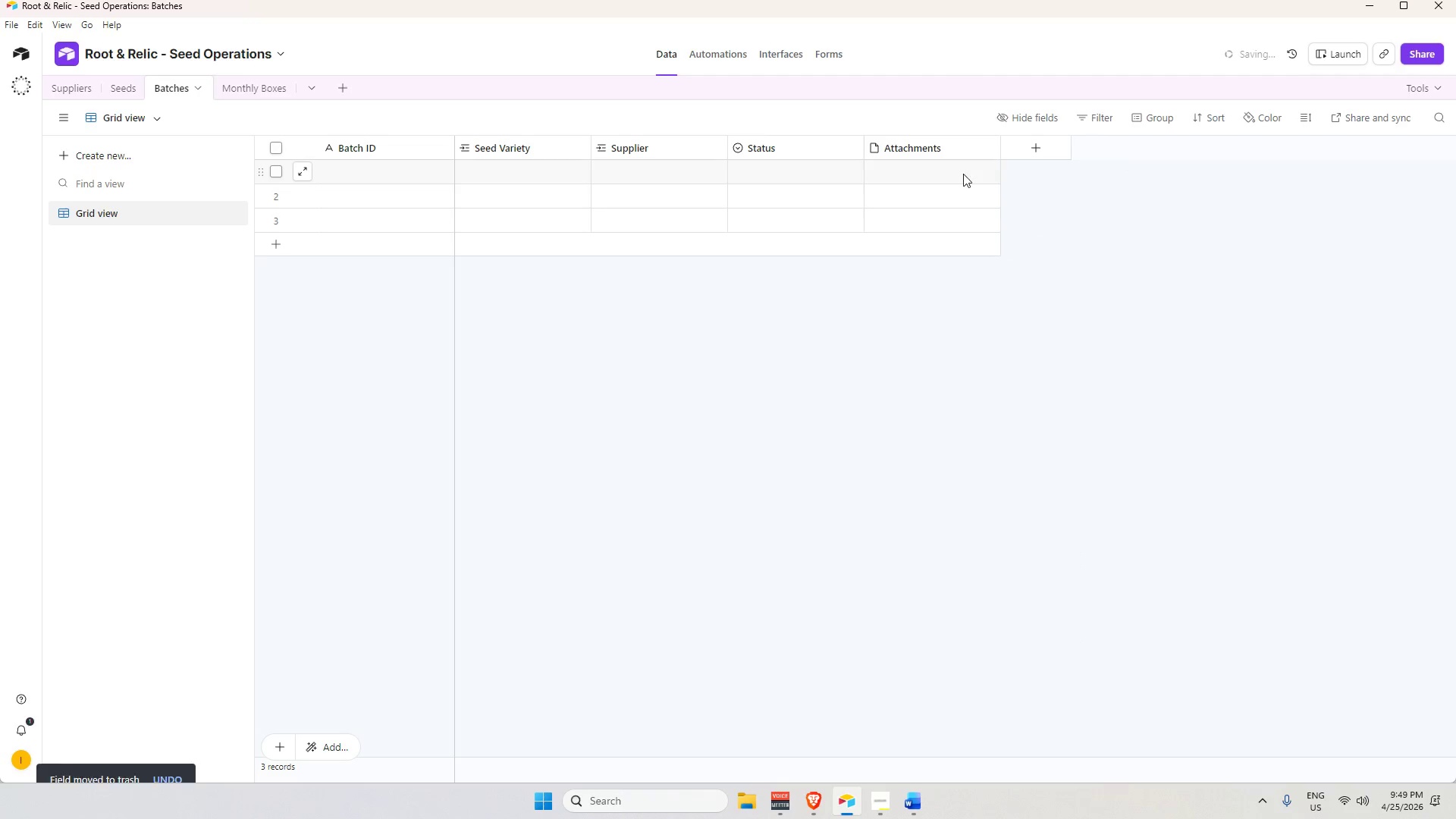 
right_click([947, 149])
 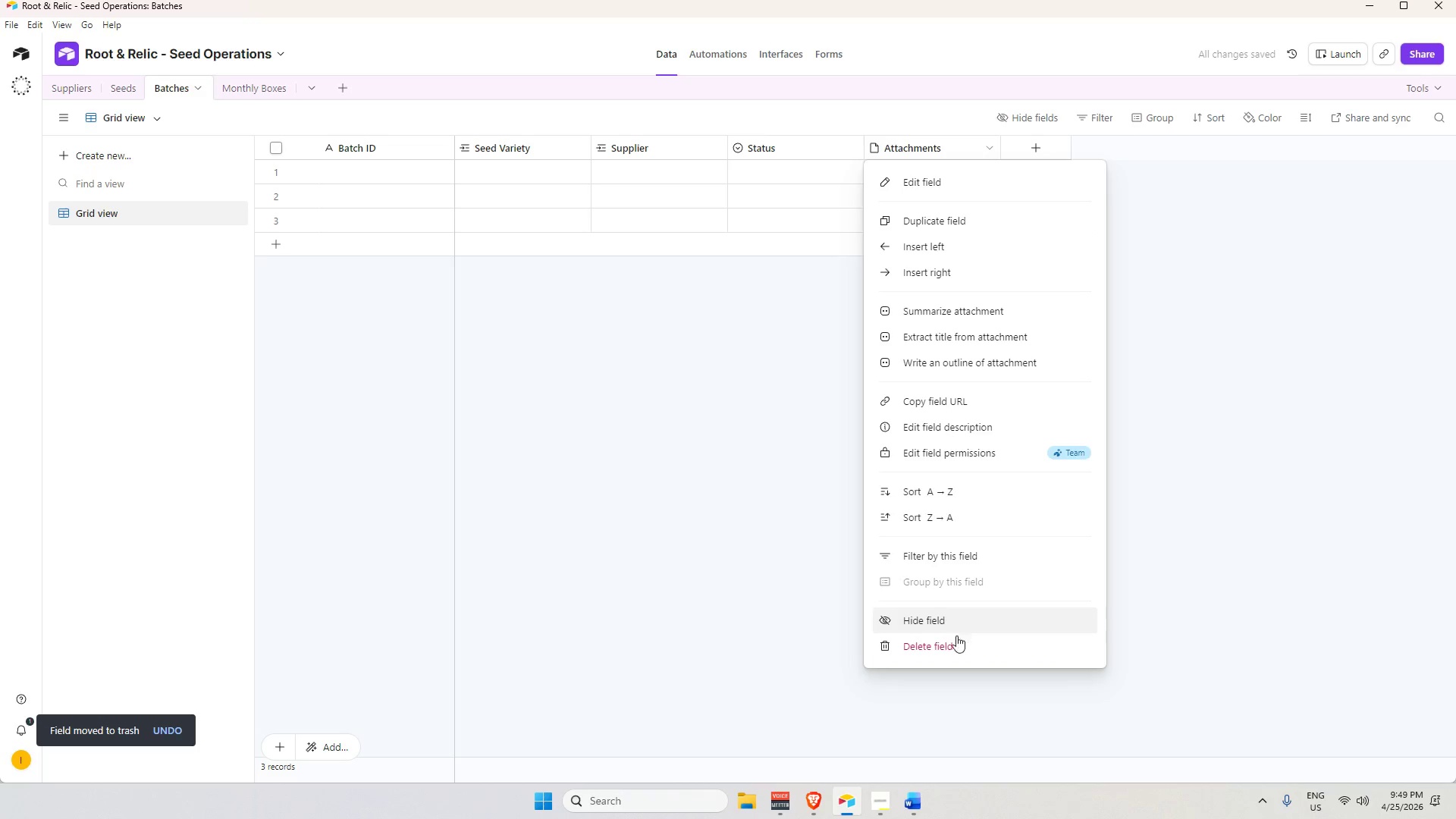 
left_click([953, 648])
 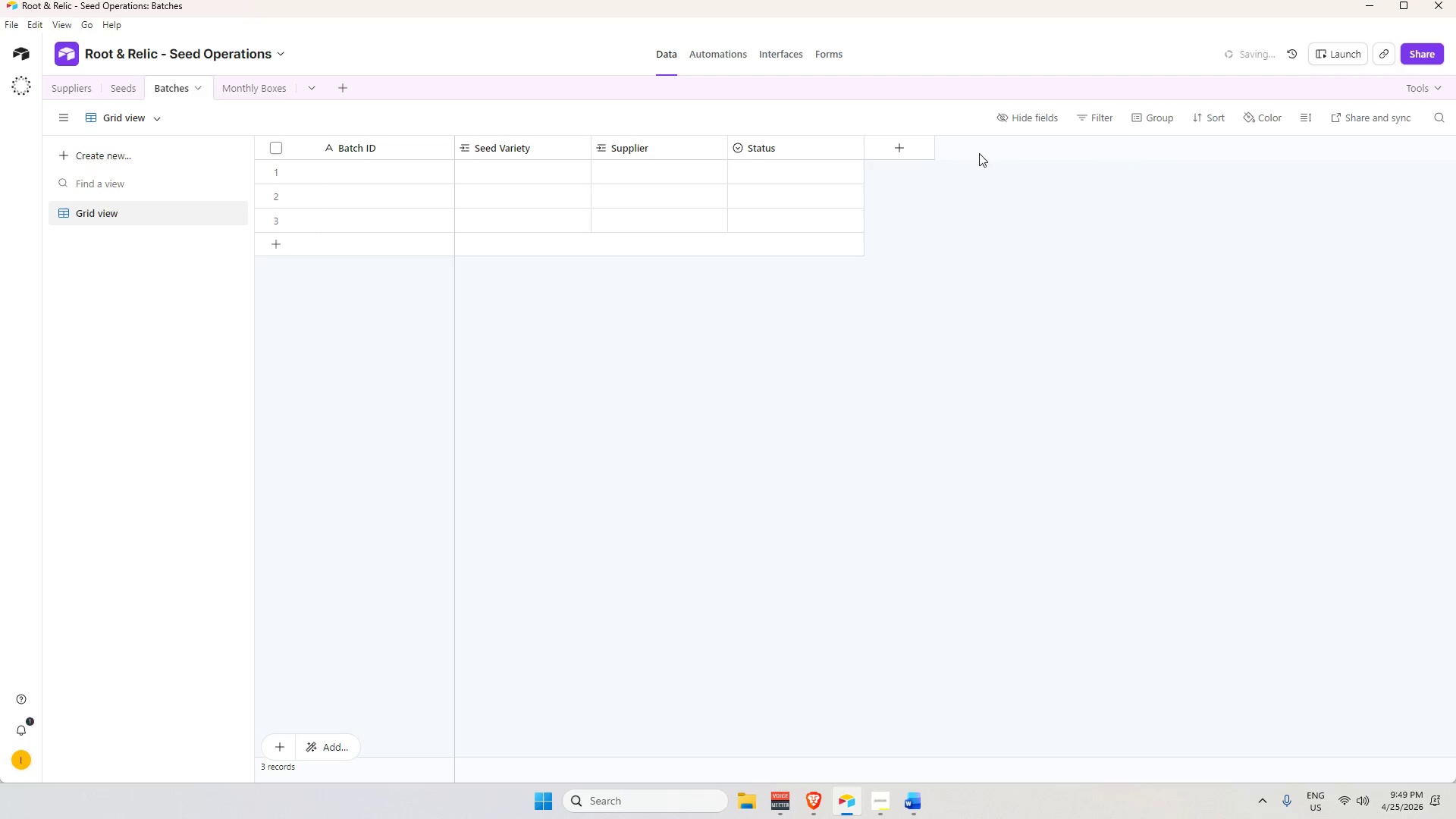 
left_click([907, 146])
 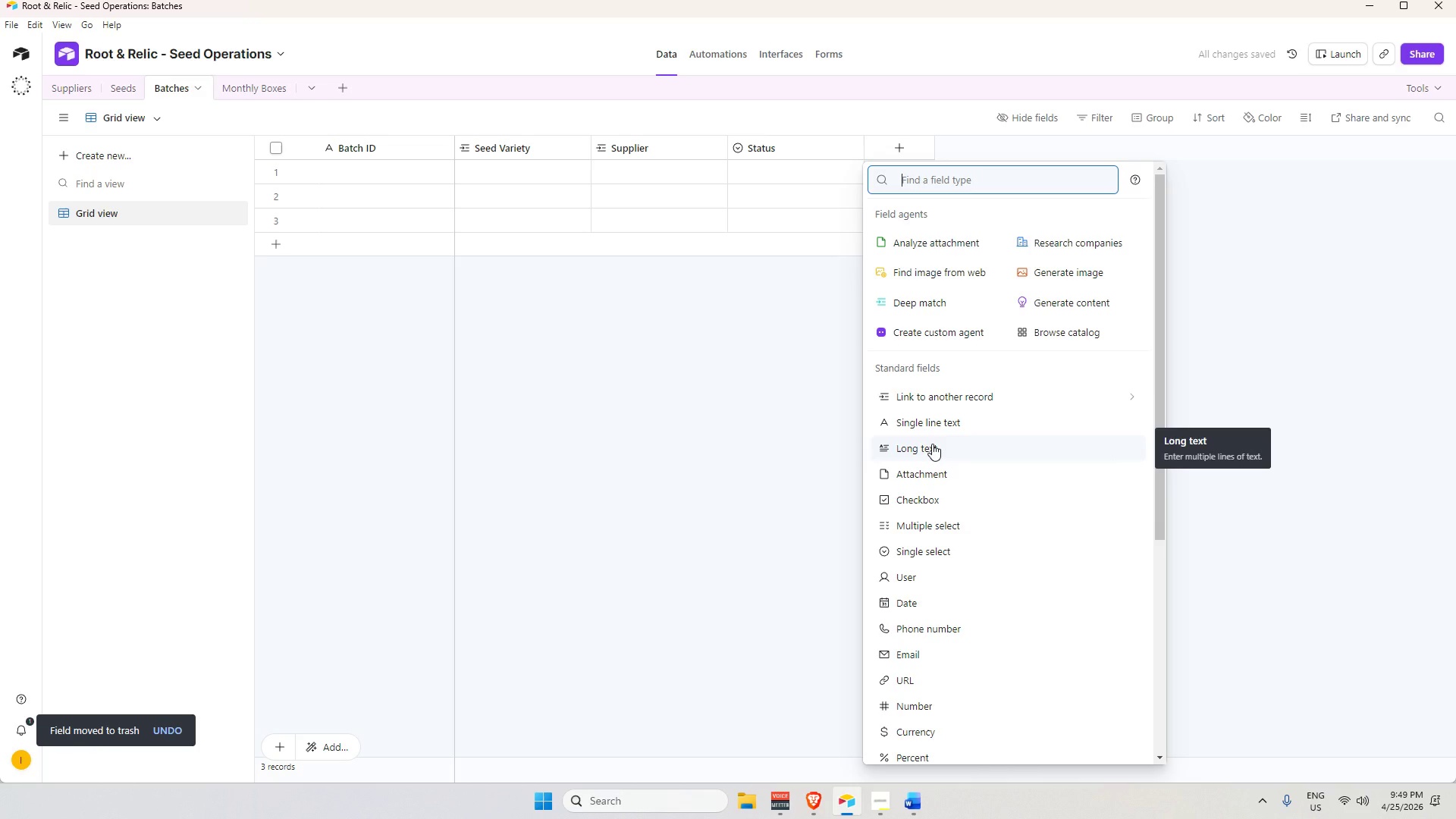 
wait(9.47)
 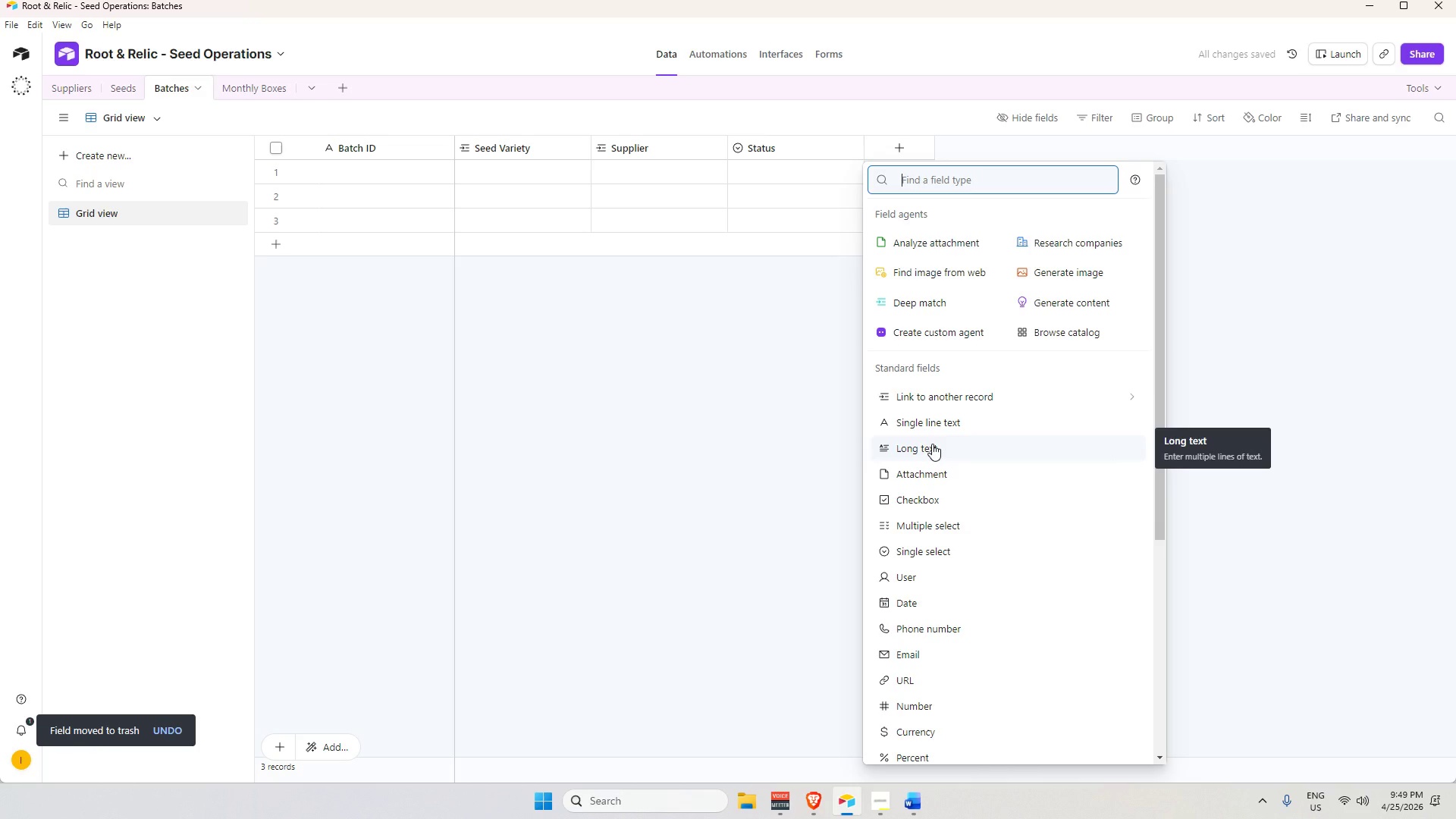 
type(date)
 